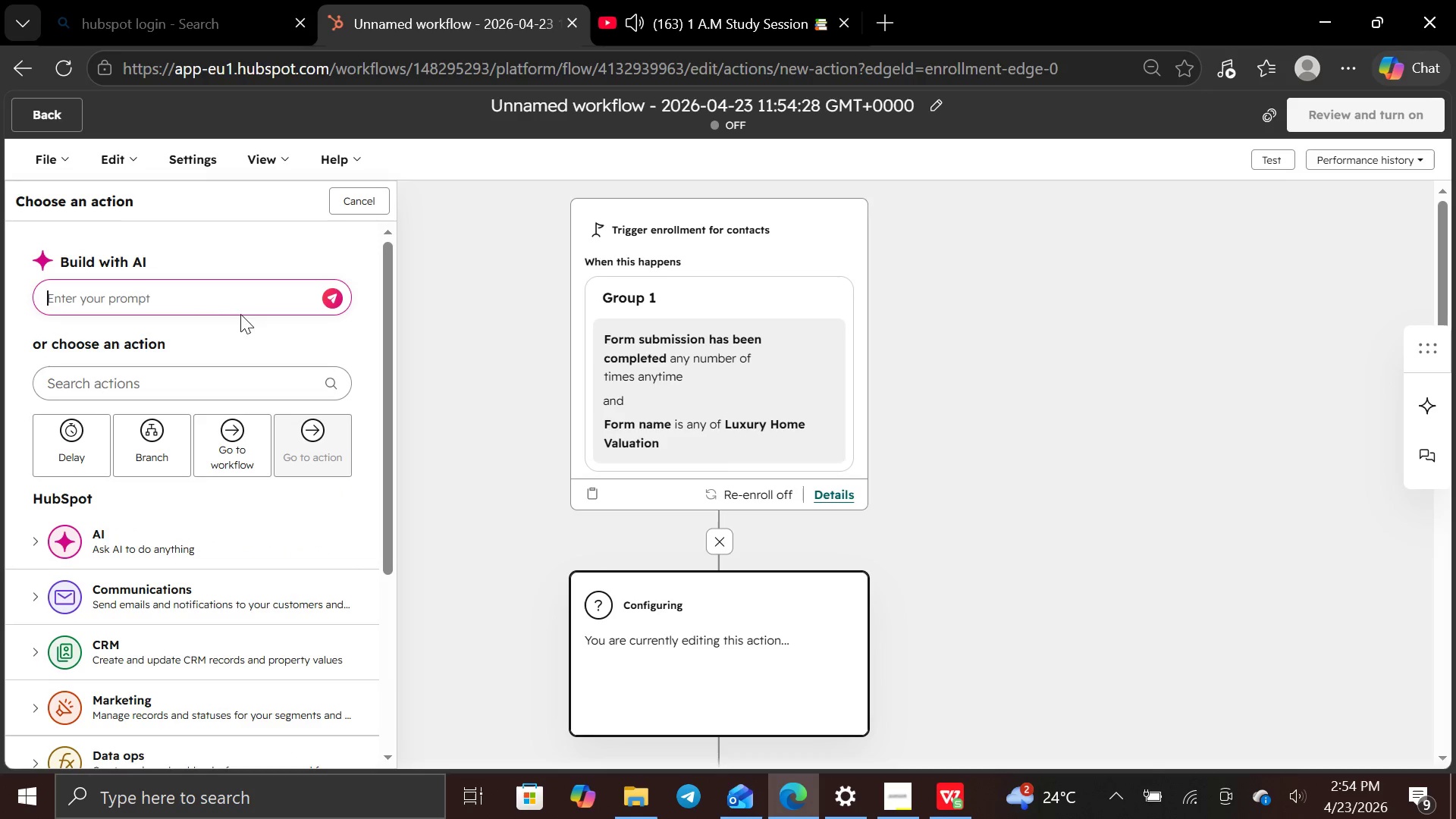 
left_click([102, 155])
 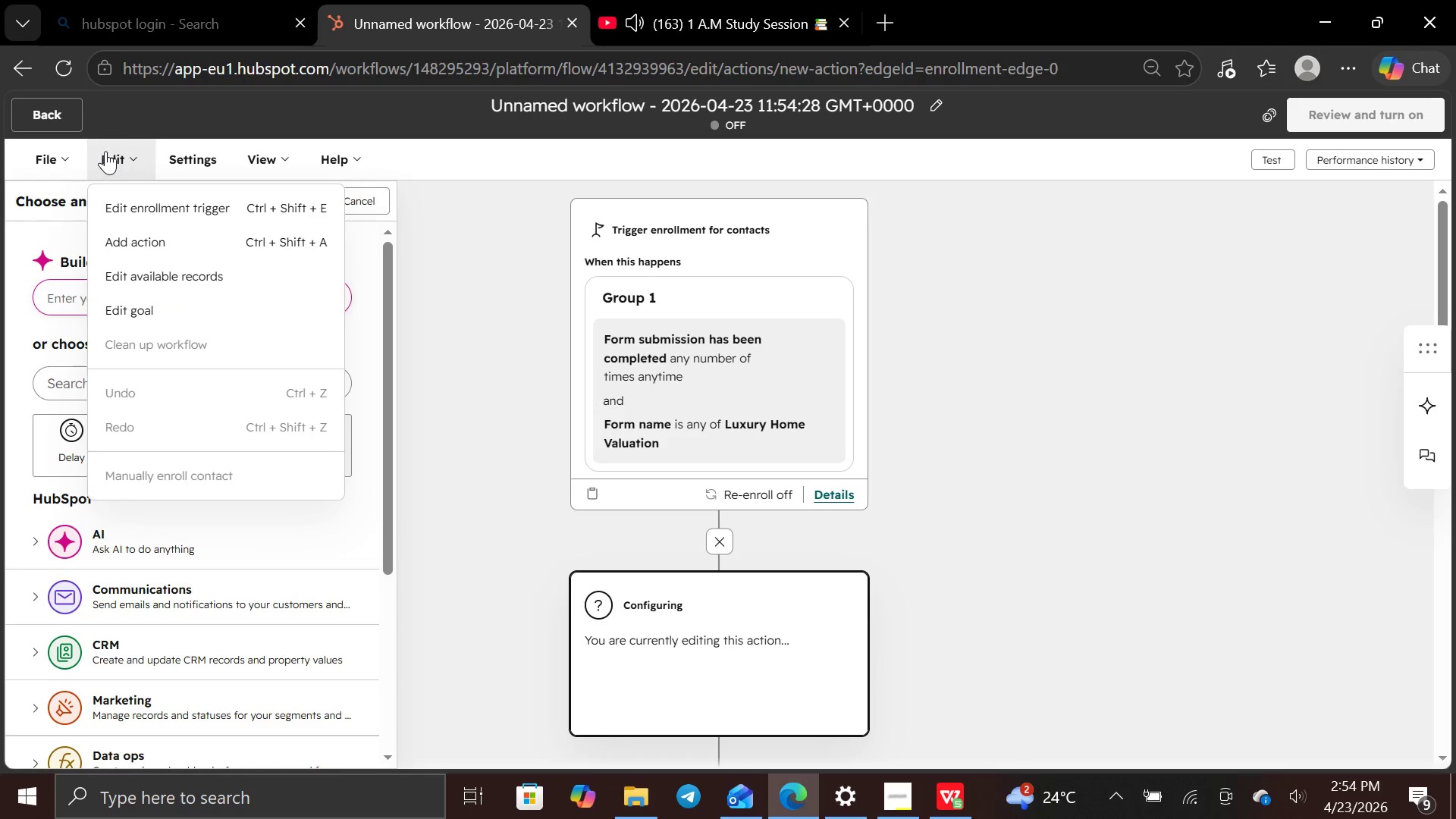 
wait(7.77)
 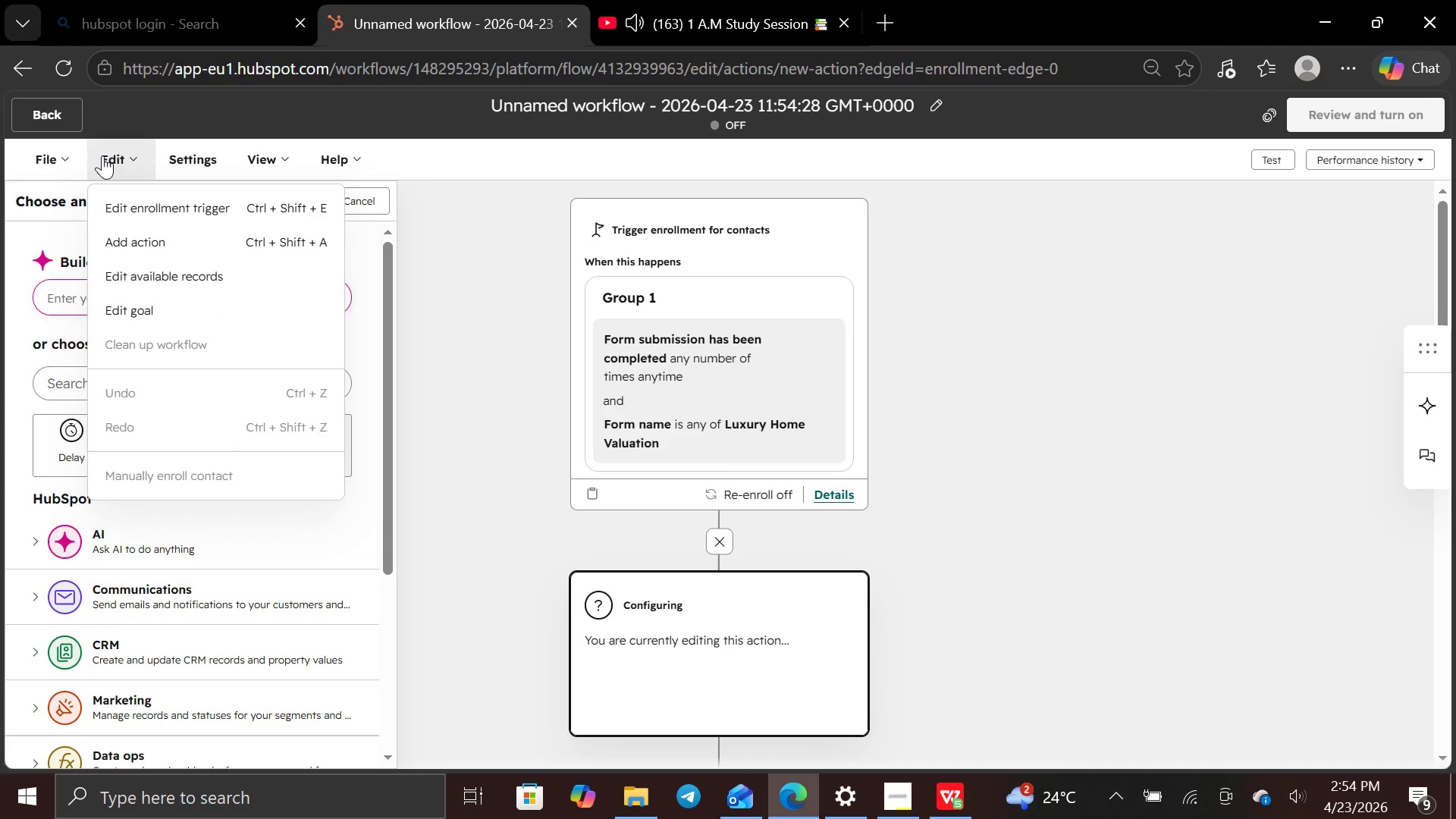 
left_click([155, 234])
 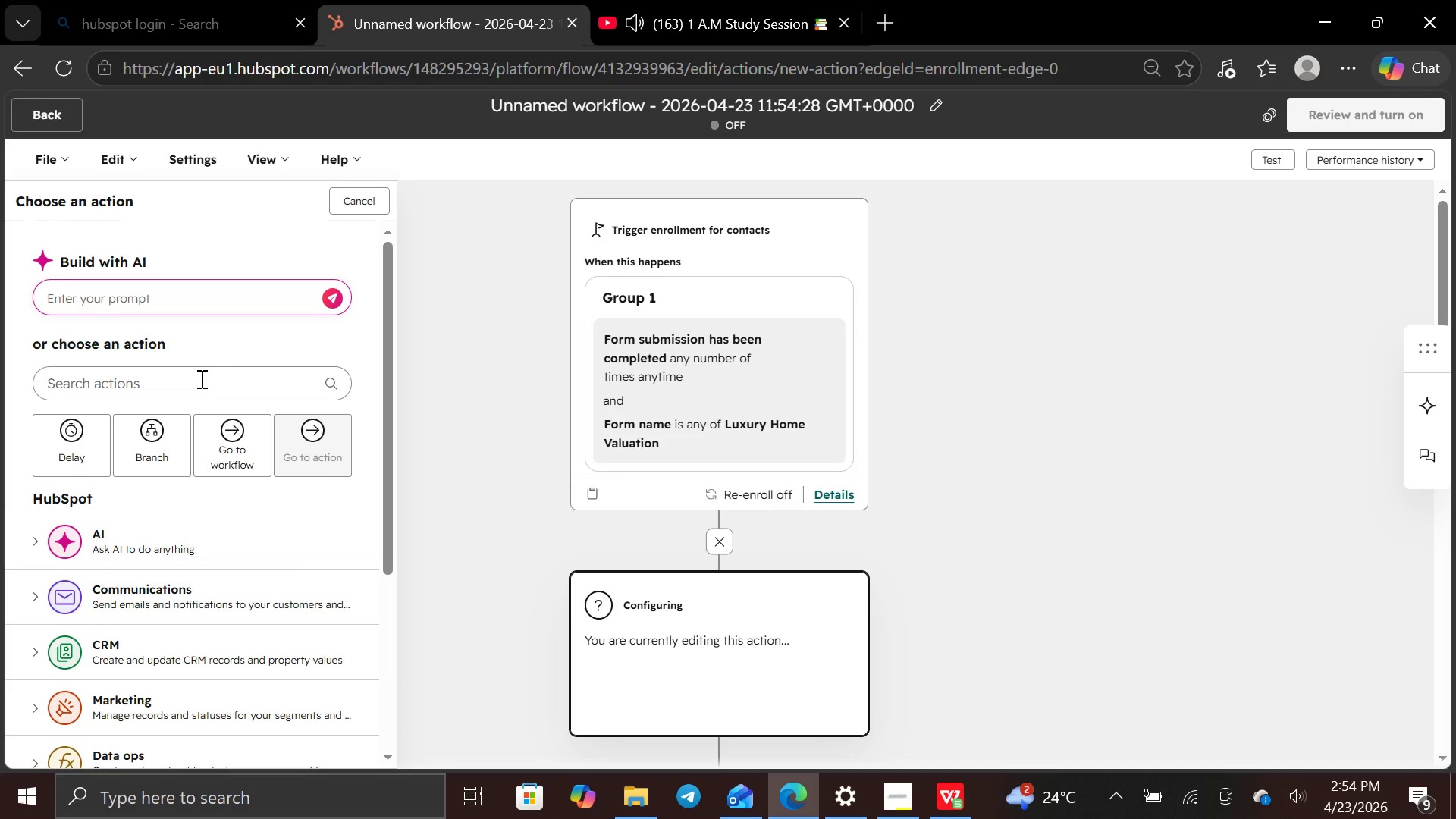 
left_click([200, 378])
 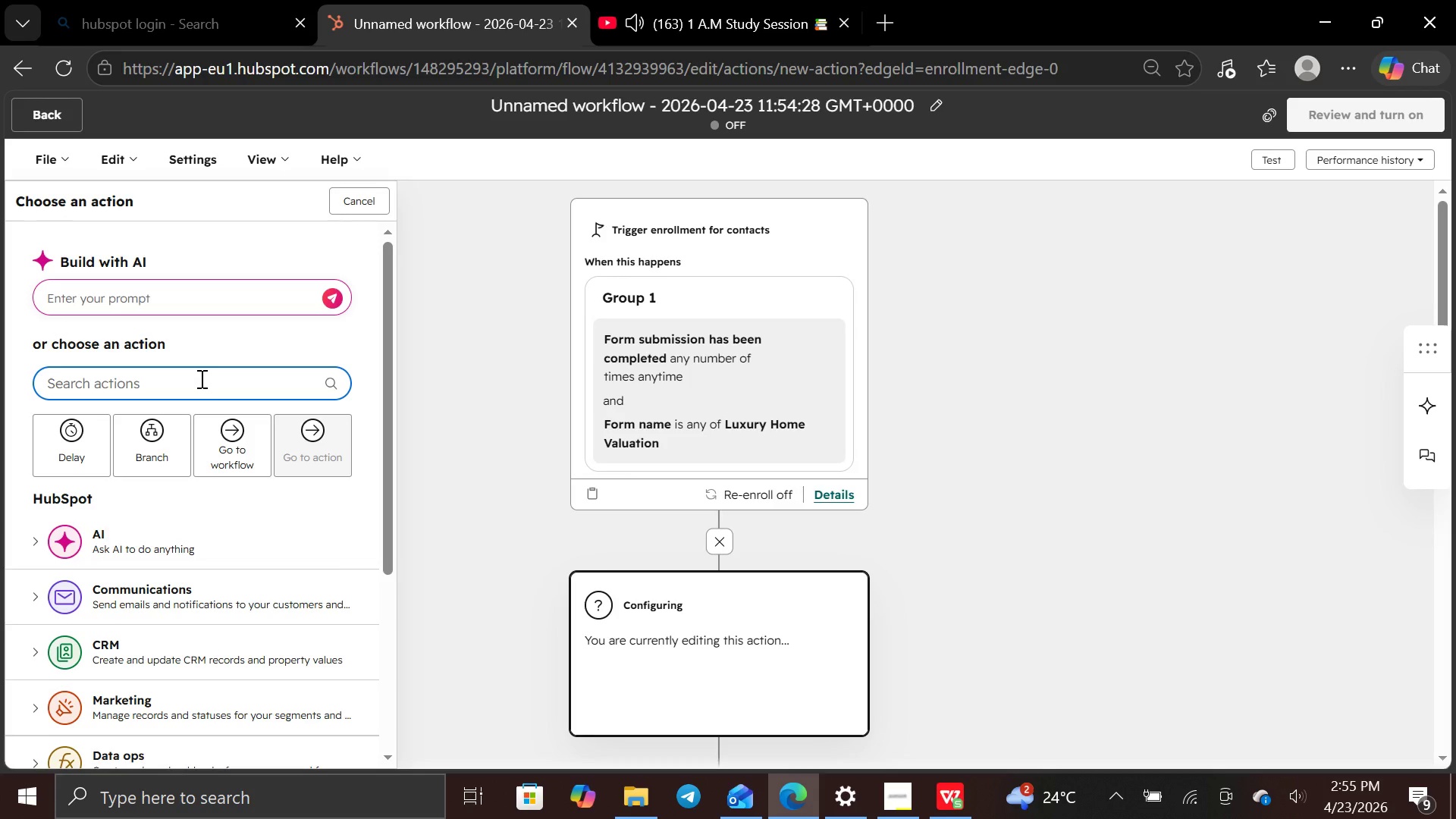 
wait(27.97)
 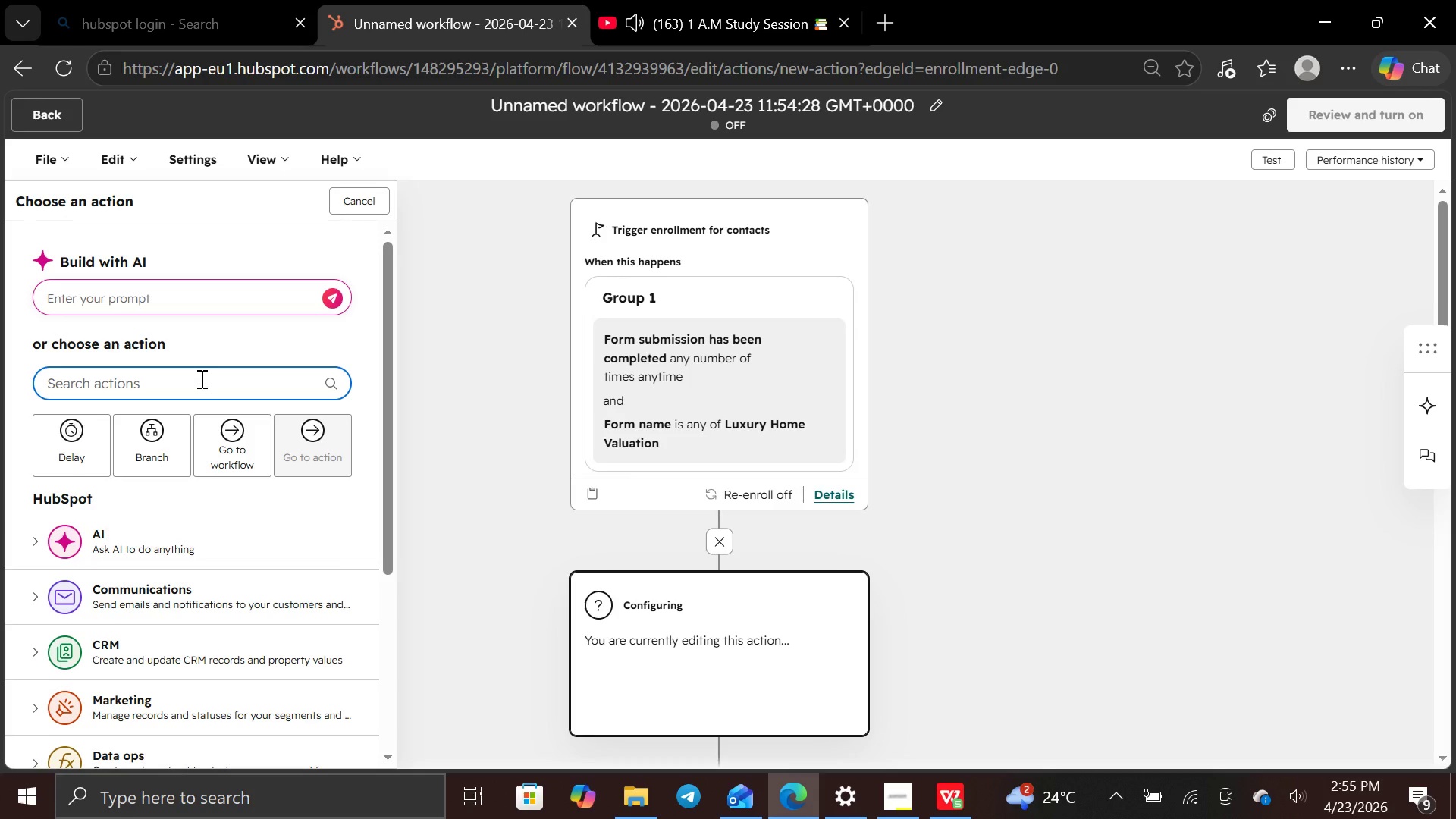 
type(l)
key(Backspace)
type(edit re)
 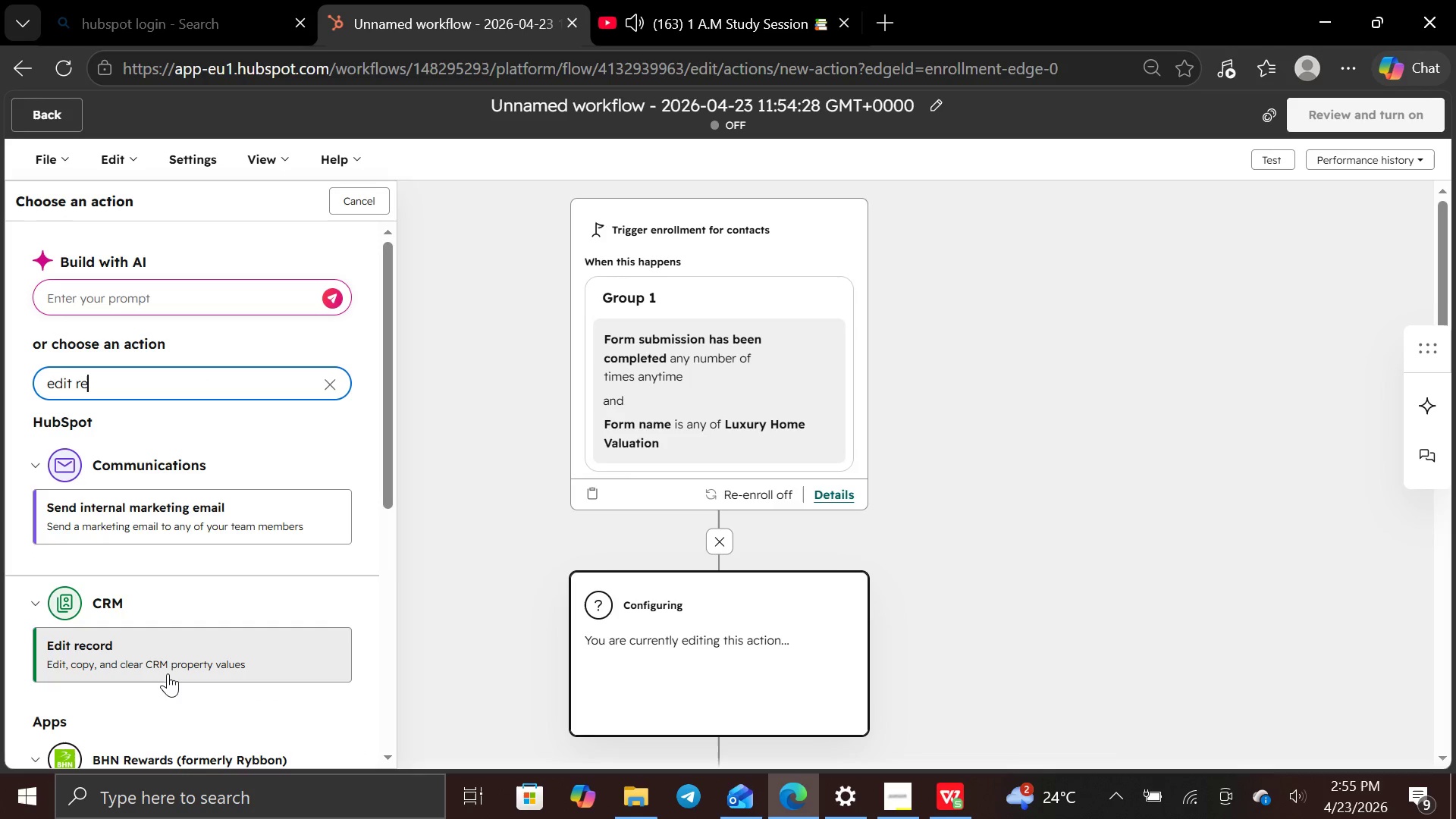 
left_click([168, 669])
 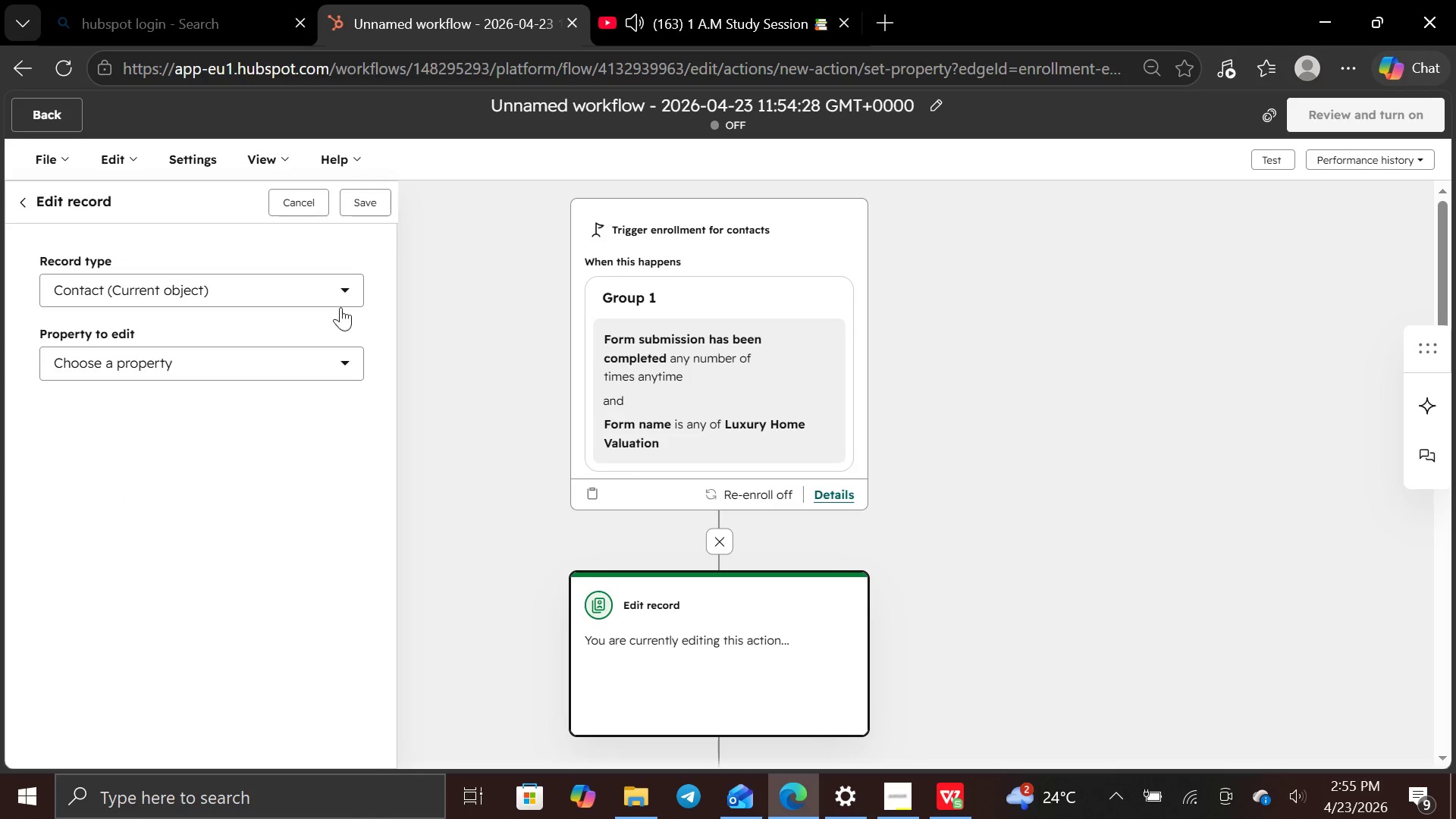 
left_click([337, 364])
 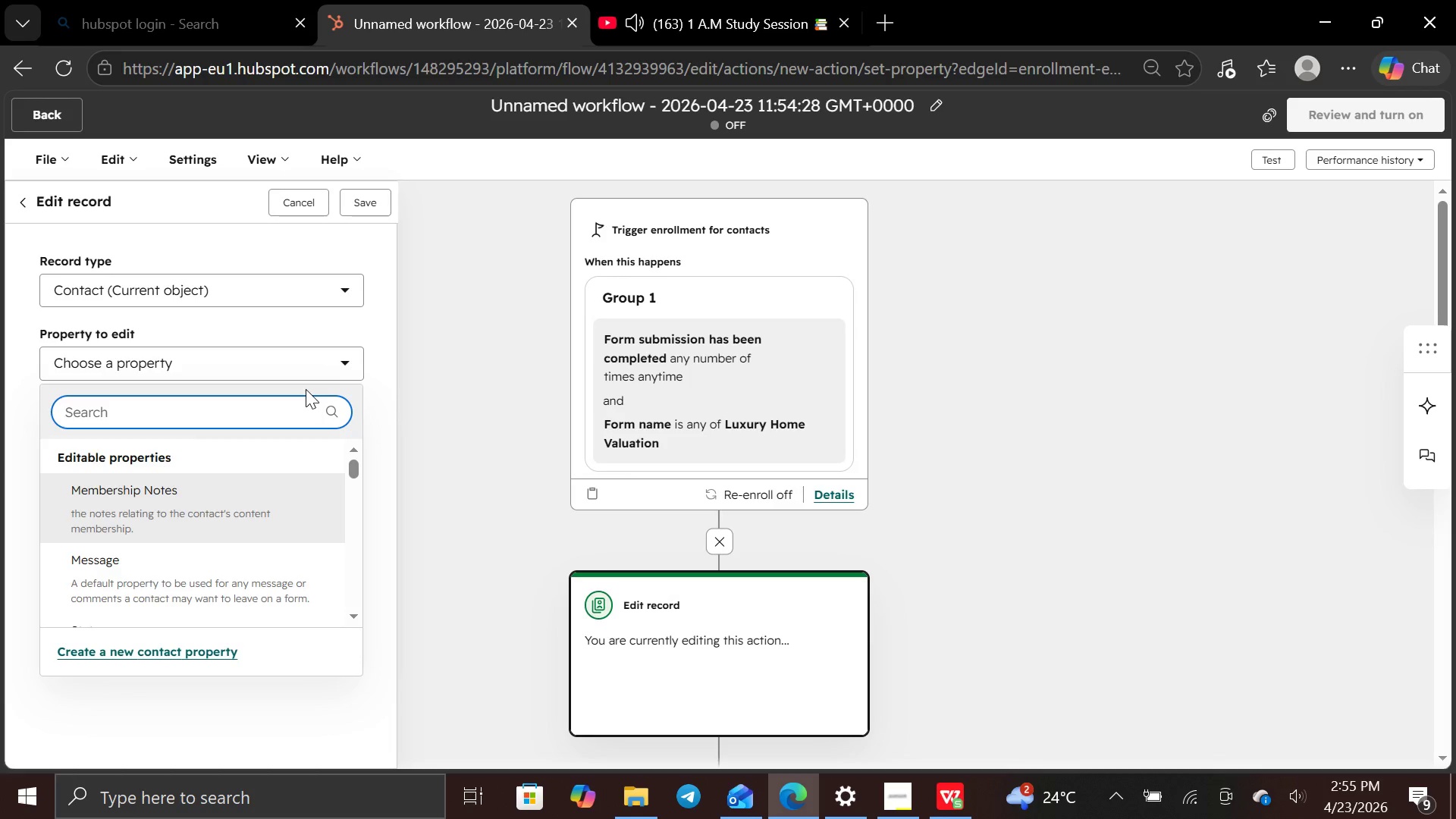 
wait(7.5)
 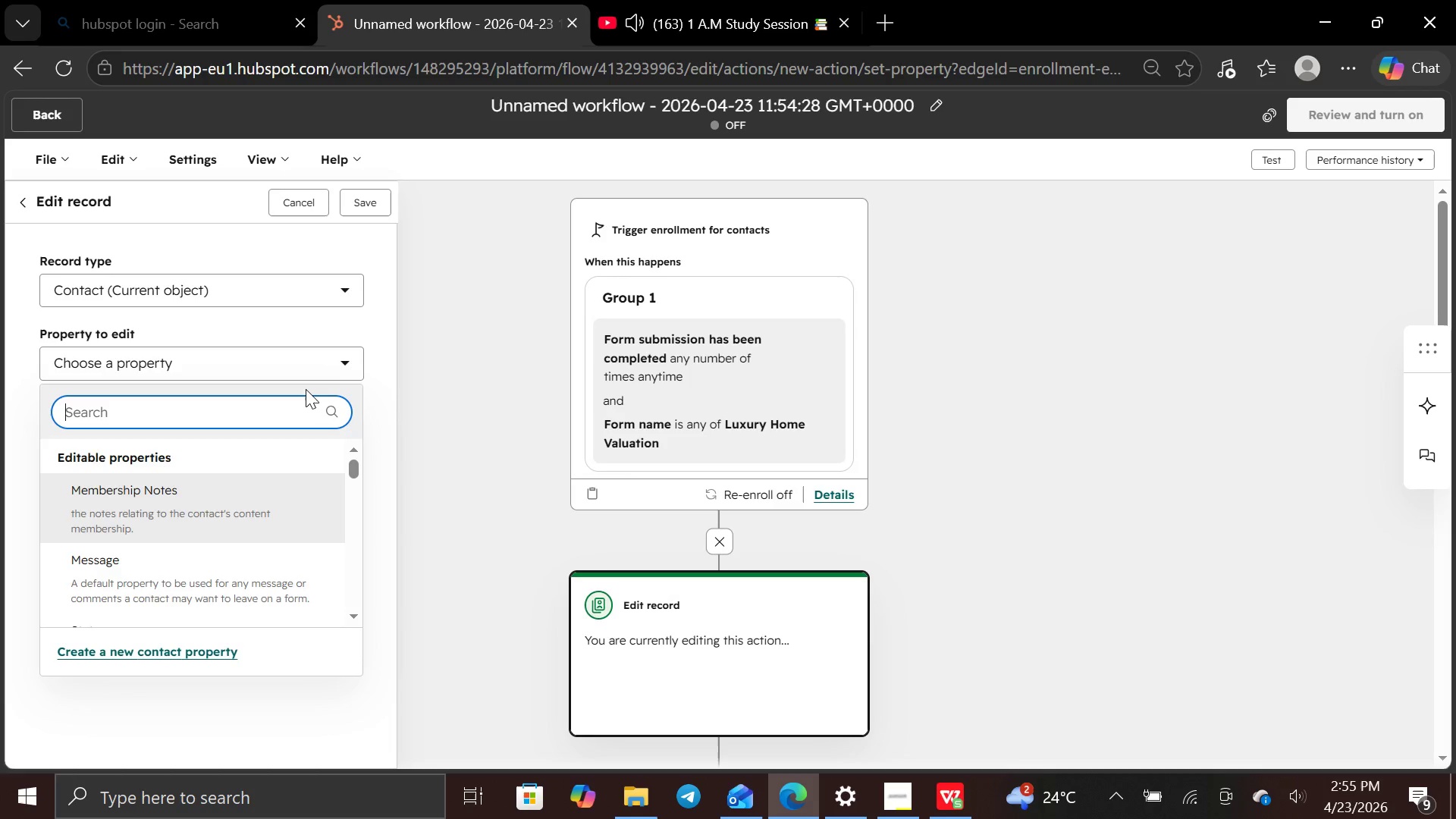 
type(li)
 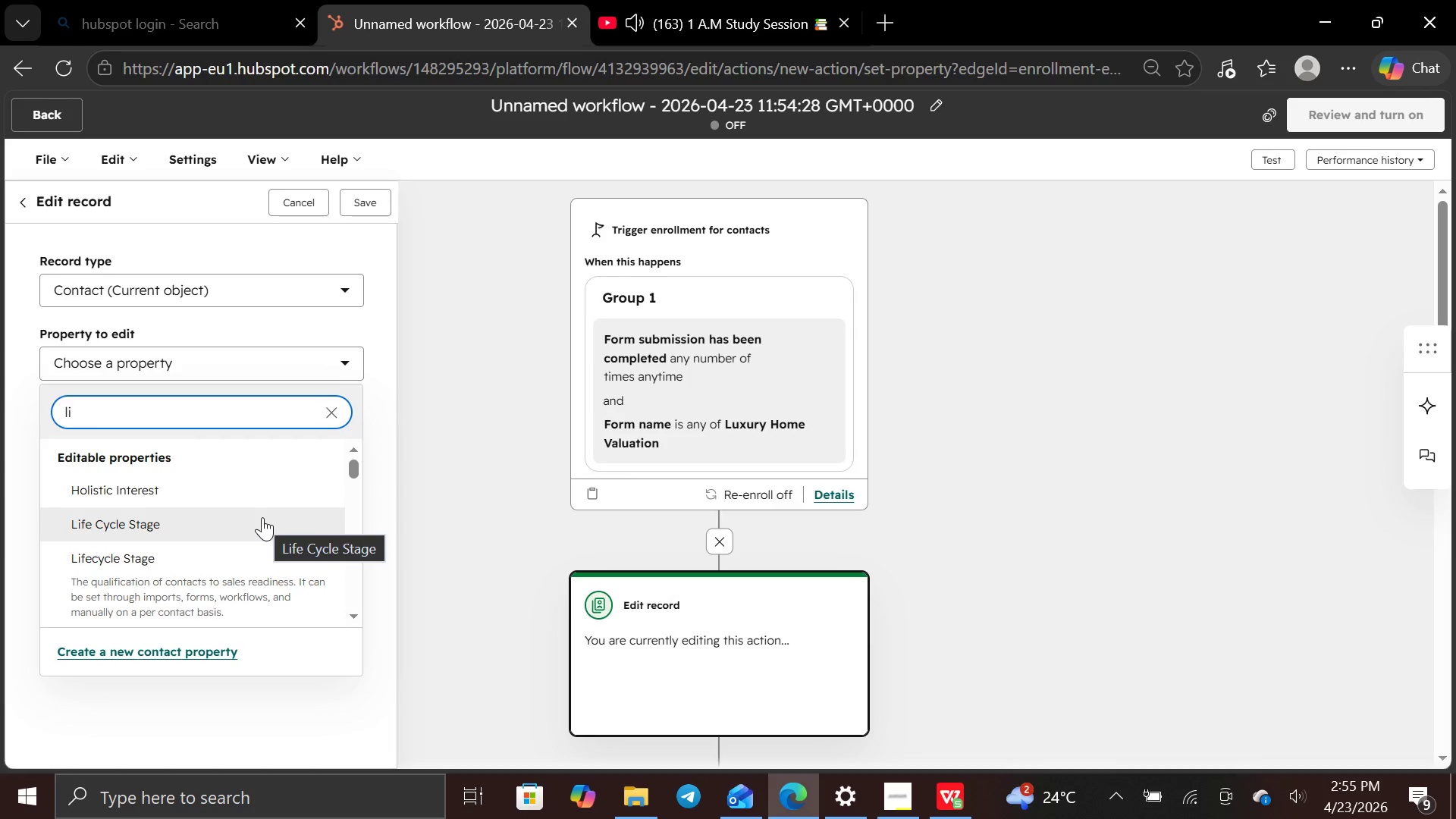 
left_click([262, 517])
 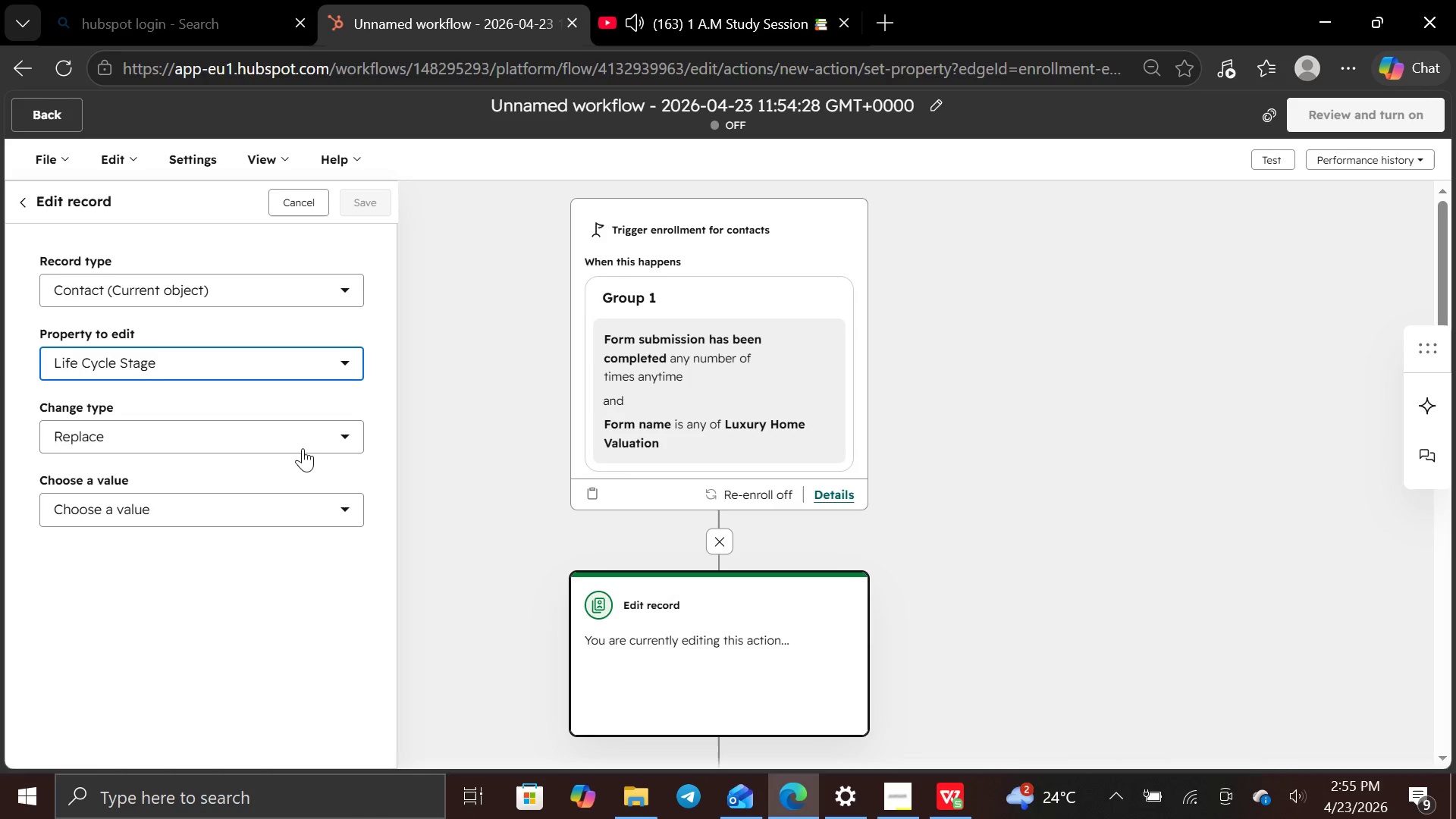 
left_click([327, 443])
 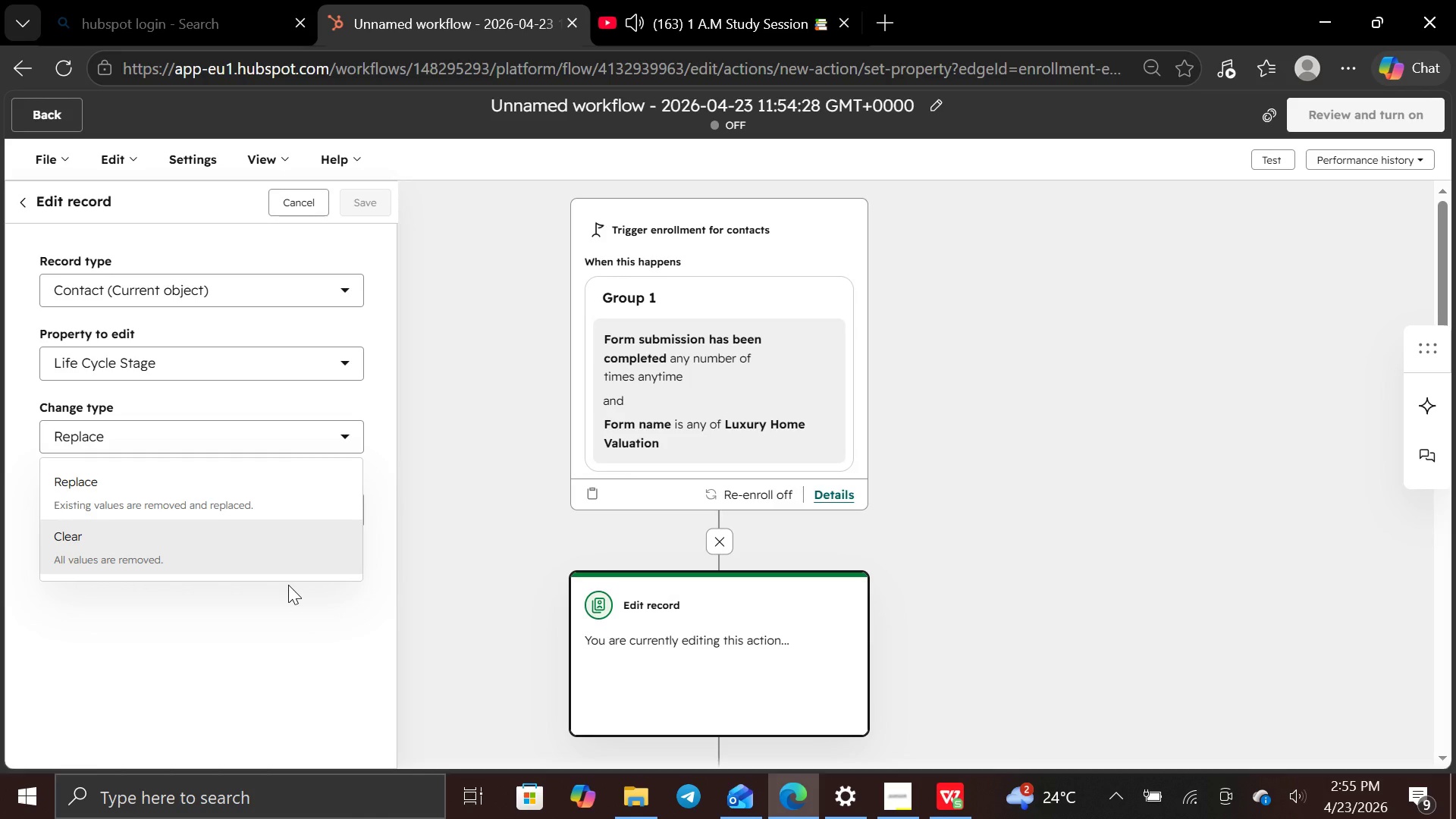 
left_click([288, 585])
 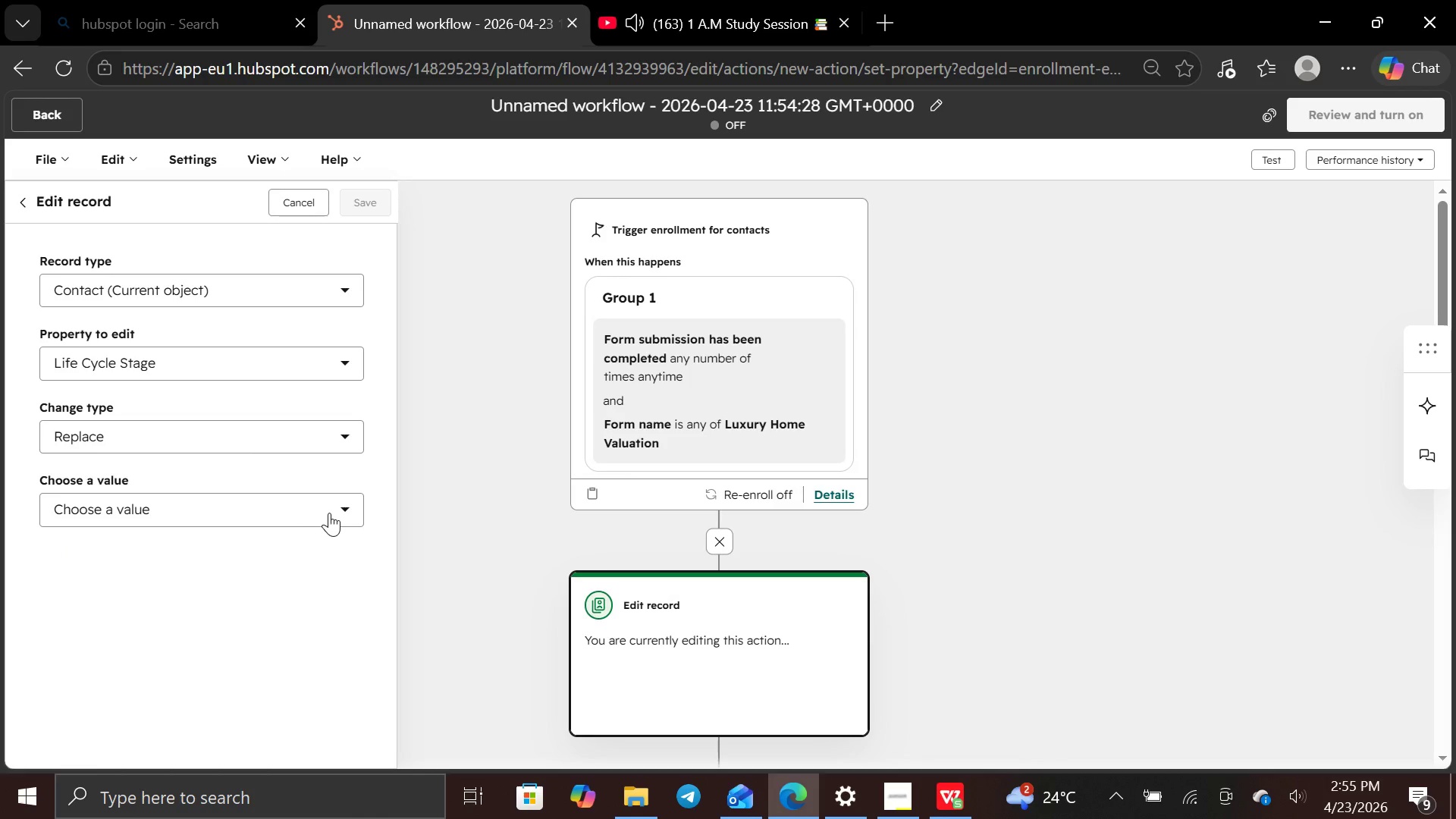 
left_click([329, 513])
 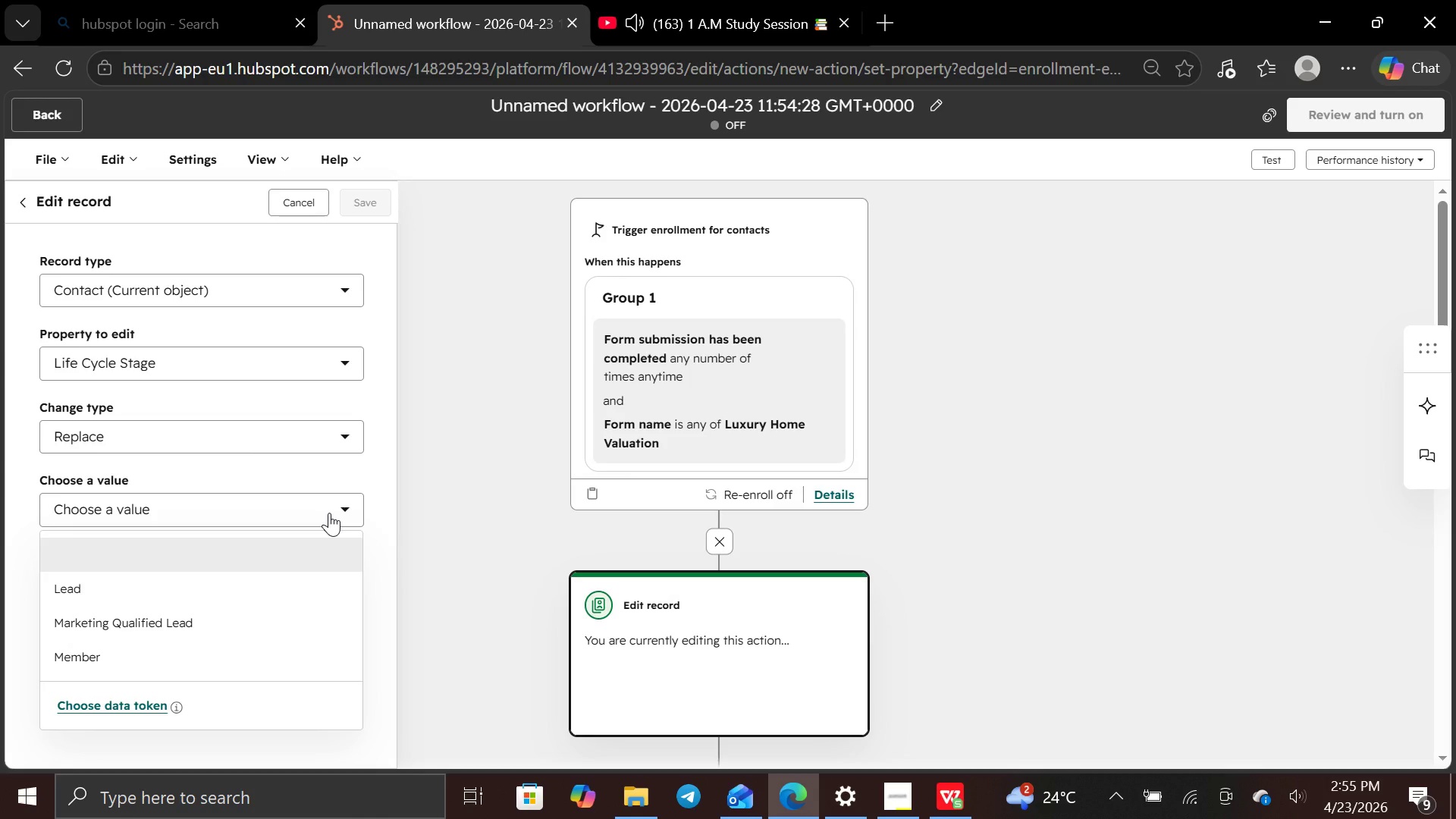 
wait(5.23)
 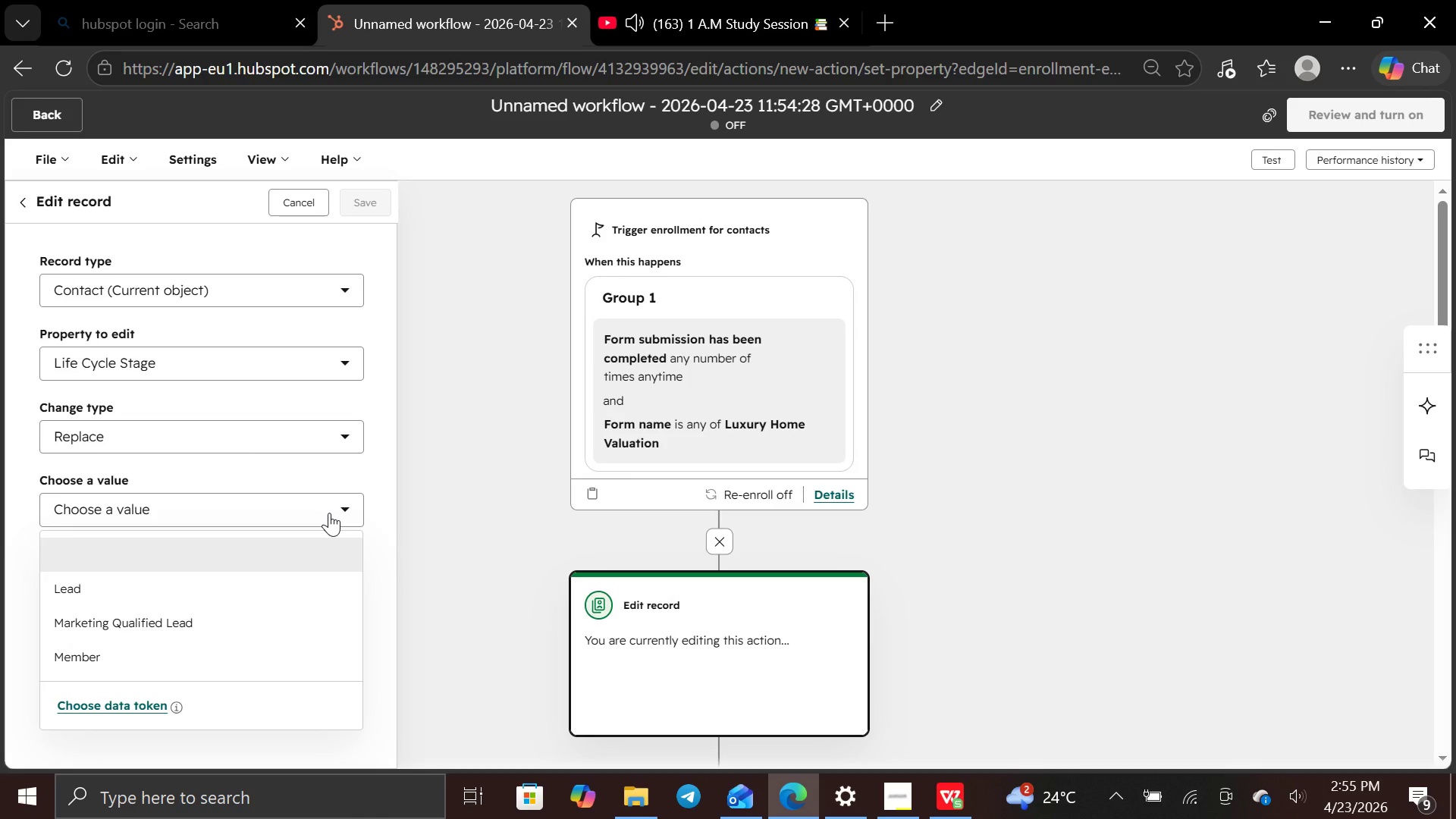 
left_click([245, 623])
 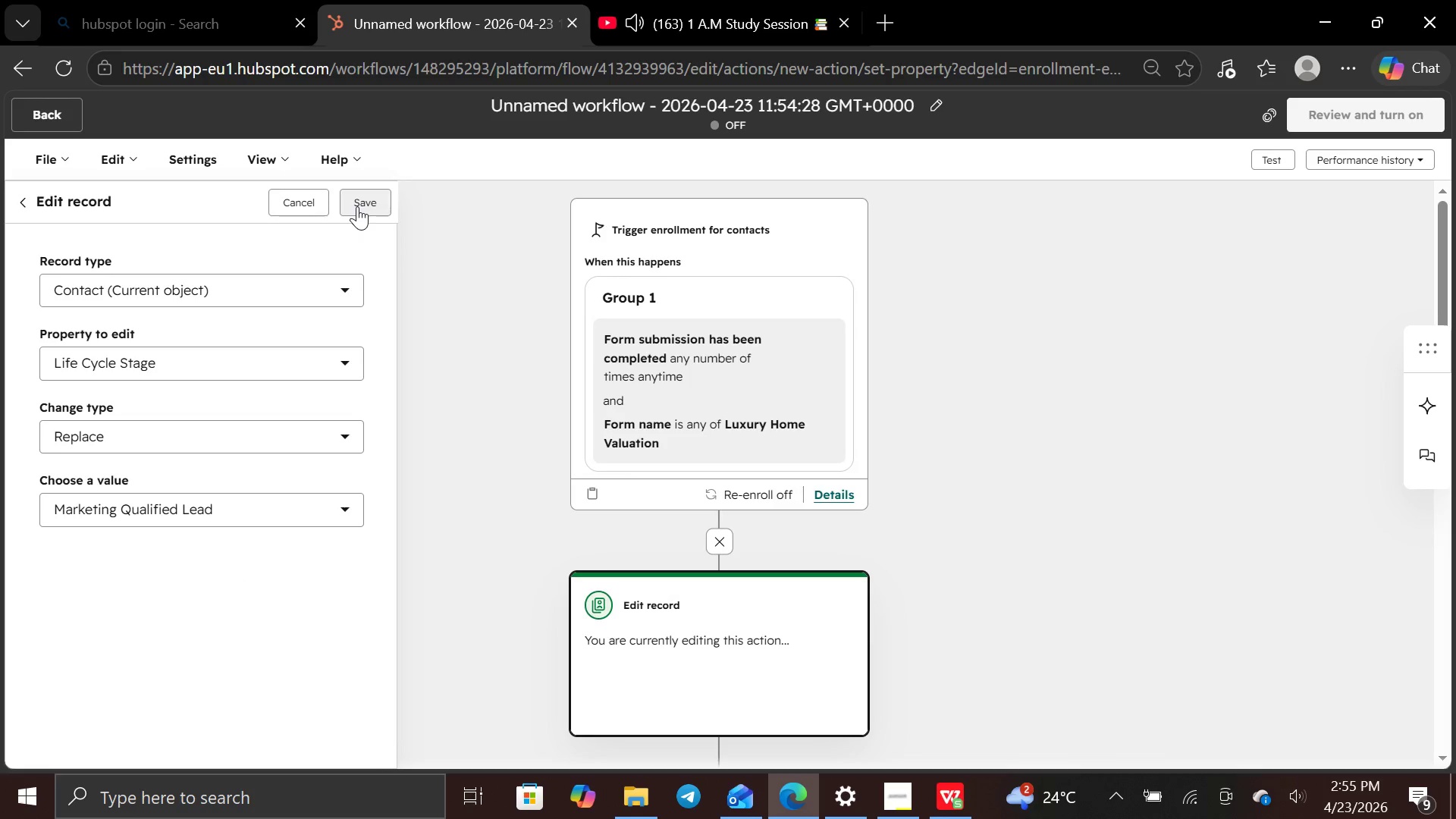 
left_click([357, 206])
 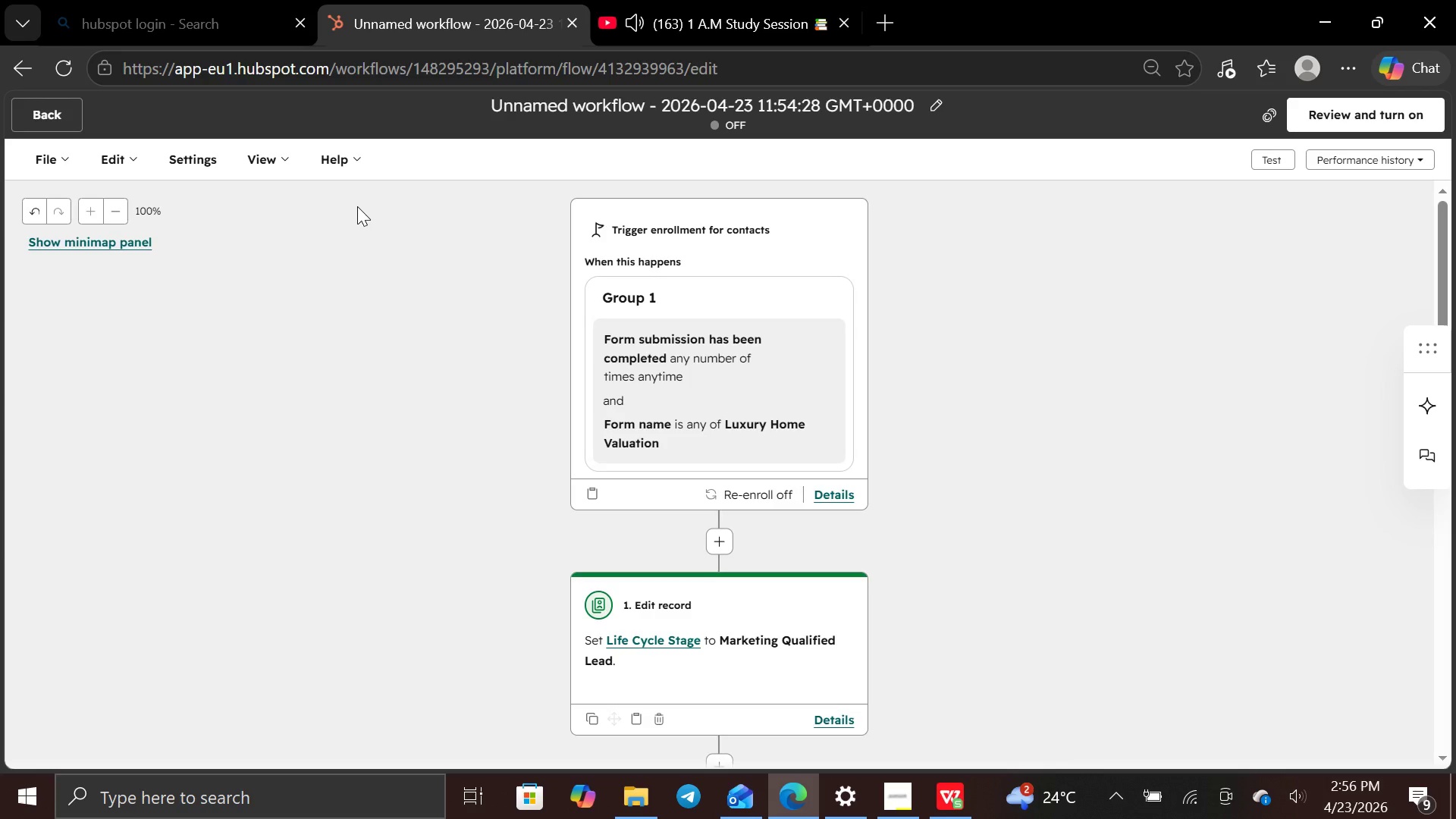 
wait(11.8)
 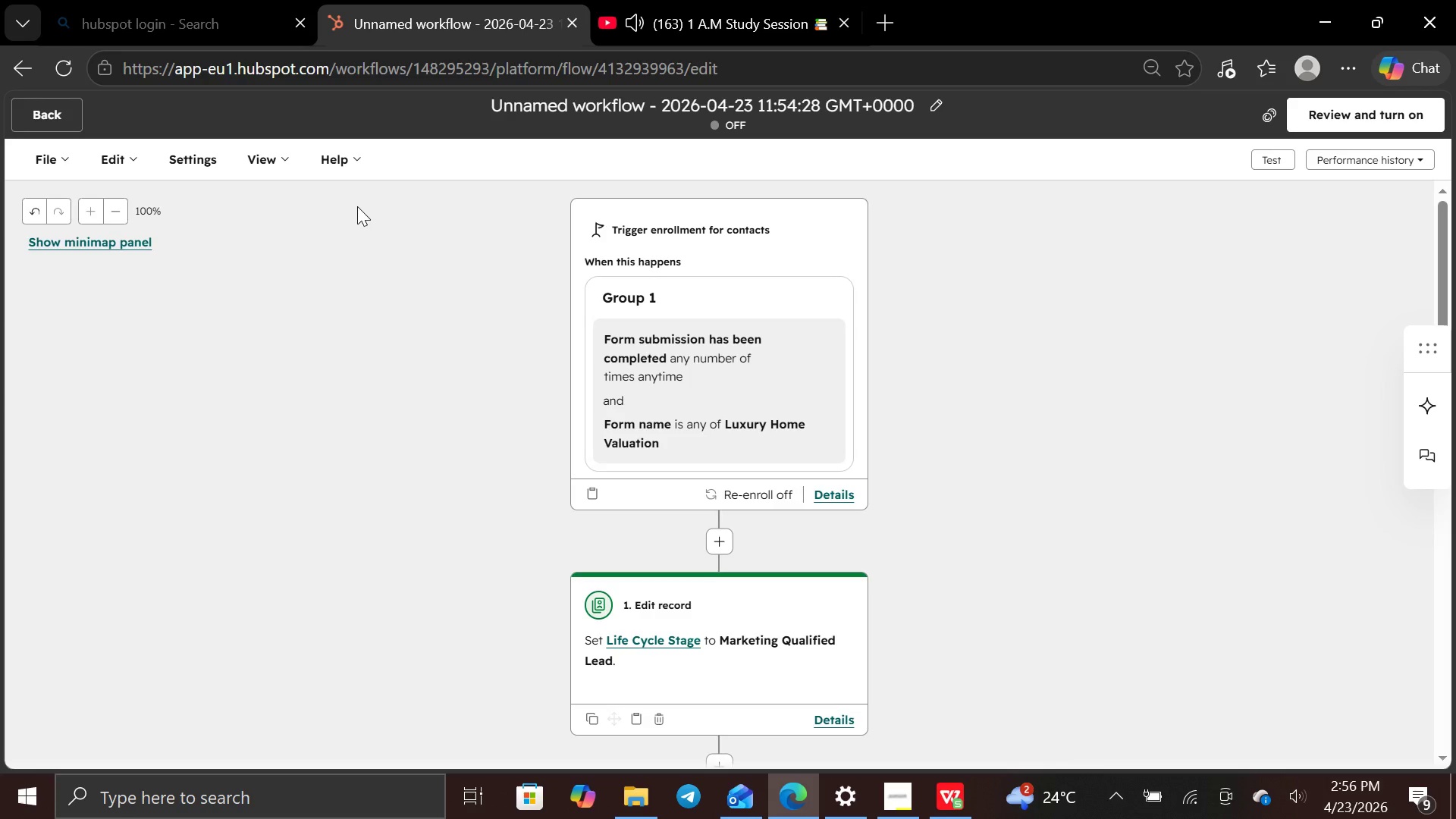 
left_click([96, 152])
 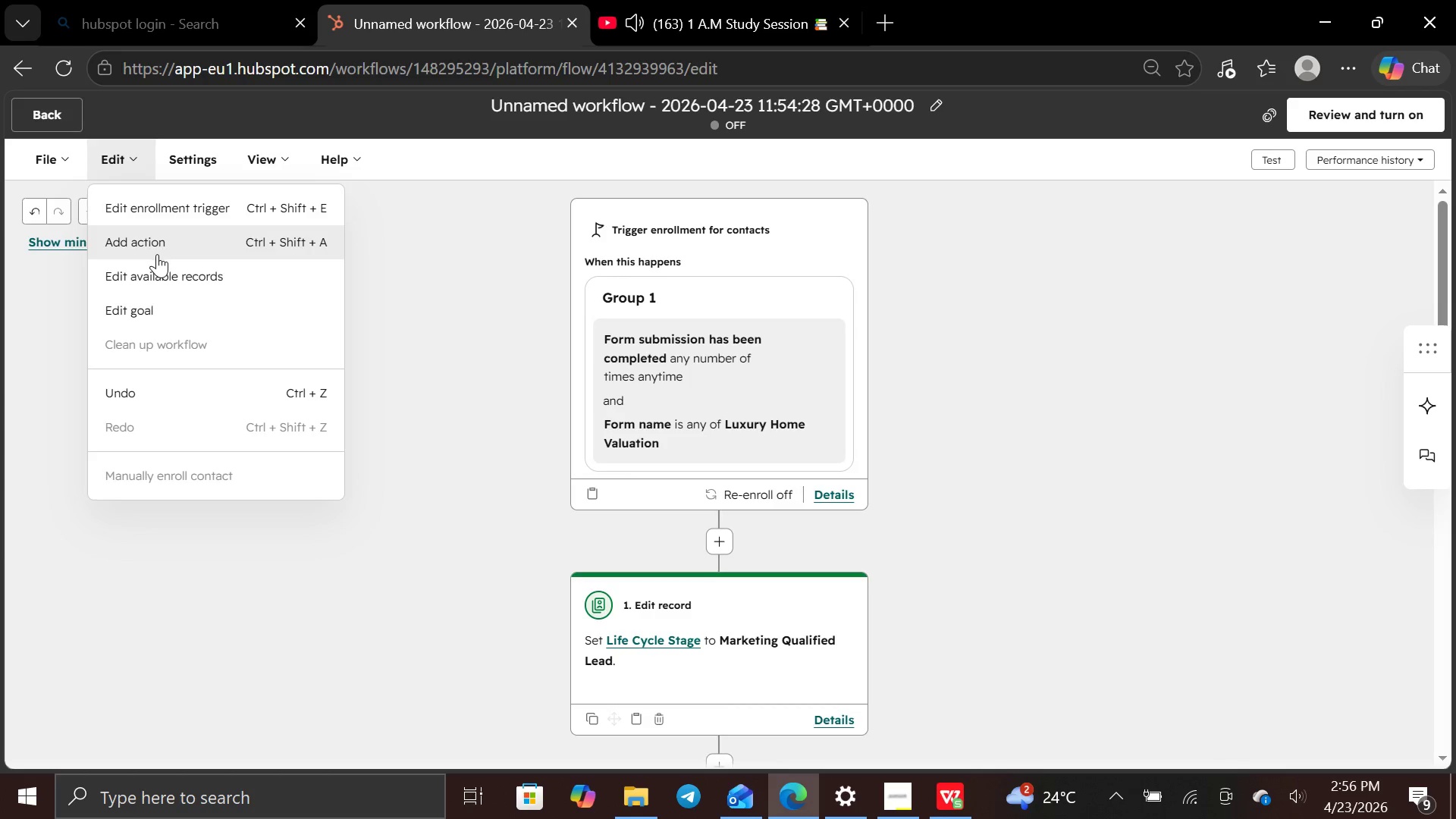 
left_click([156, 253])
 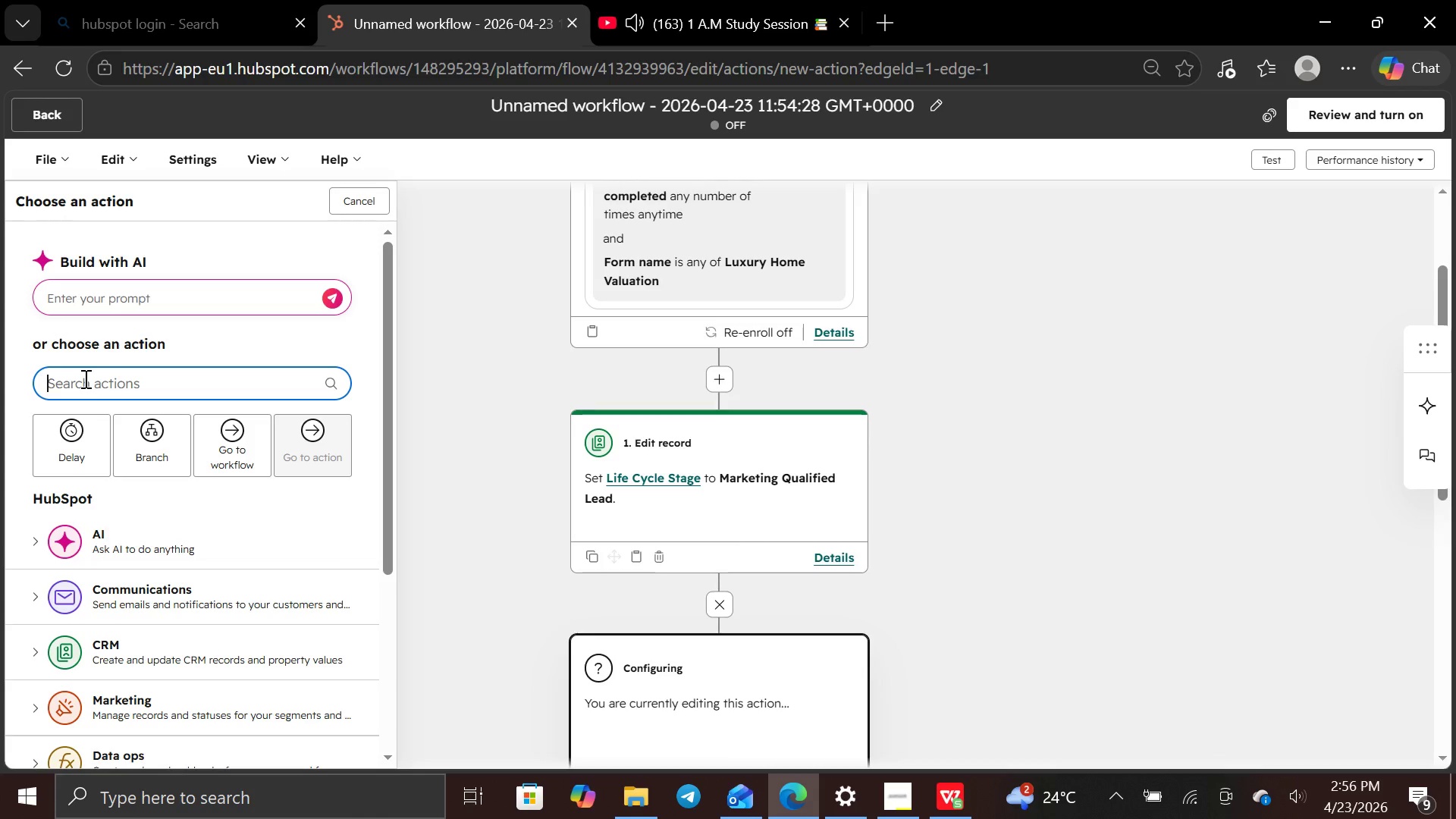 
type(edit )
 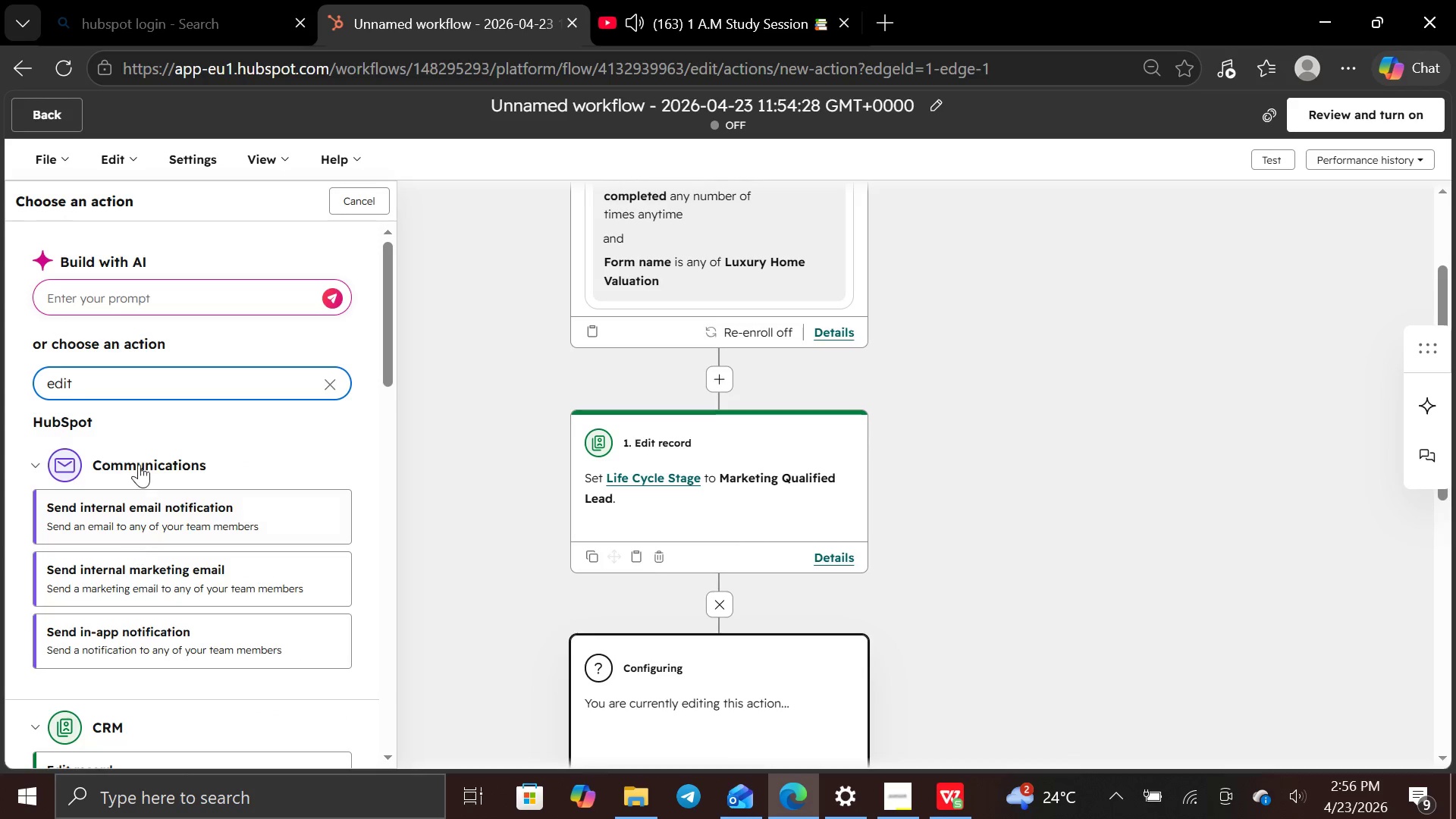 
left_click([104, 694])
 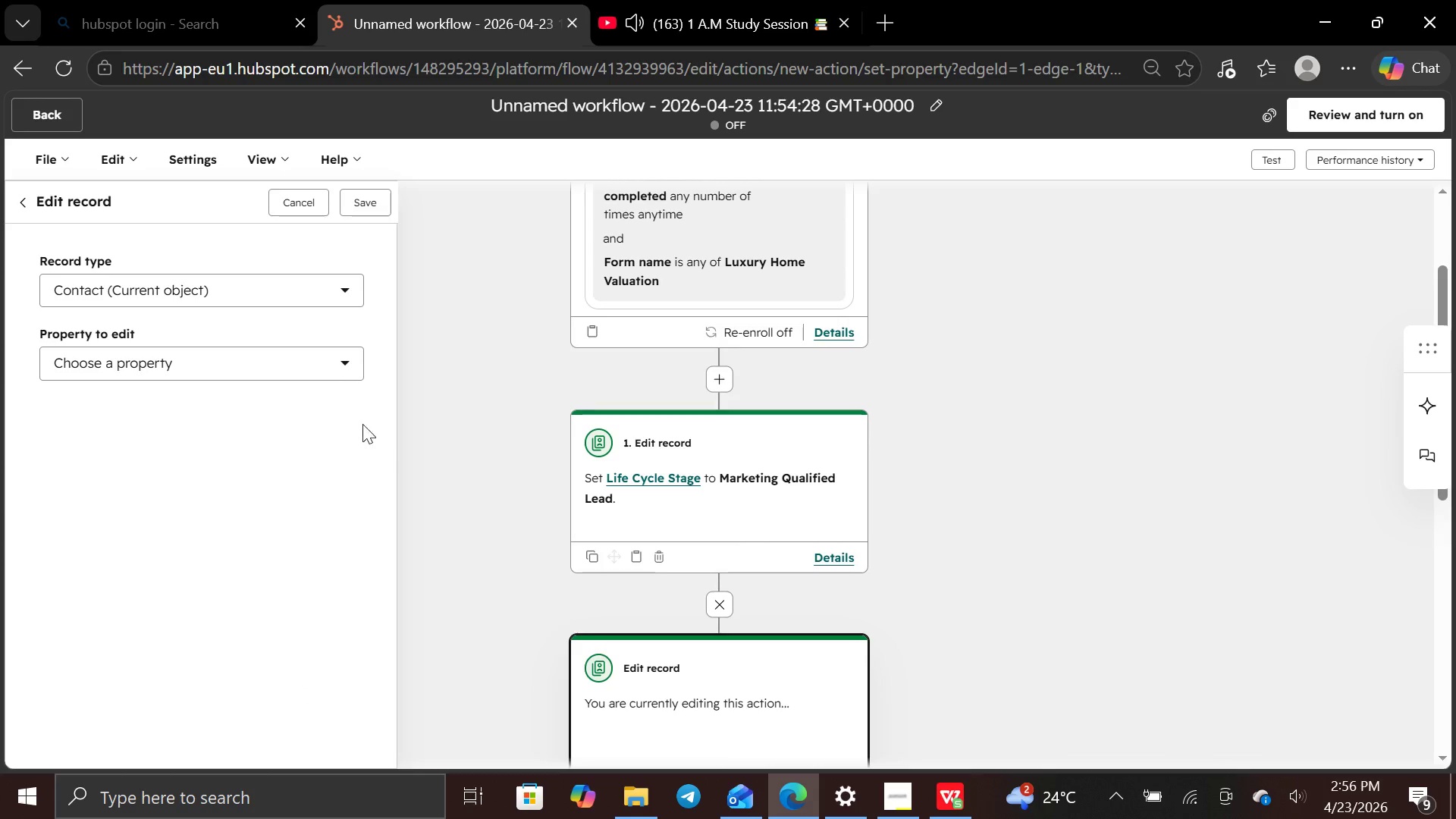 
wait(5.88)
 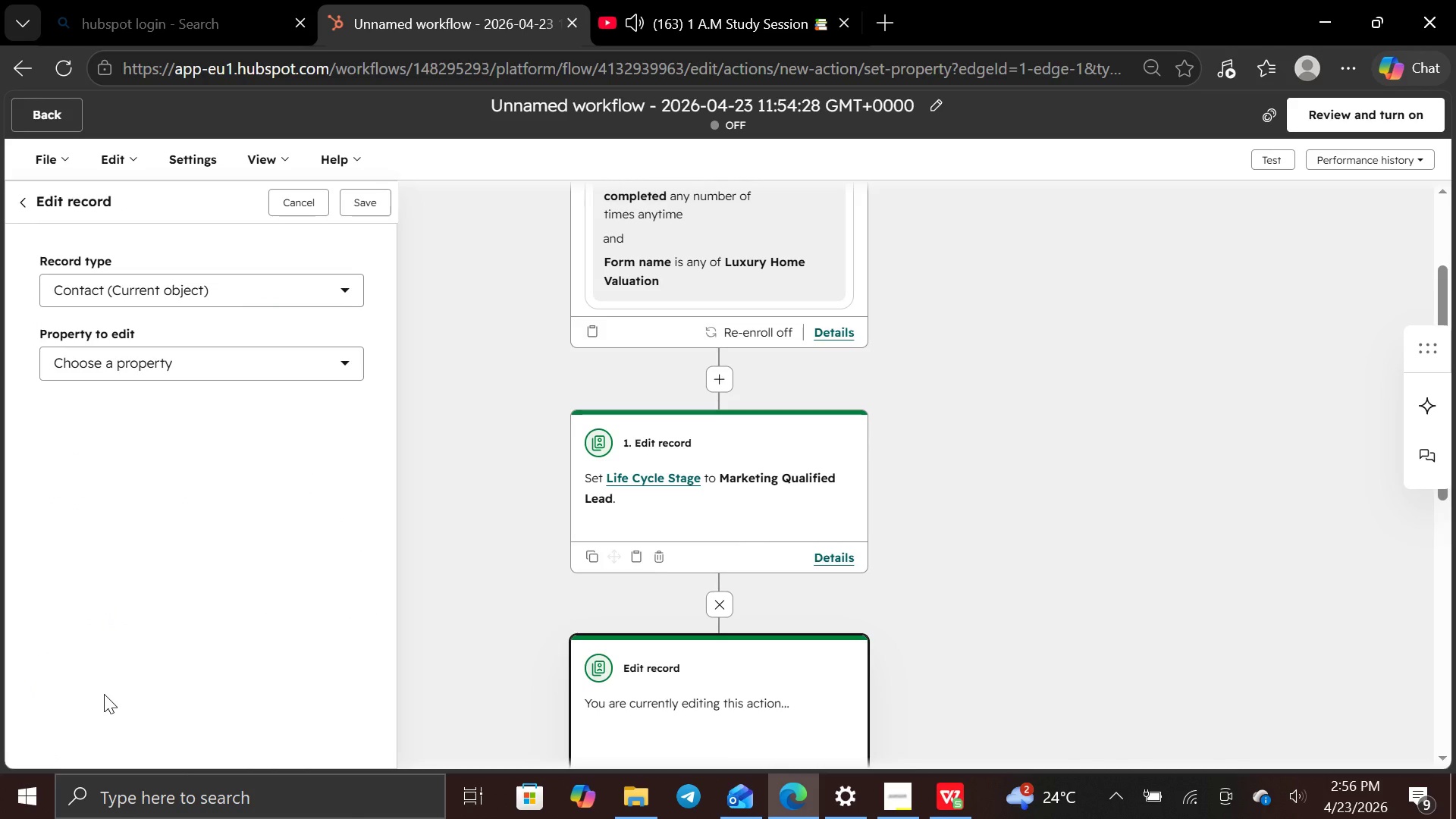 
left_click([342, 371])
 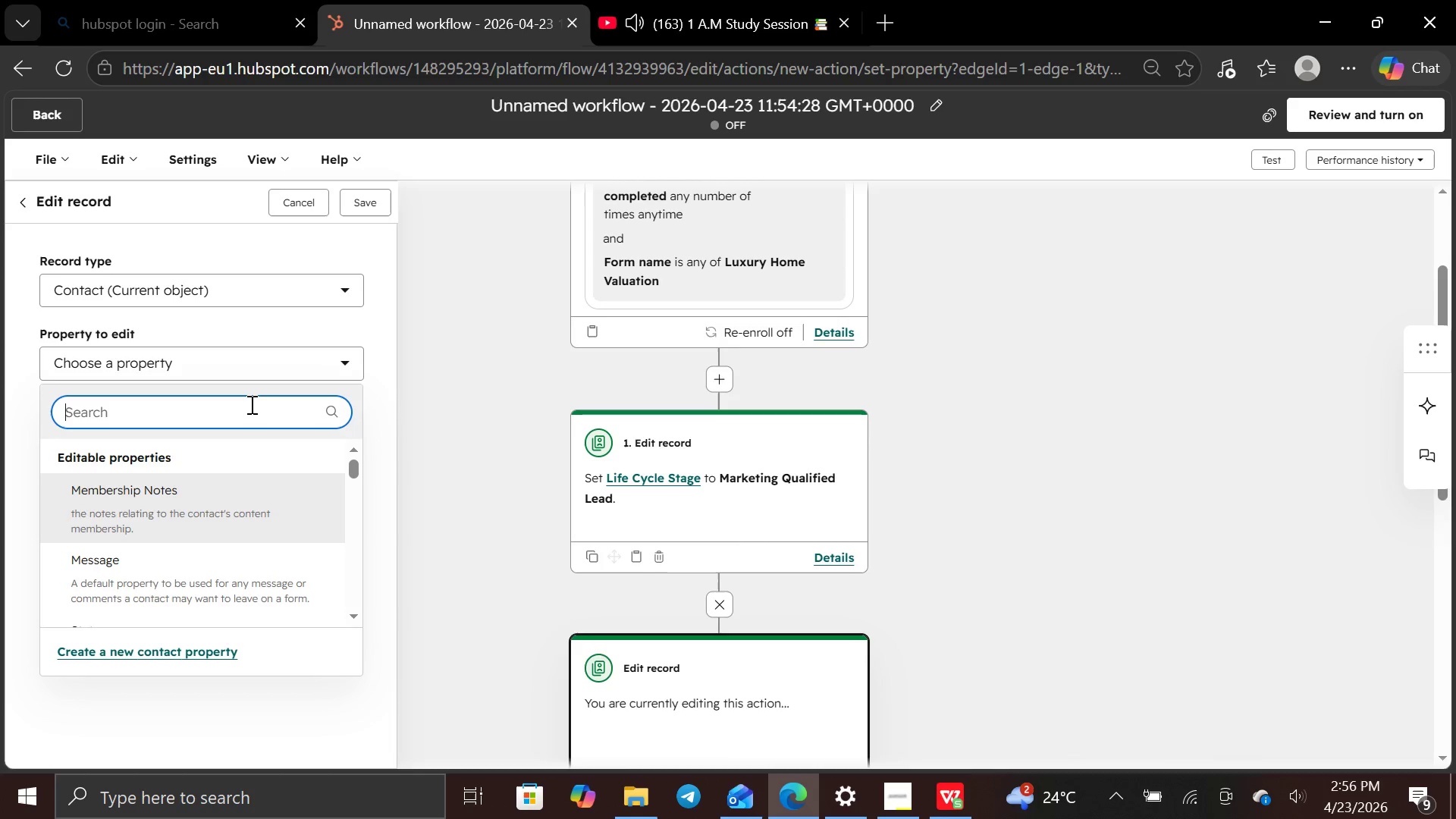 
type(le)
 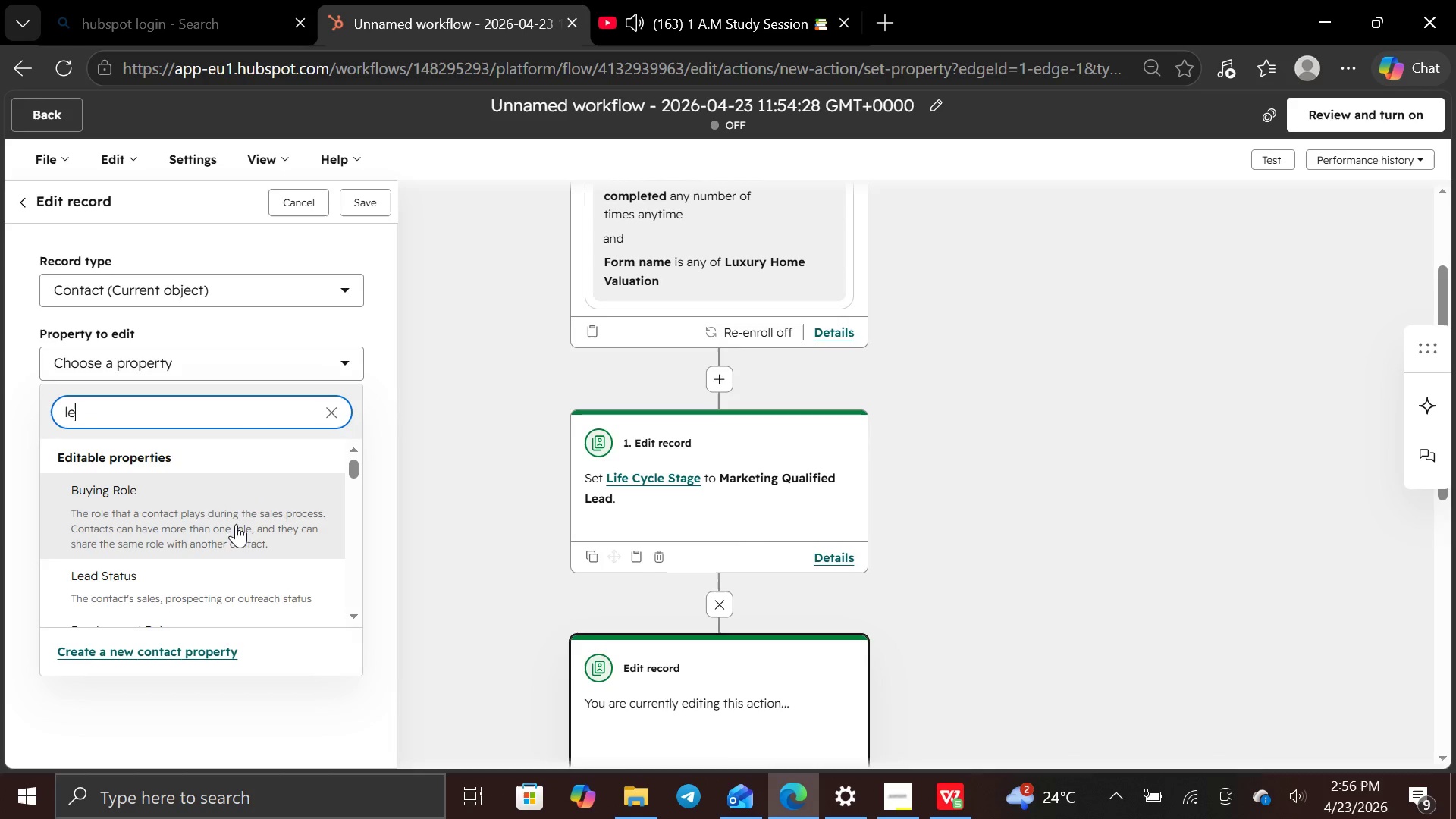 
left_click([243, 588])
 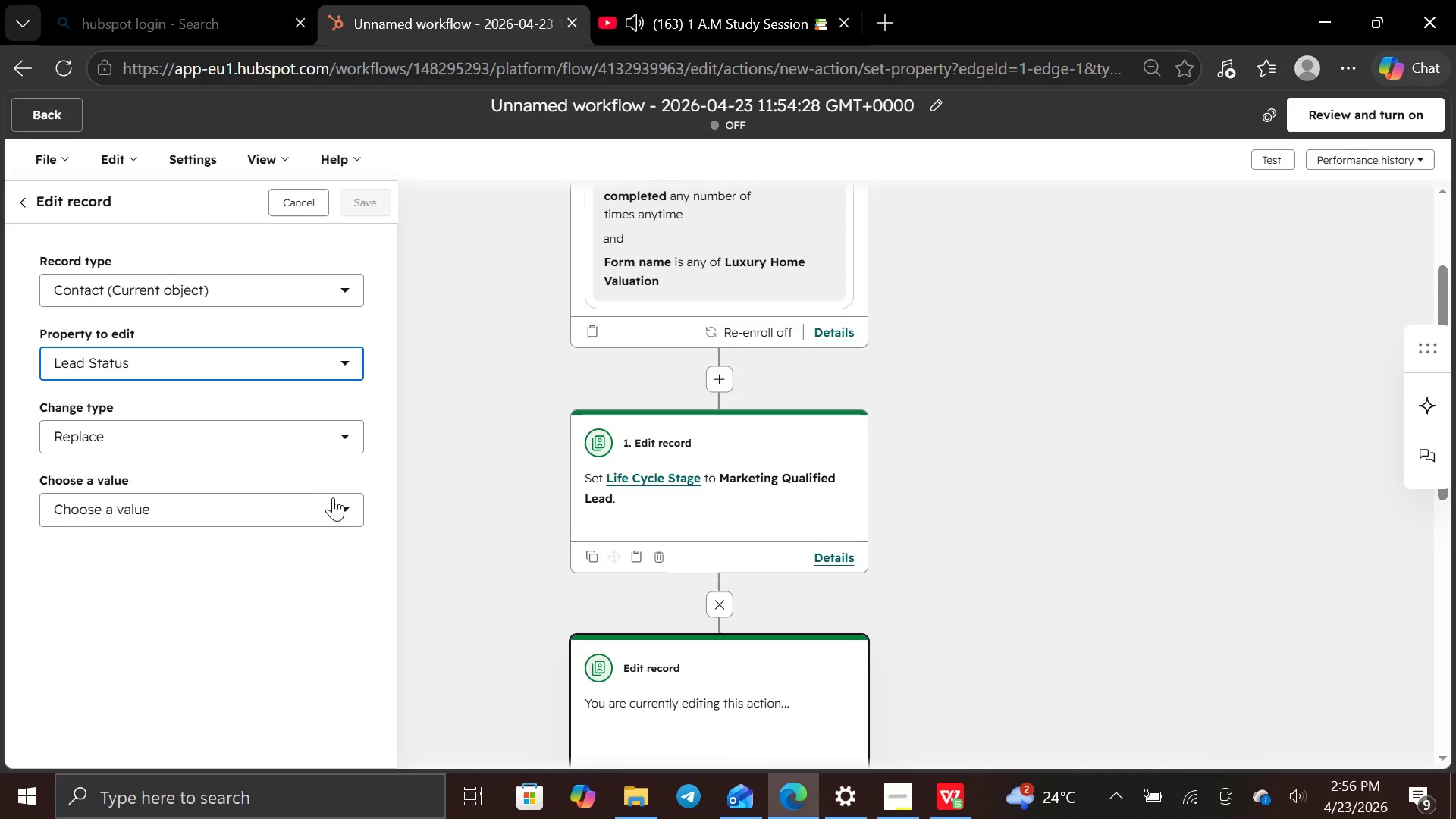 
left_click([344, 507])
 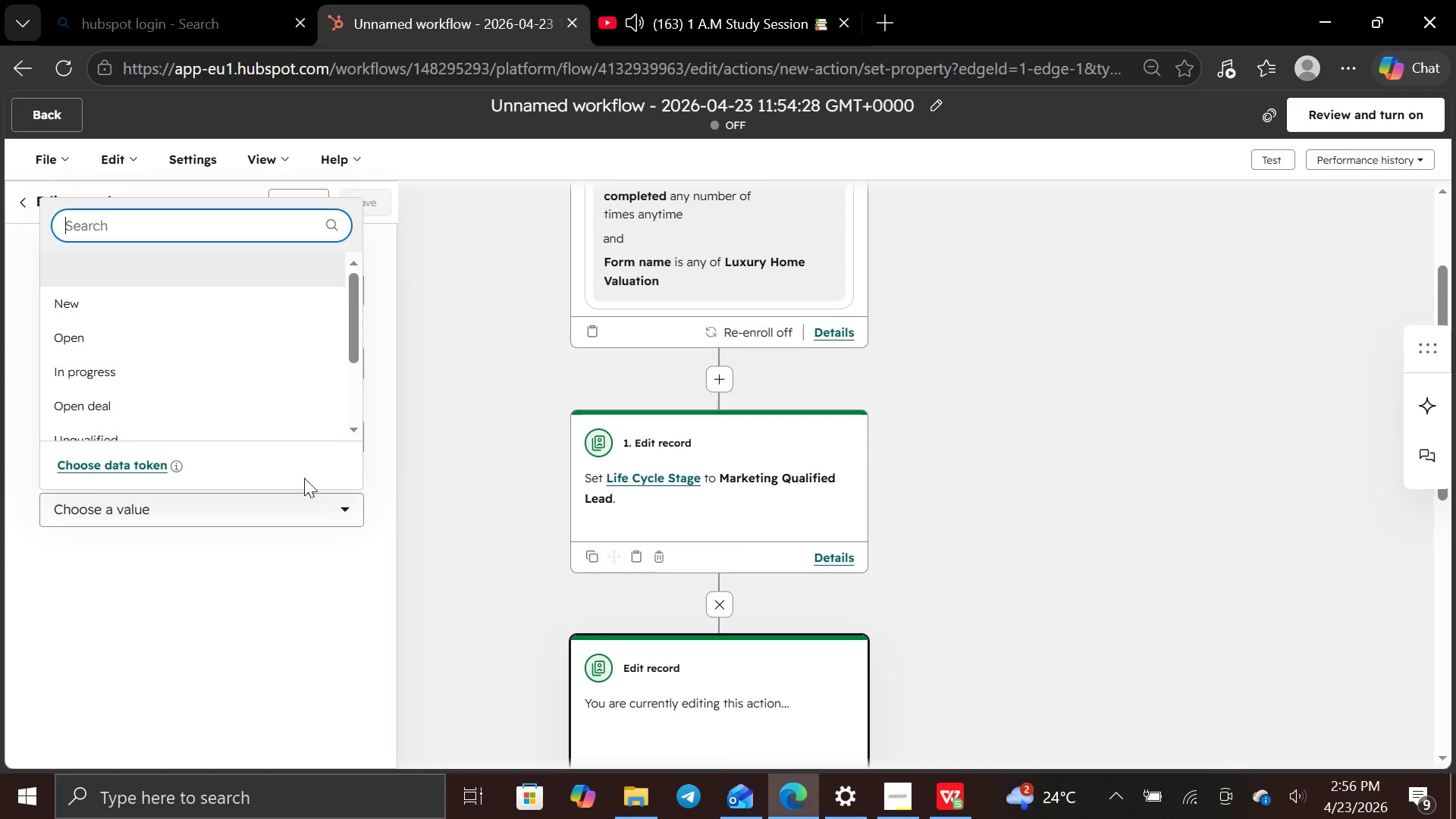 
left_click([273, 378])
 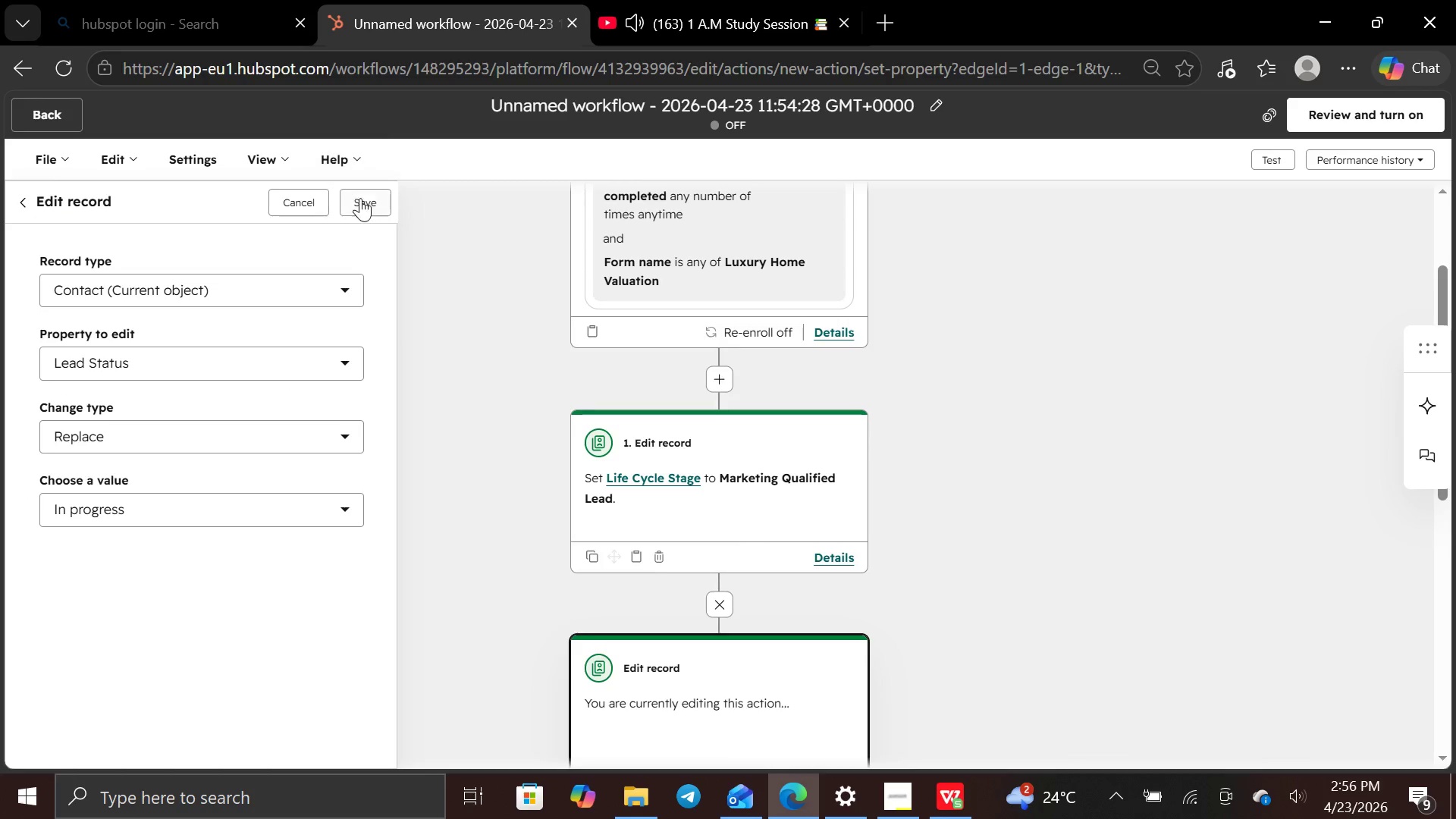 
left_click([363, 199])
 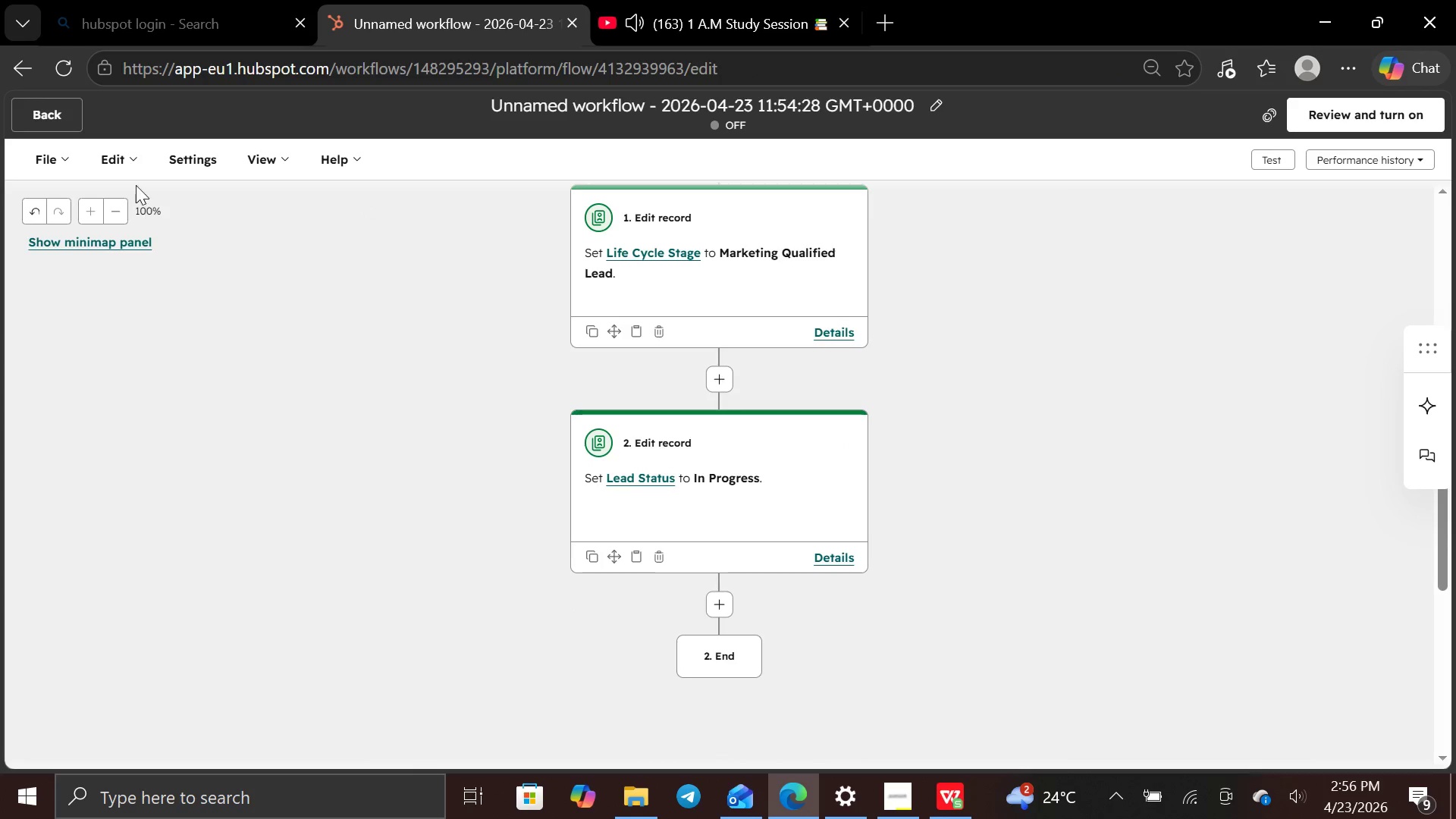 
wait(7.94)
 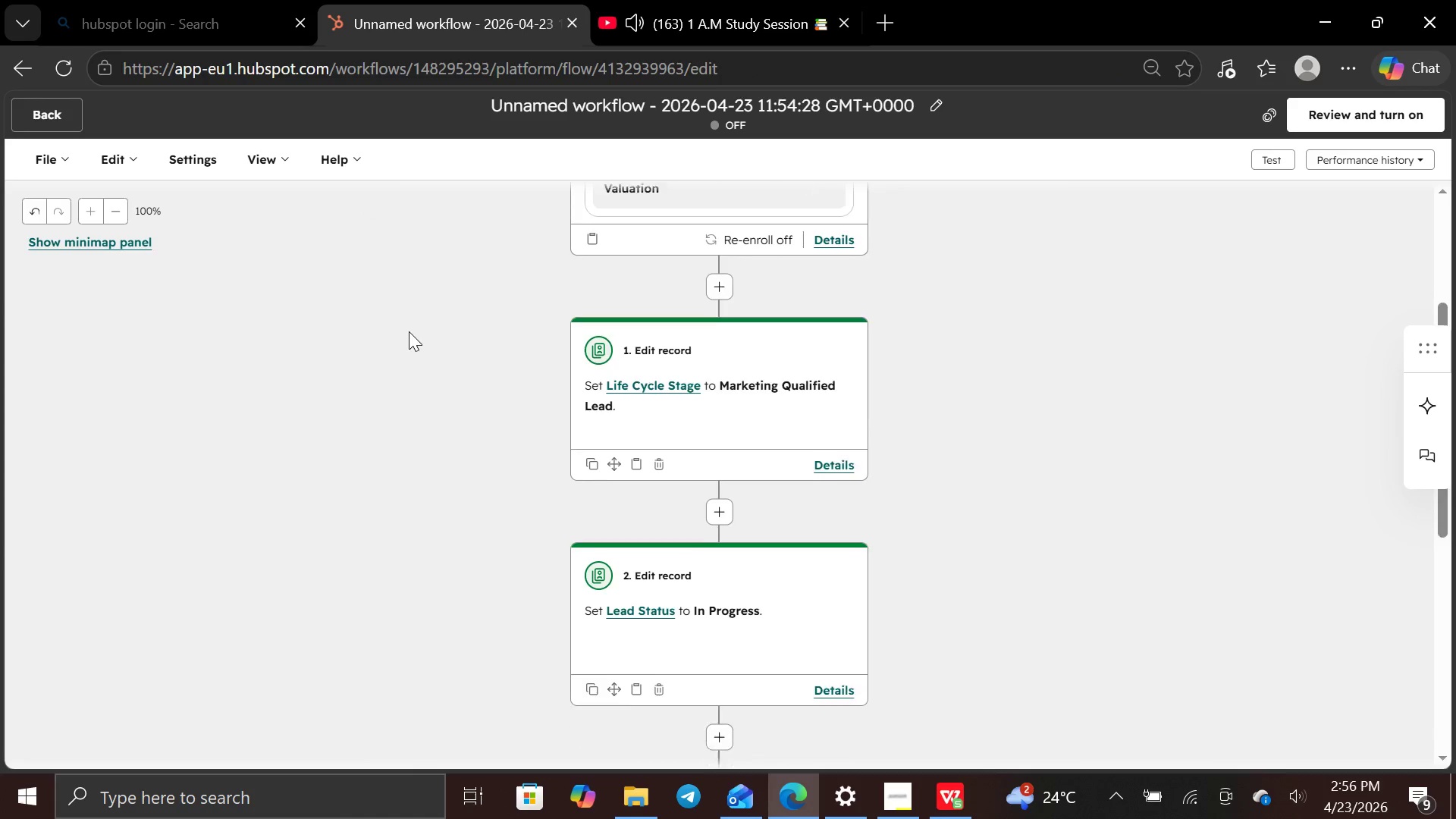 
left_click([127, 168])
 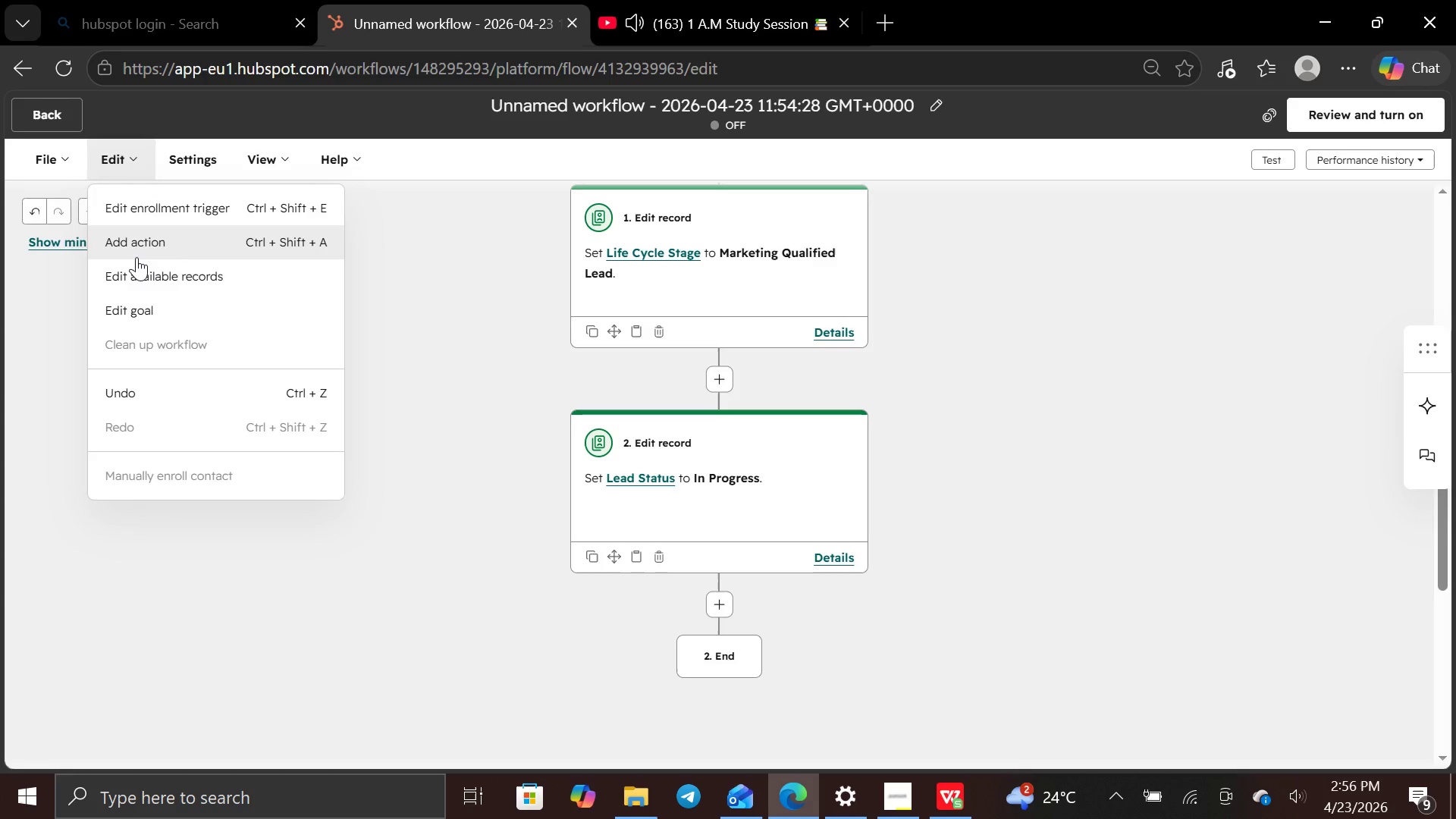 
left_click([136, 257])
 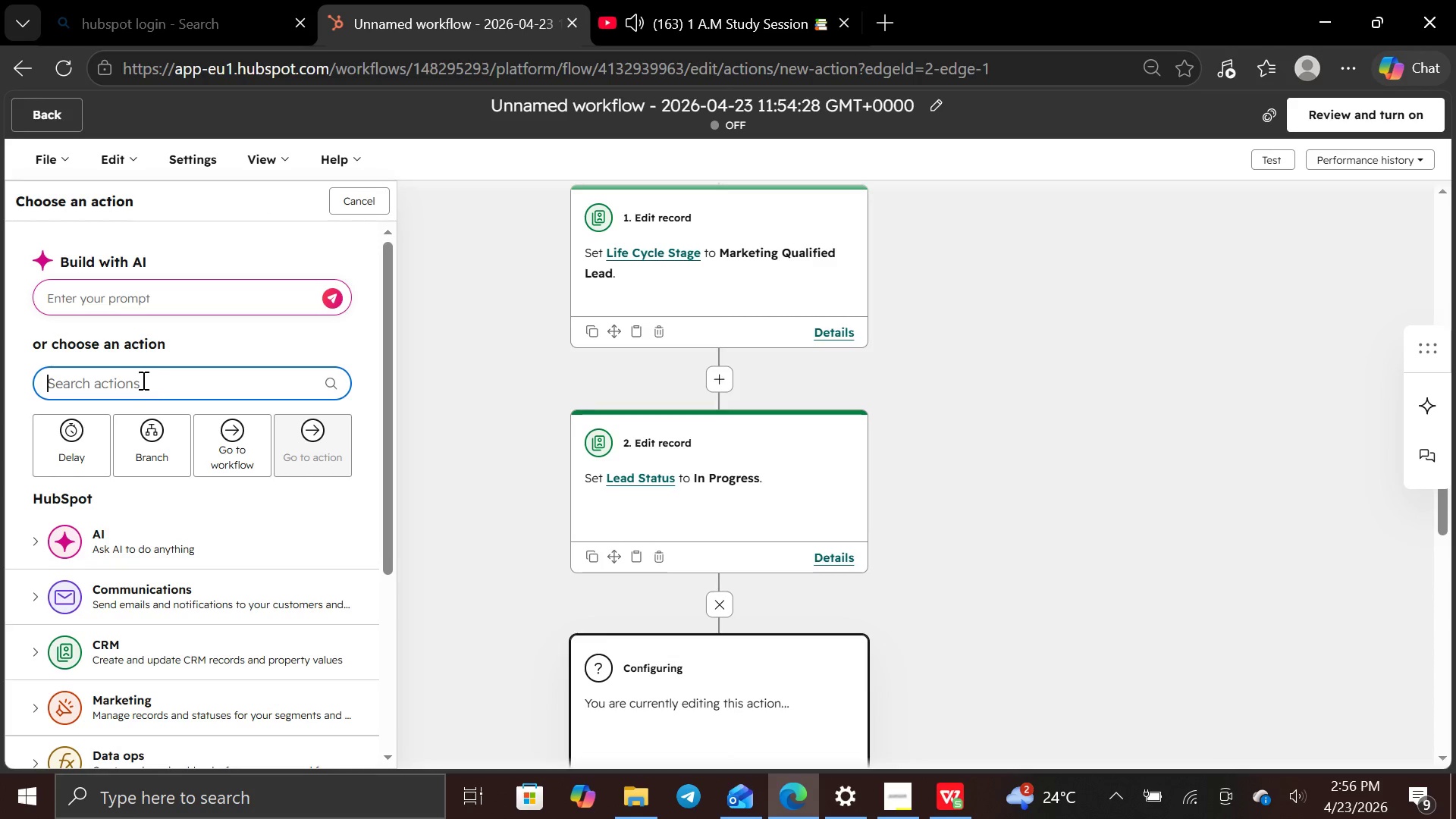 
wait(5.33)
 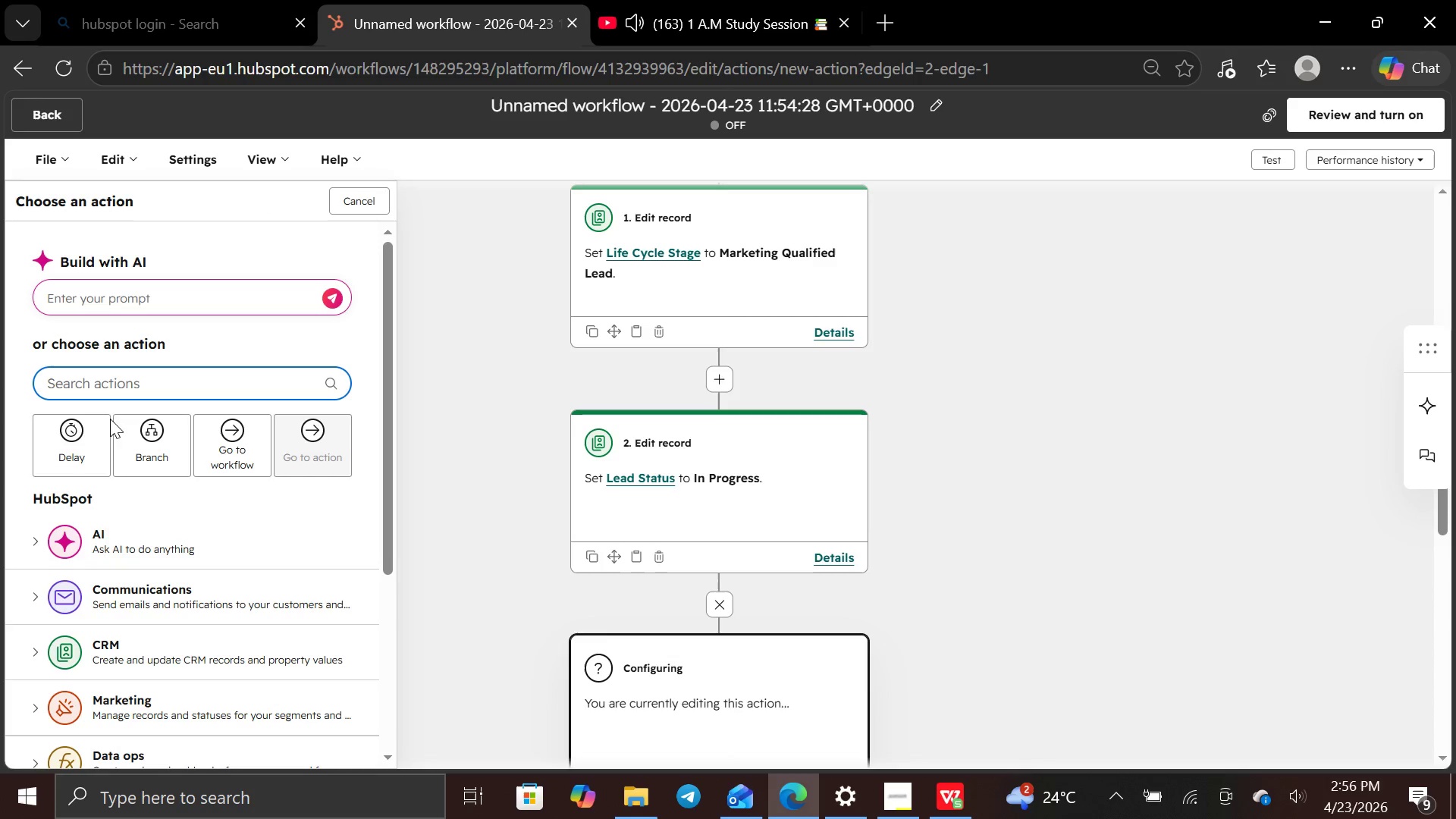 
type(deal)
 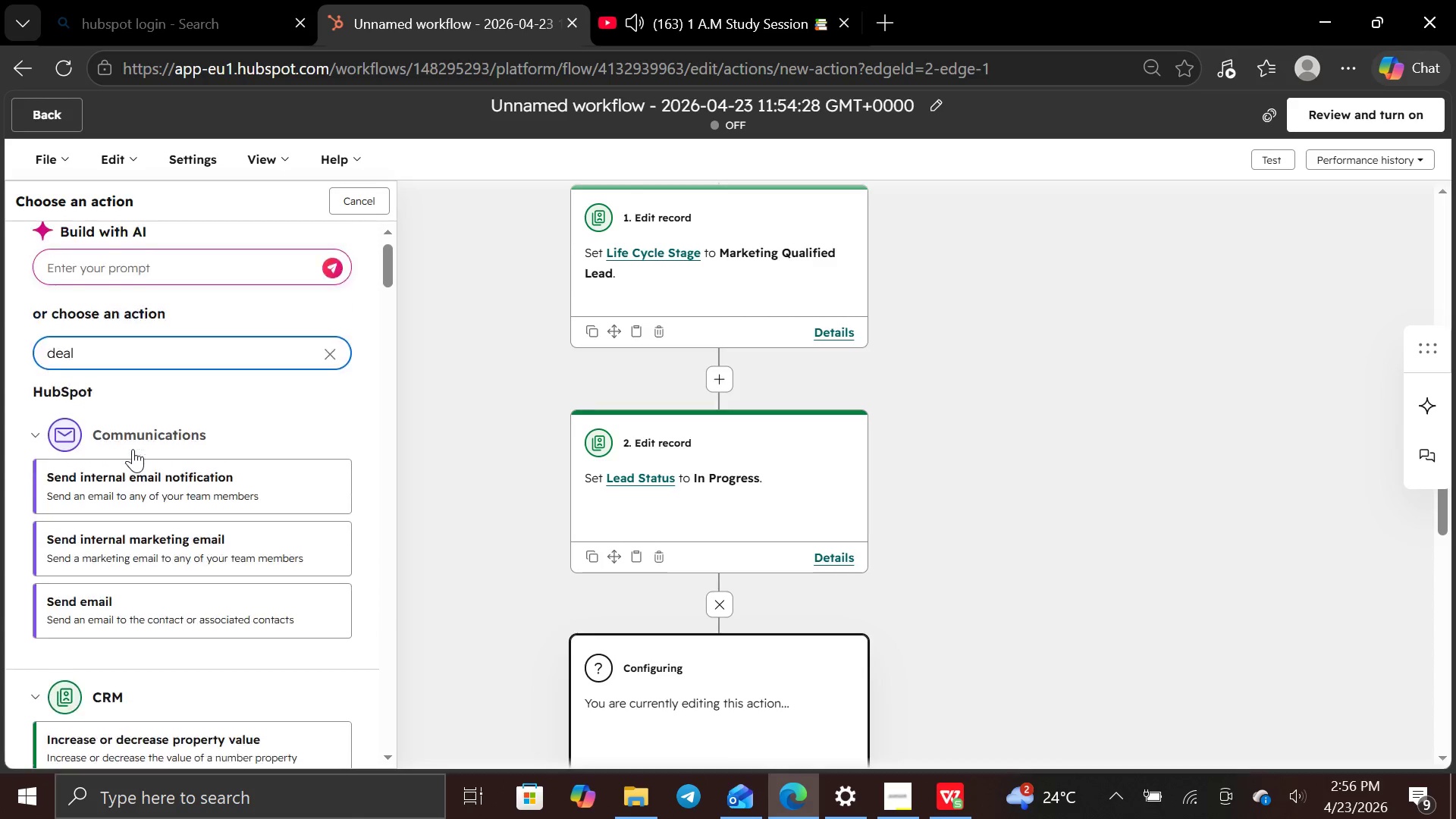 
wait(5.64)
 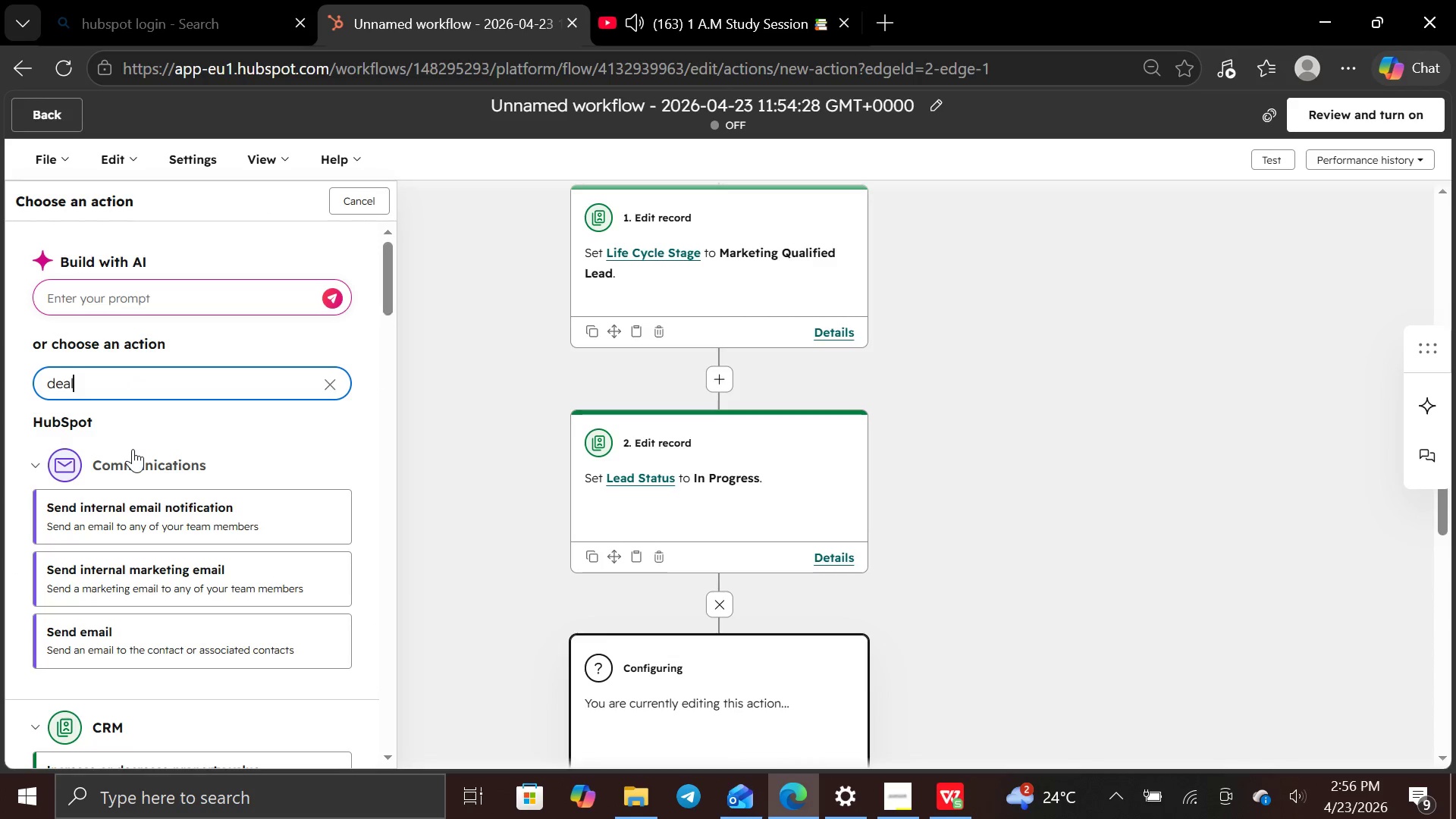 
key(Backspace)
 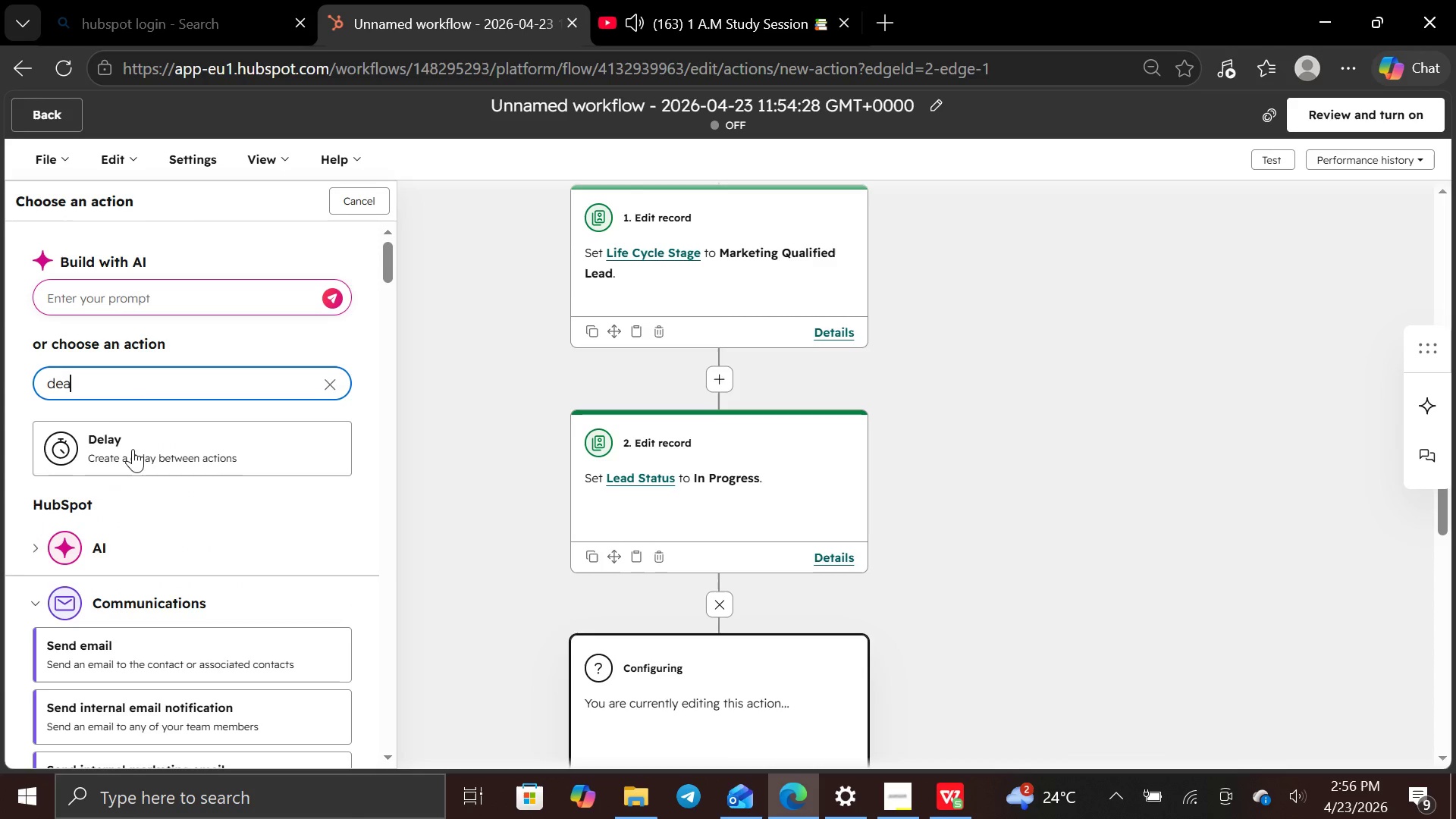 
key(Backspace)
 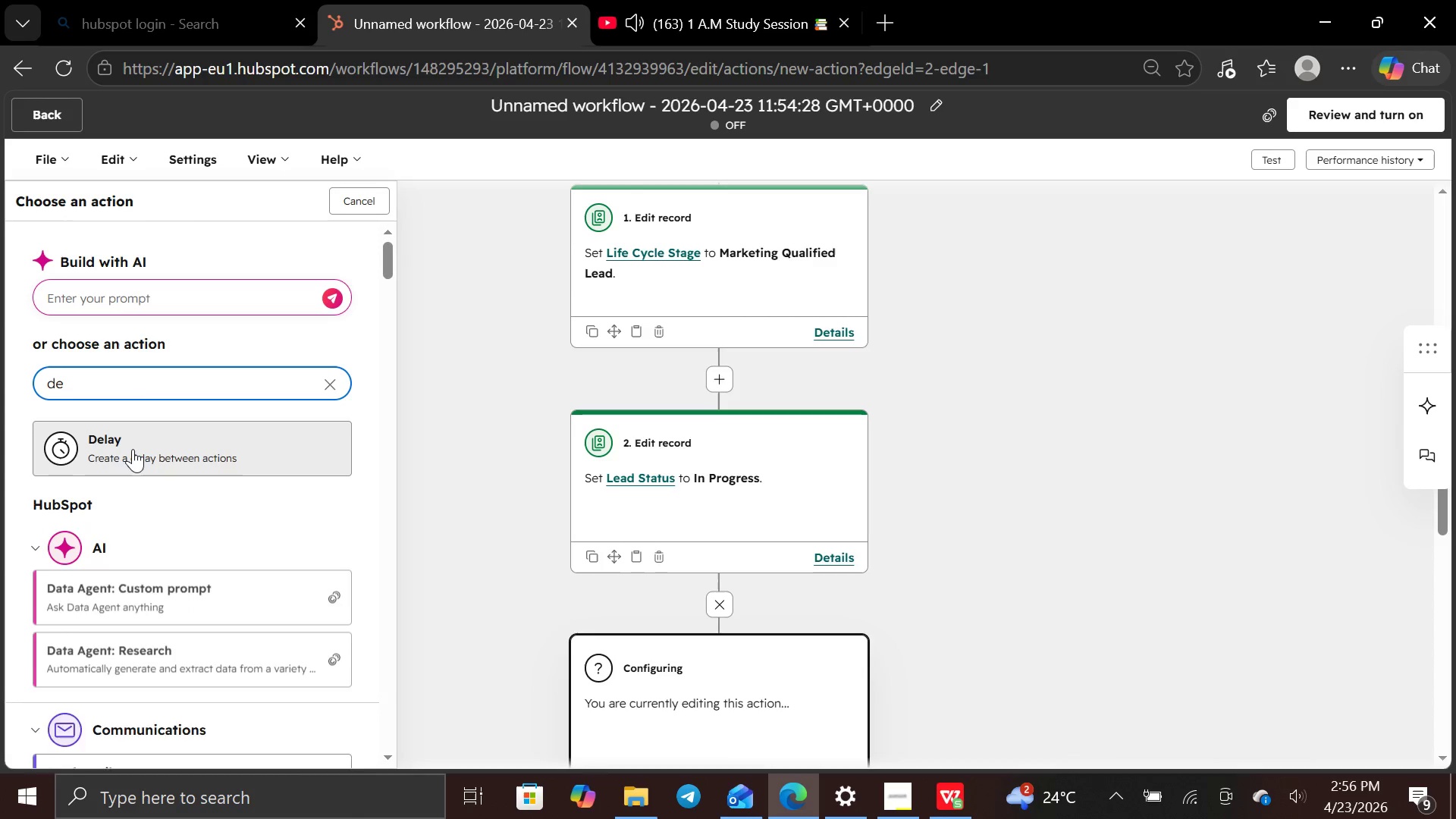 
key(Backspace)
 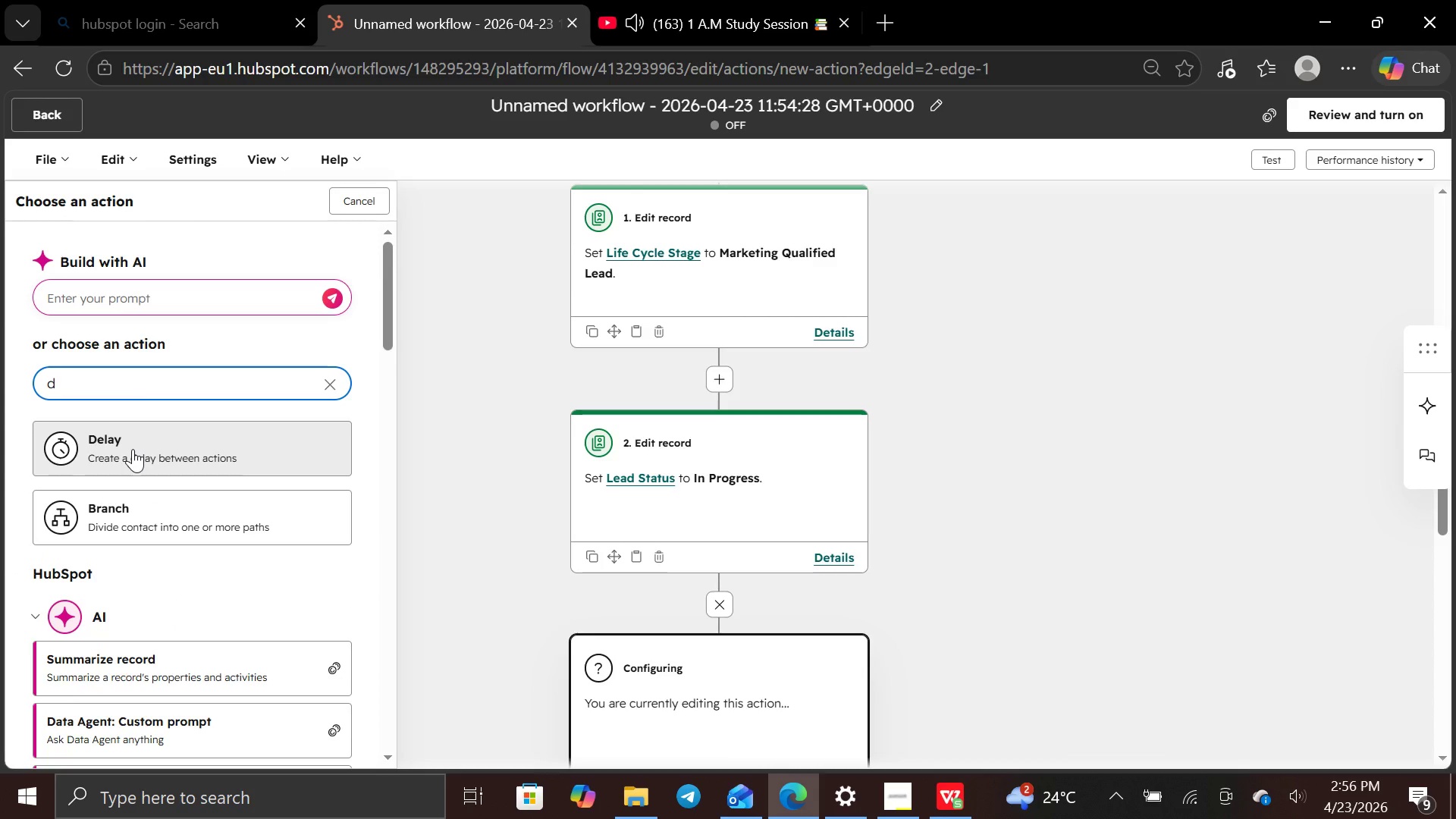 
key(Backspace)
 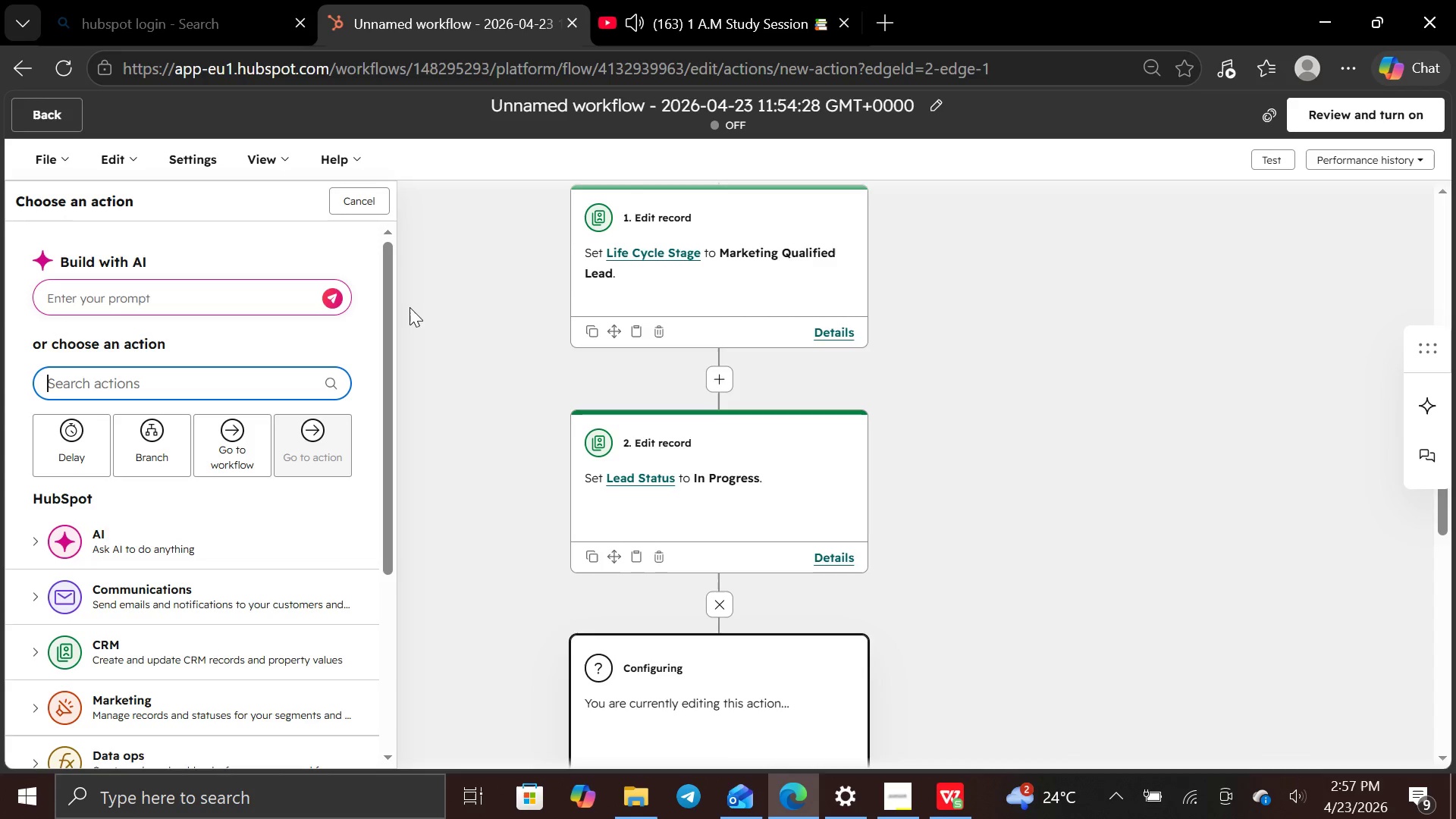 
wait(33.58)
 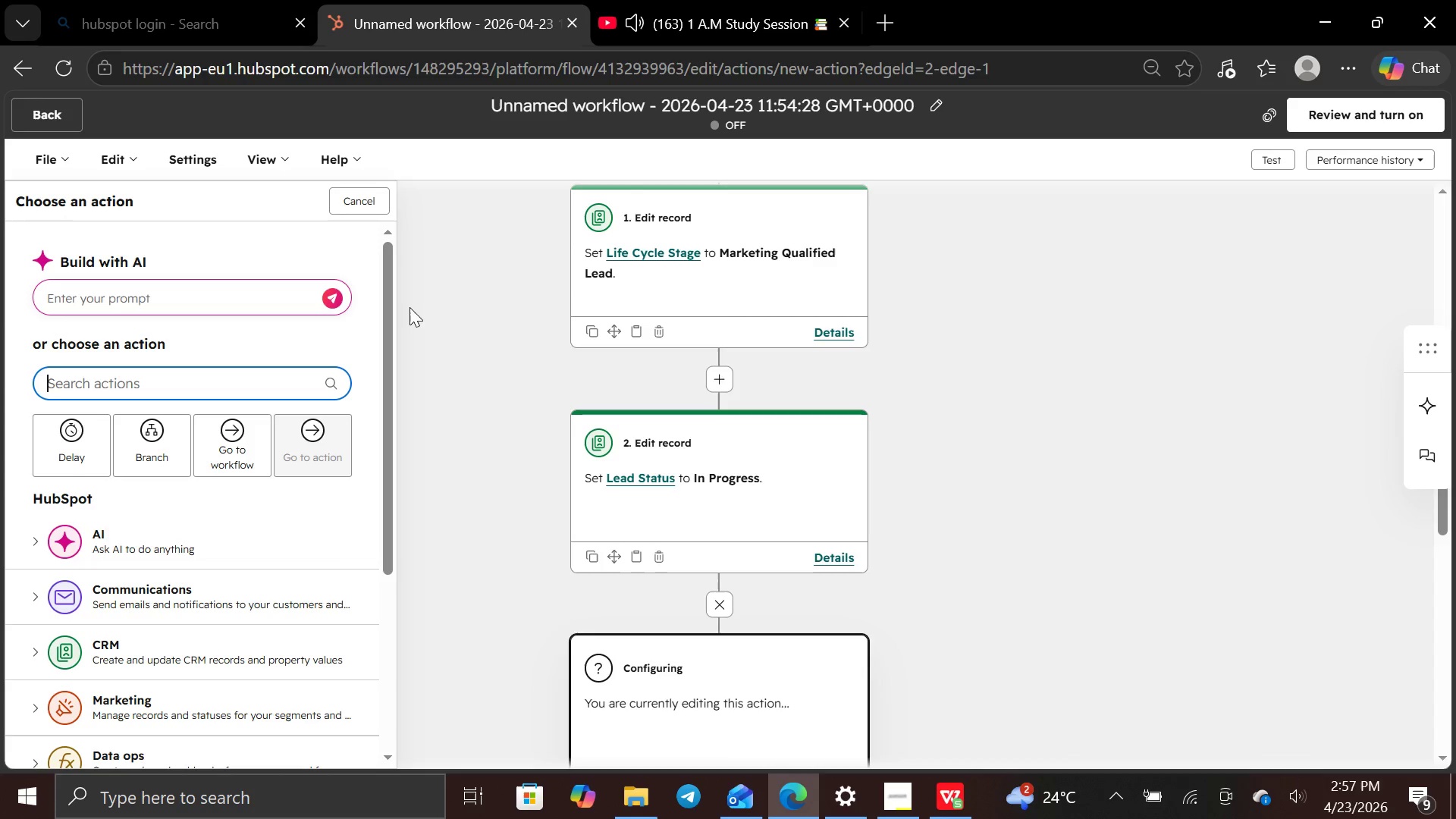 
type(creat)
 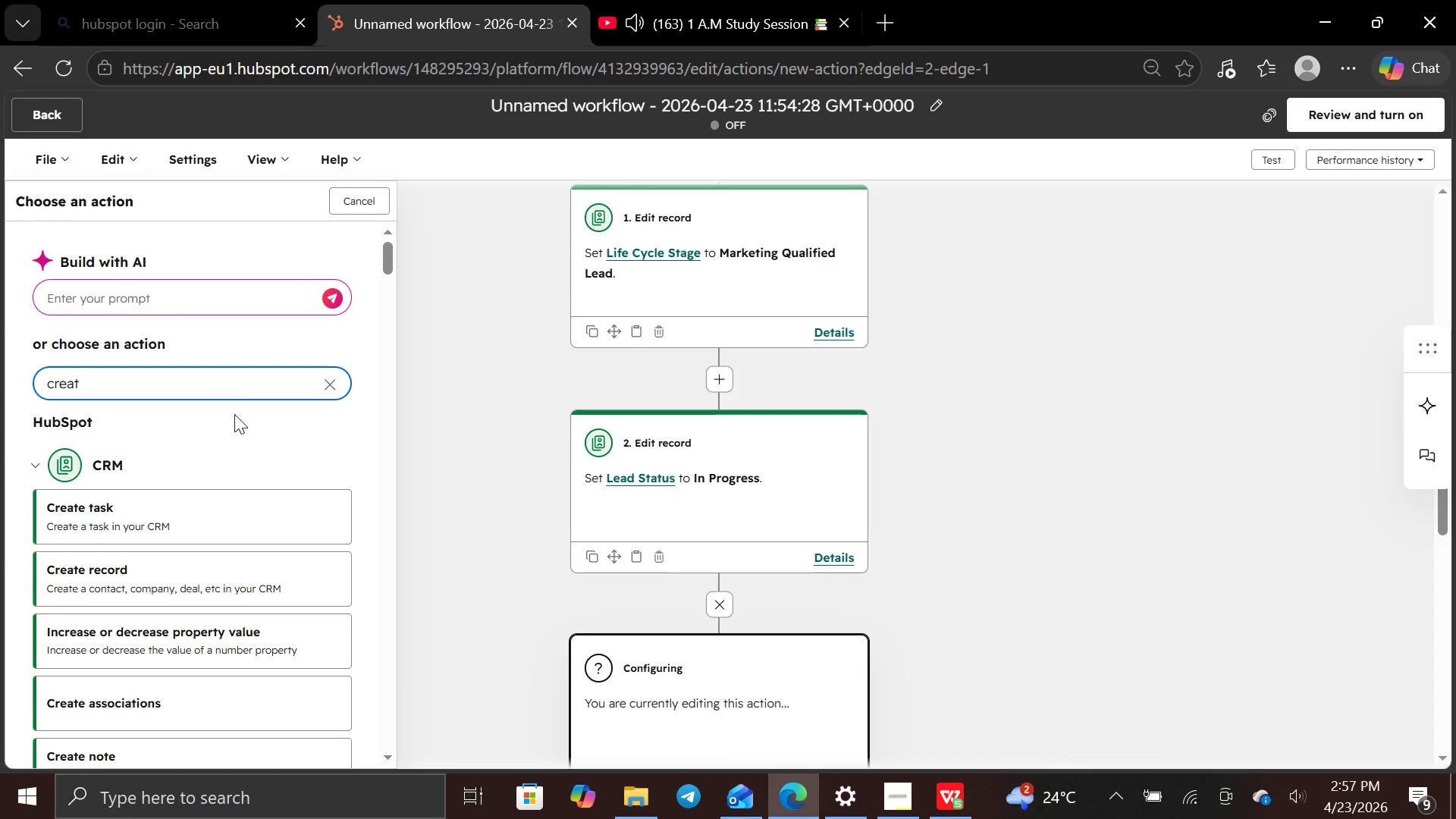 
left_click([235, 585])
 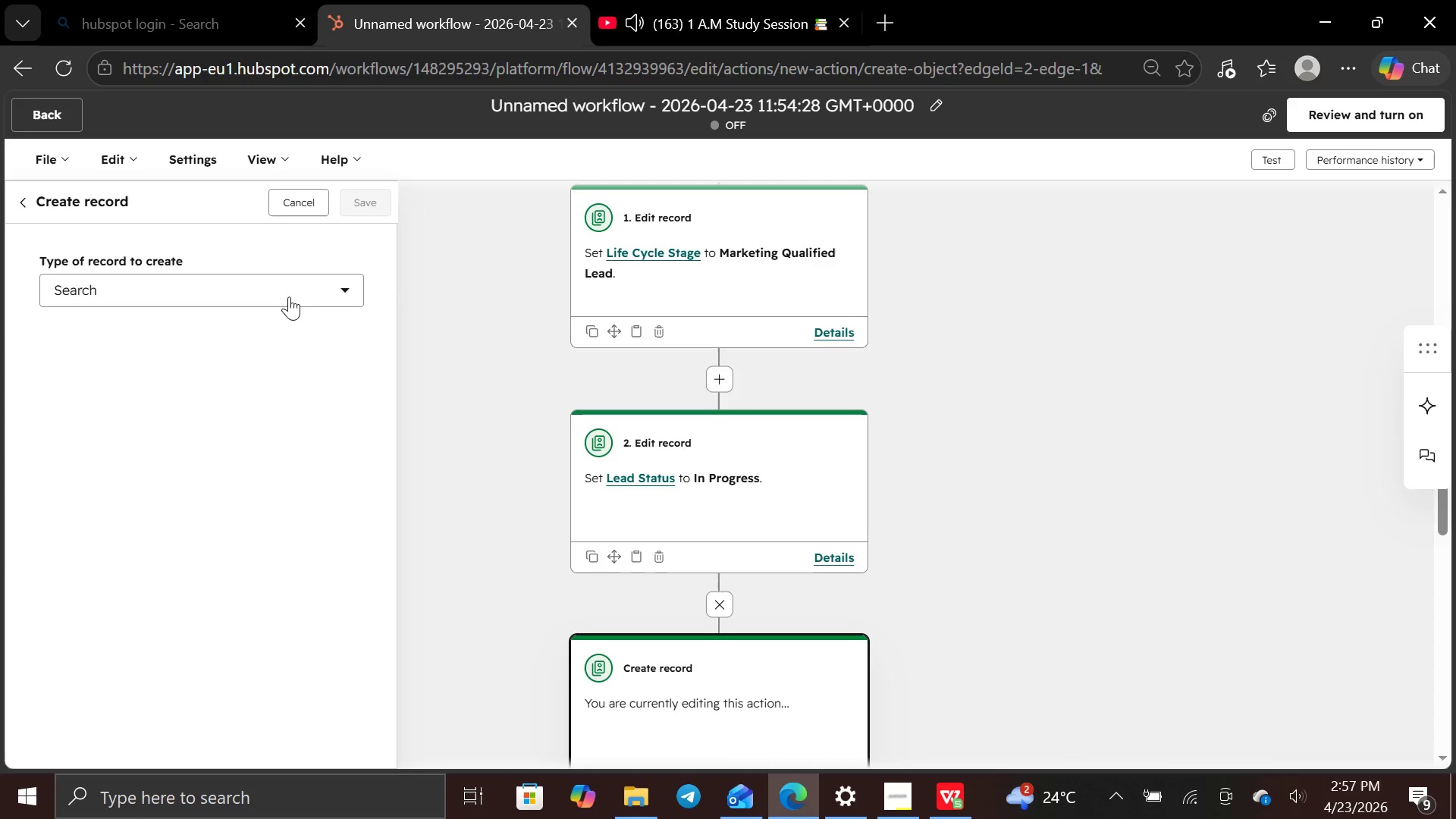 
left_click([355, 287])
 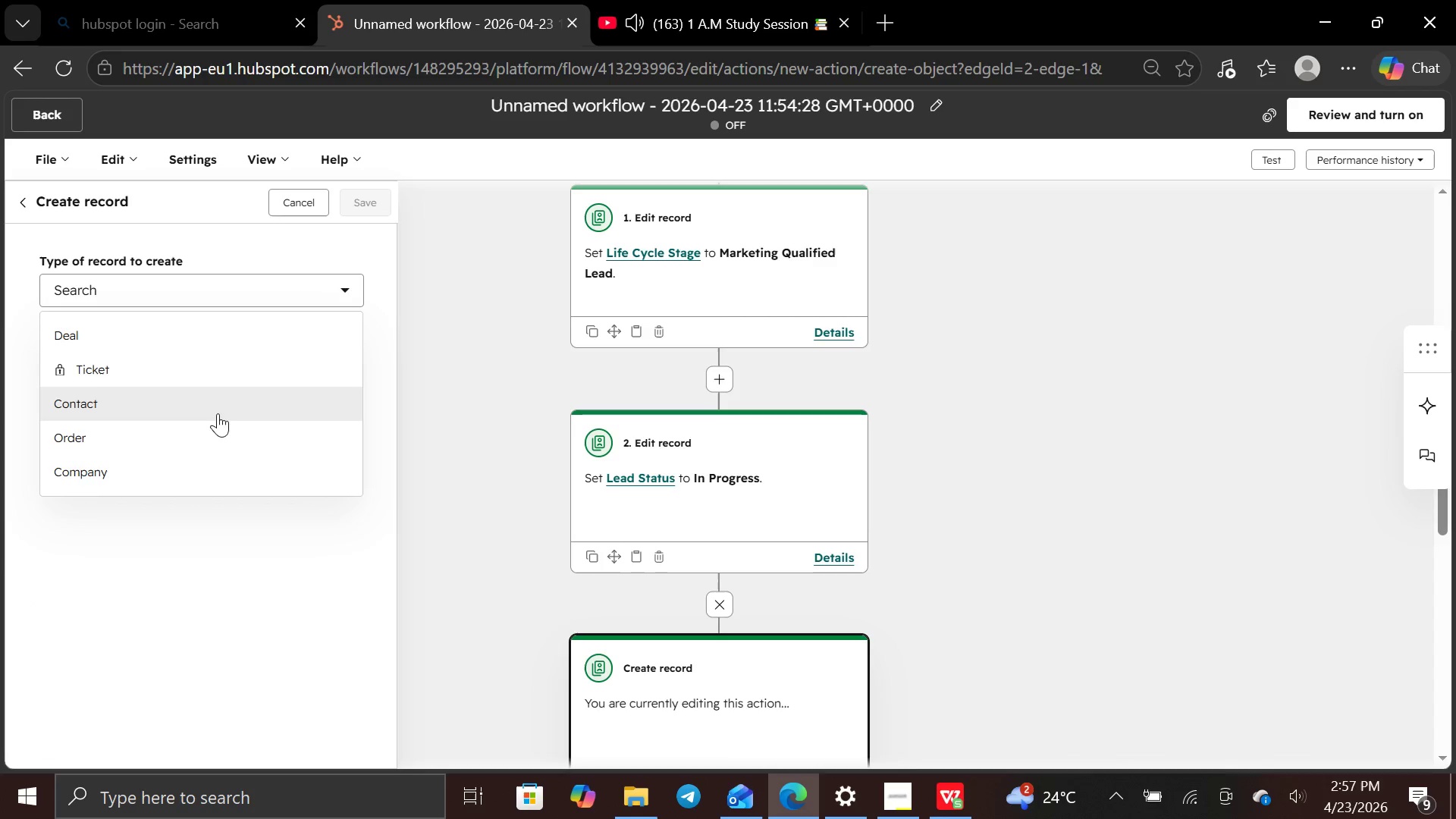 
mouse_move([211, 431])
 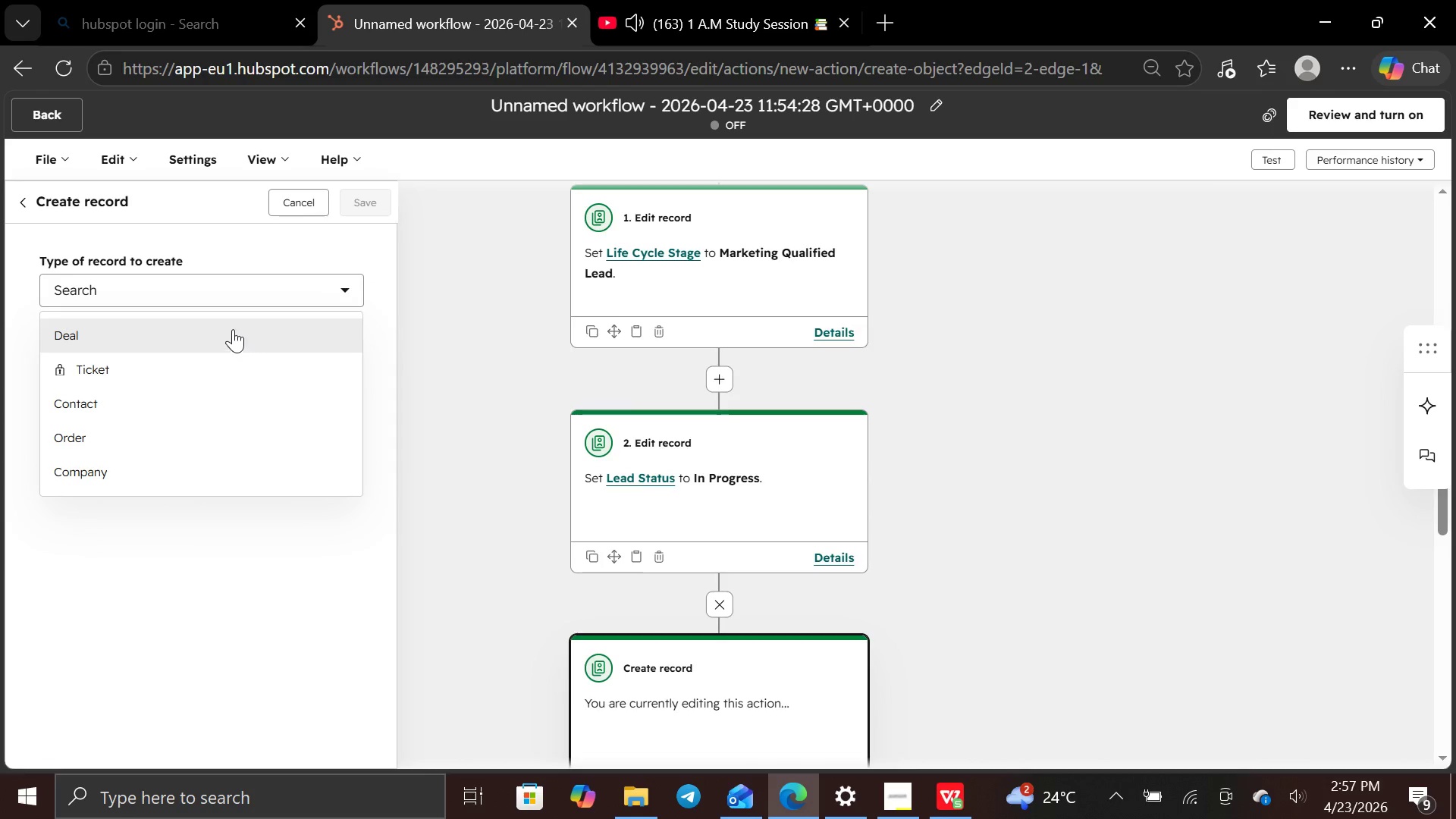 
left_click([233, 329])
 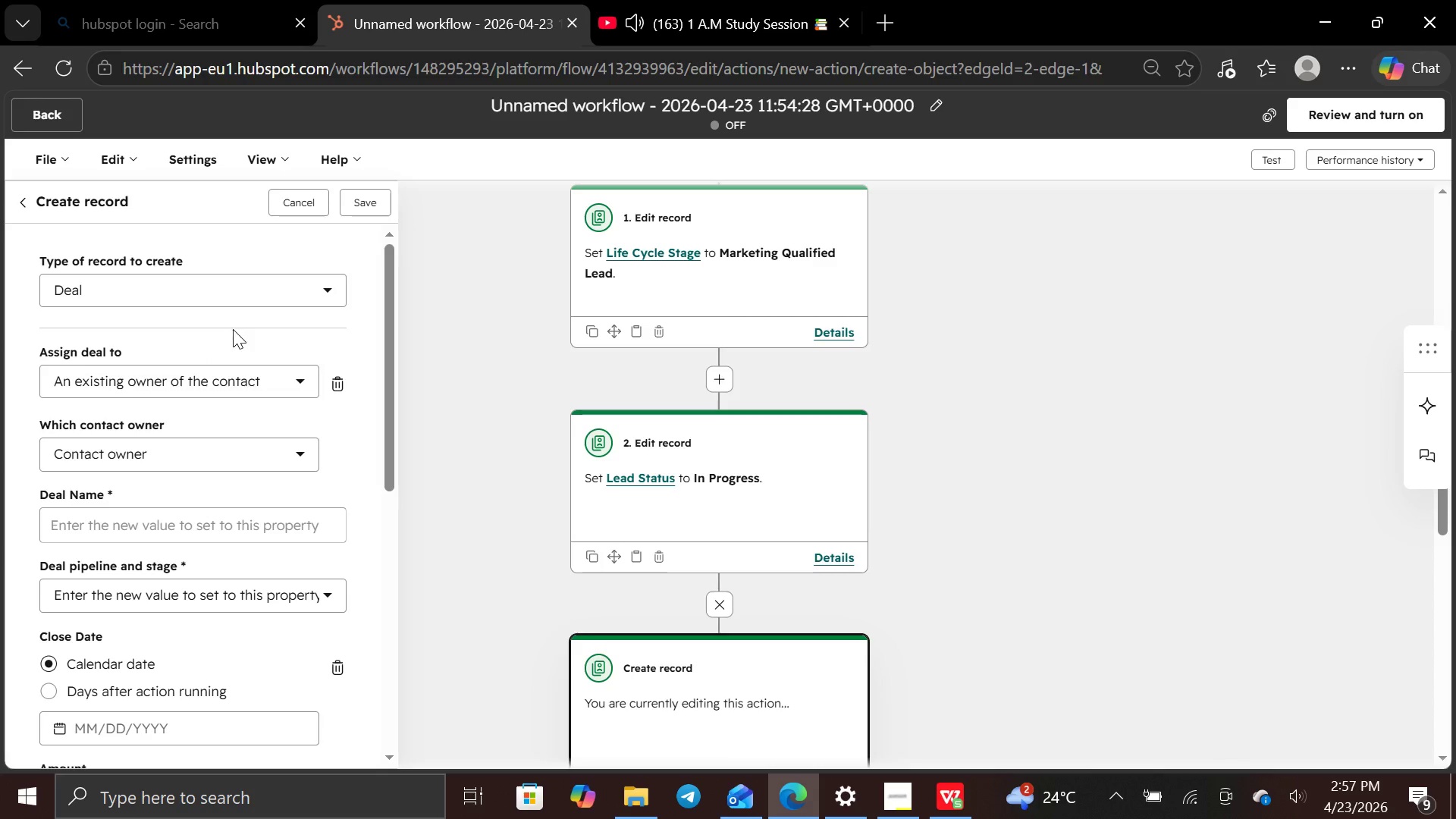 
wait(8.56)
 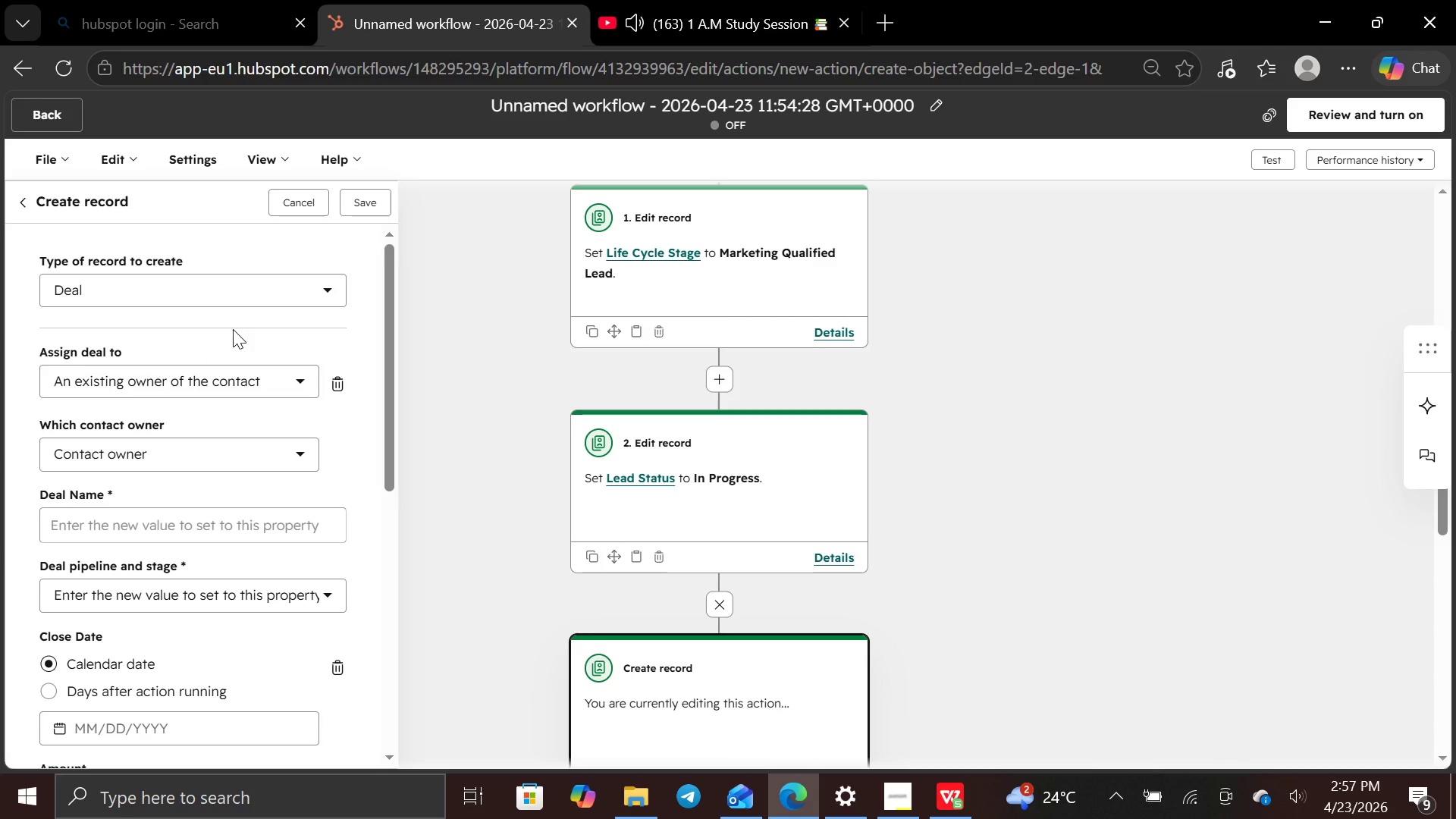 
mouse_move([211, 452])
 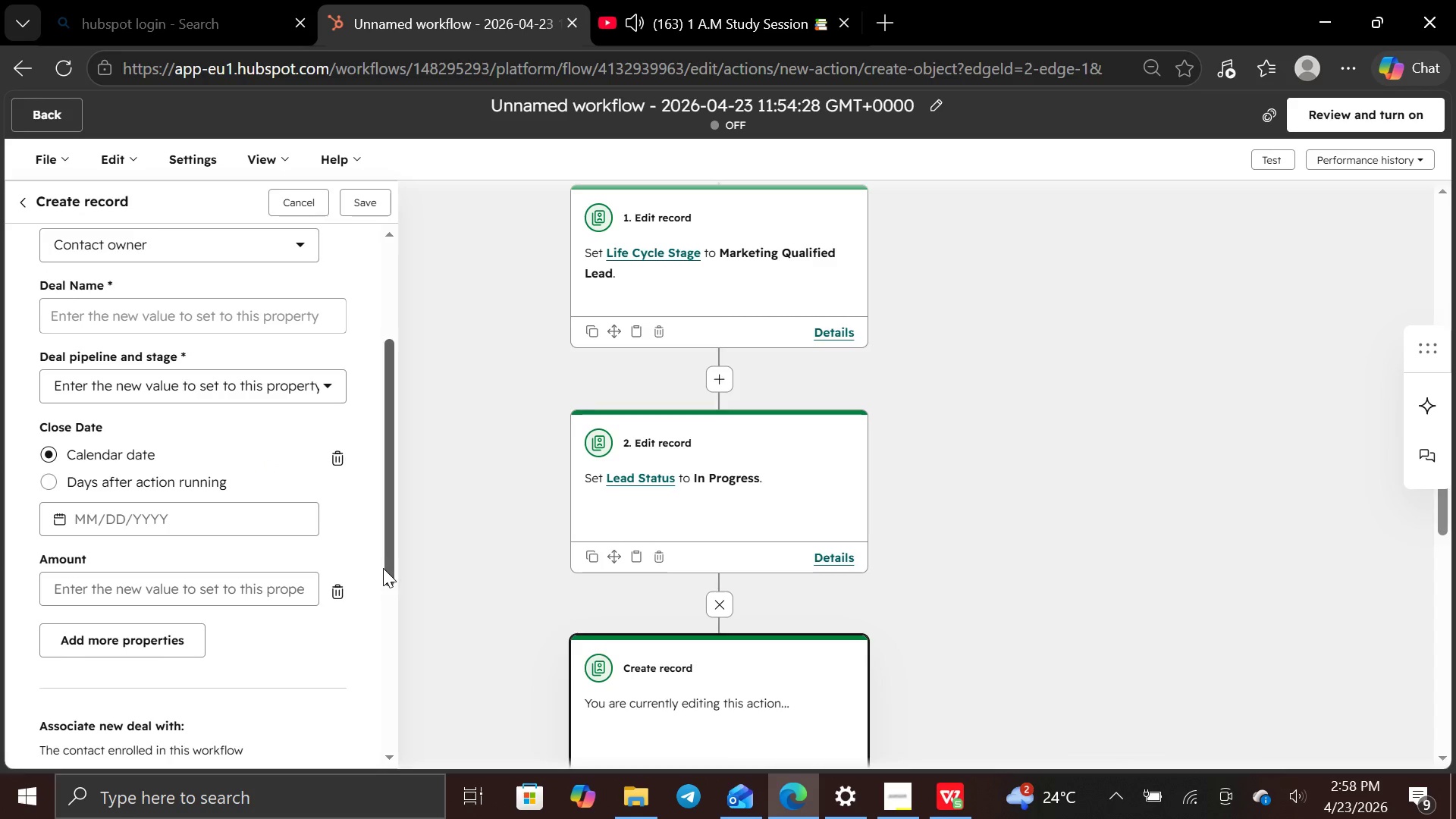 
wait(17.64)
 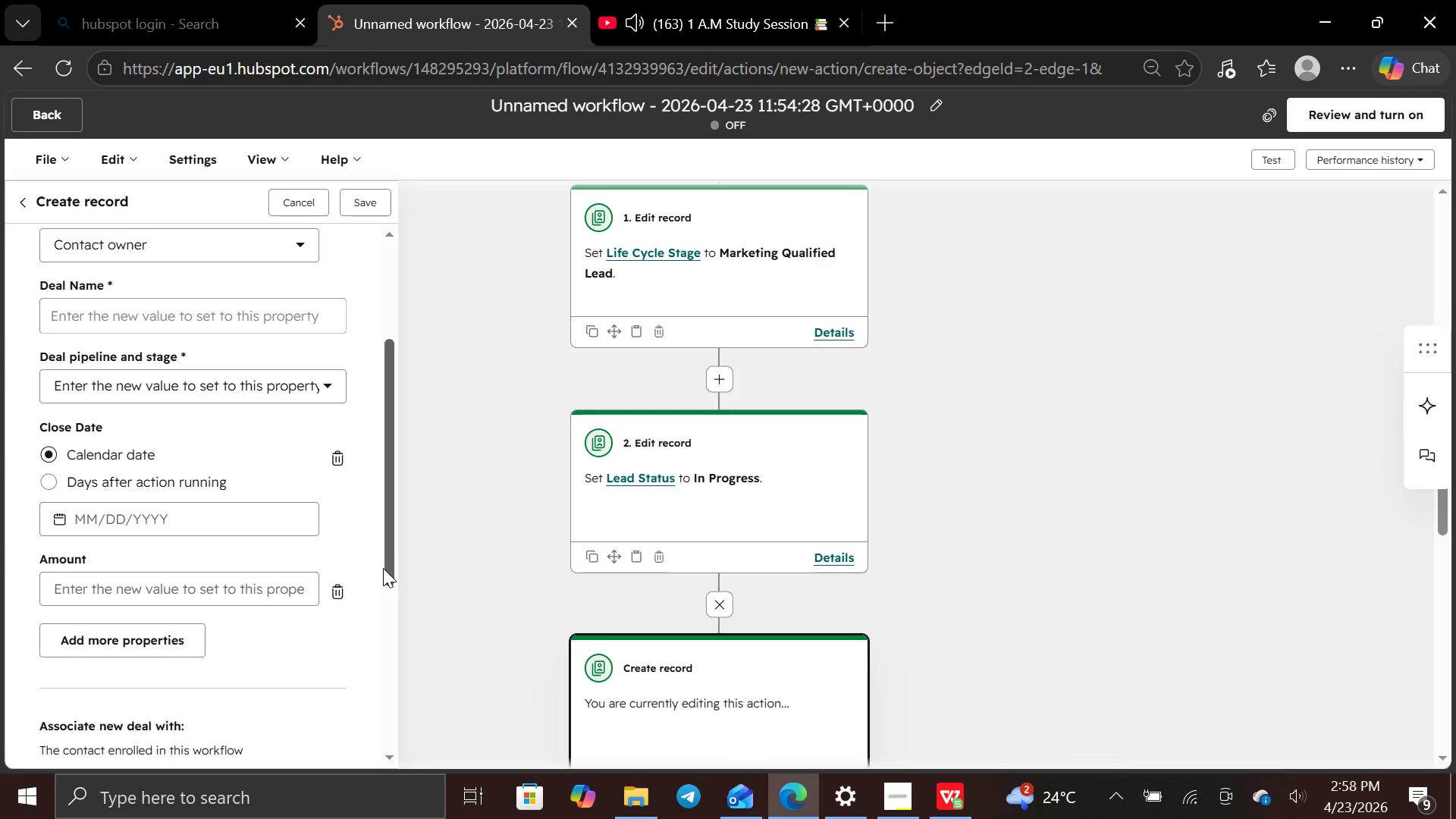 
left_click([276, 599])
 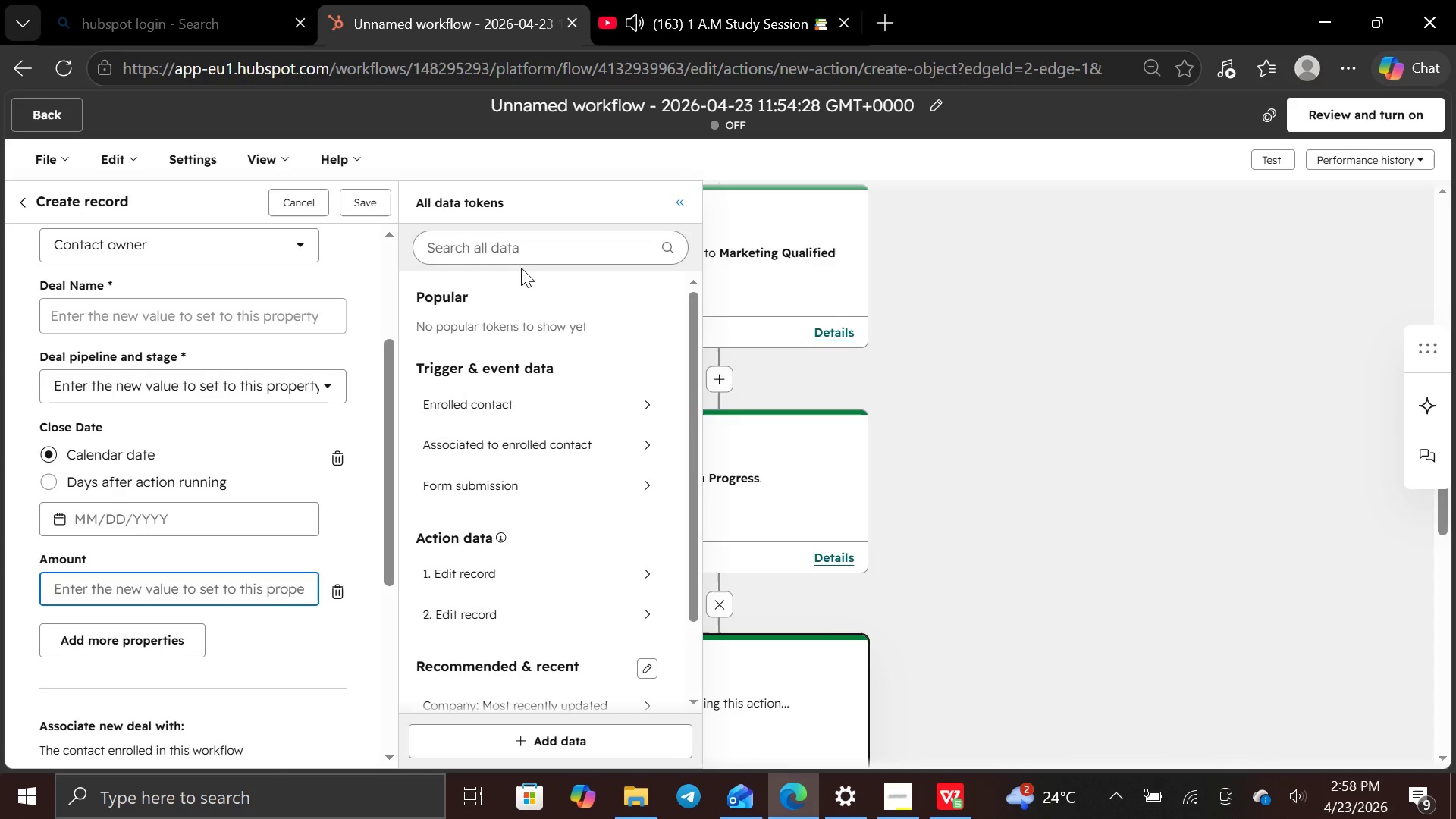 
left_click([522, 252])
 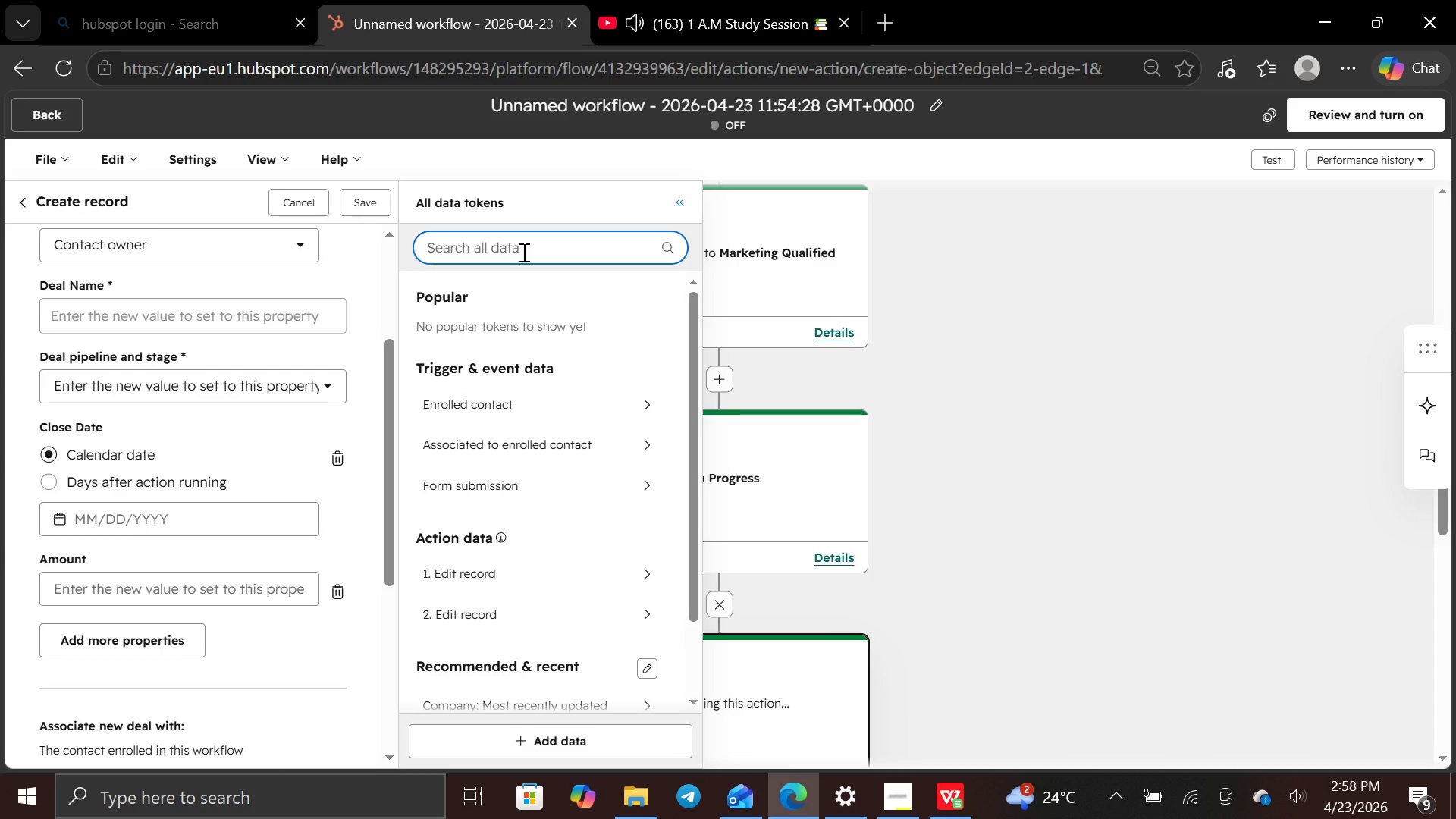 
type(pro)
 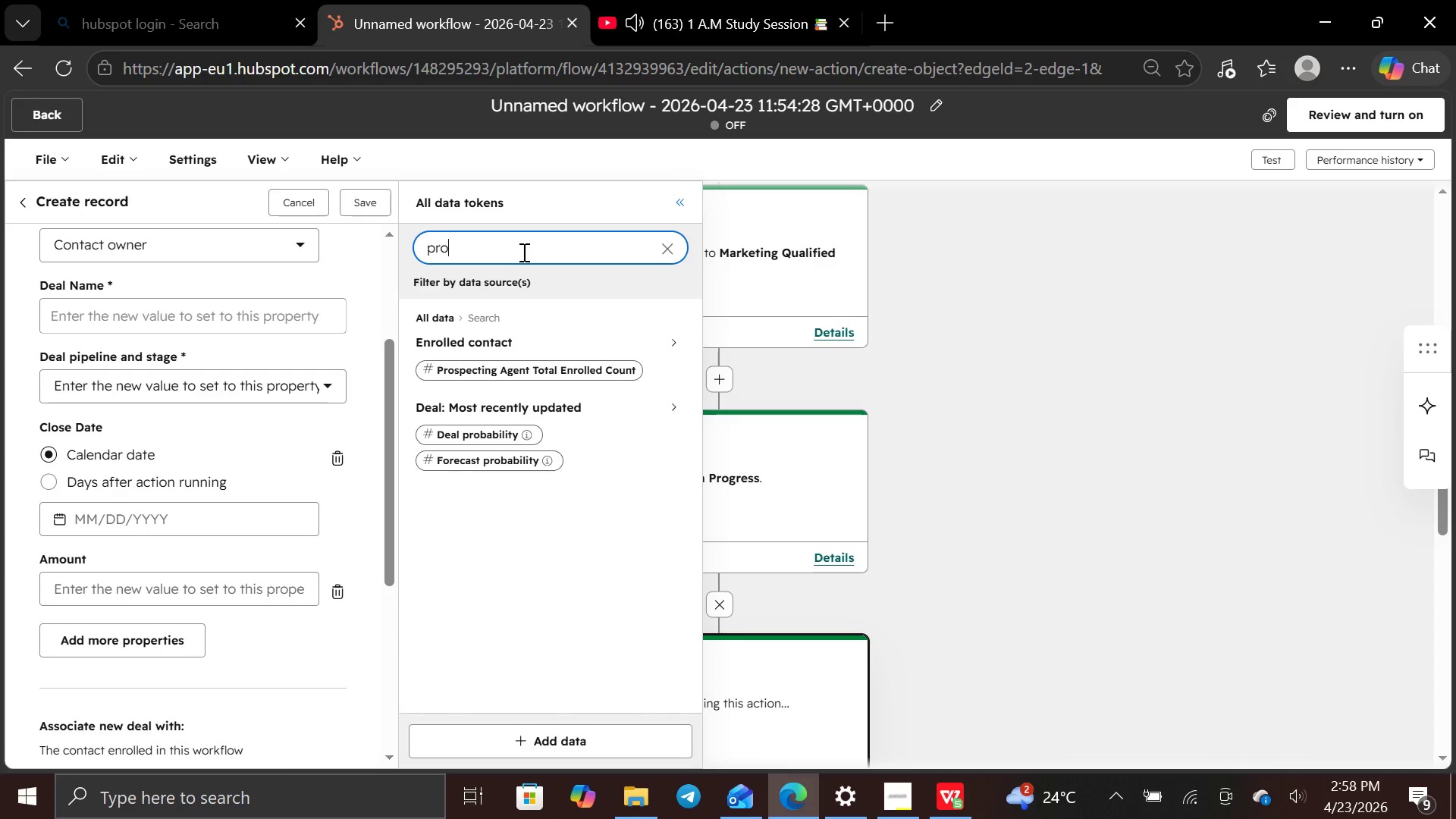 
type(per)
 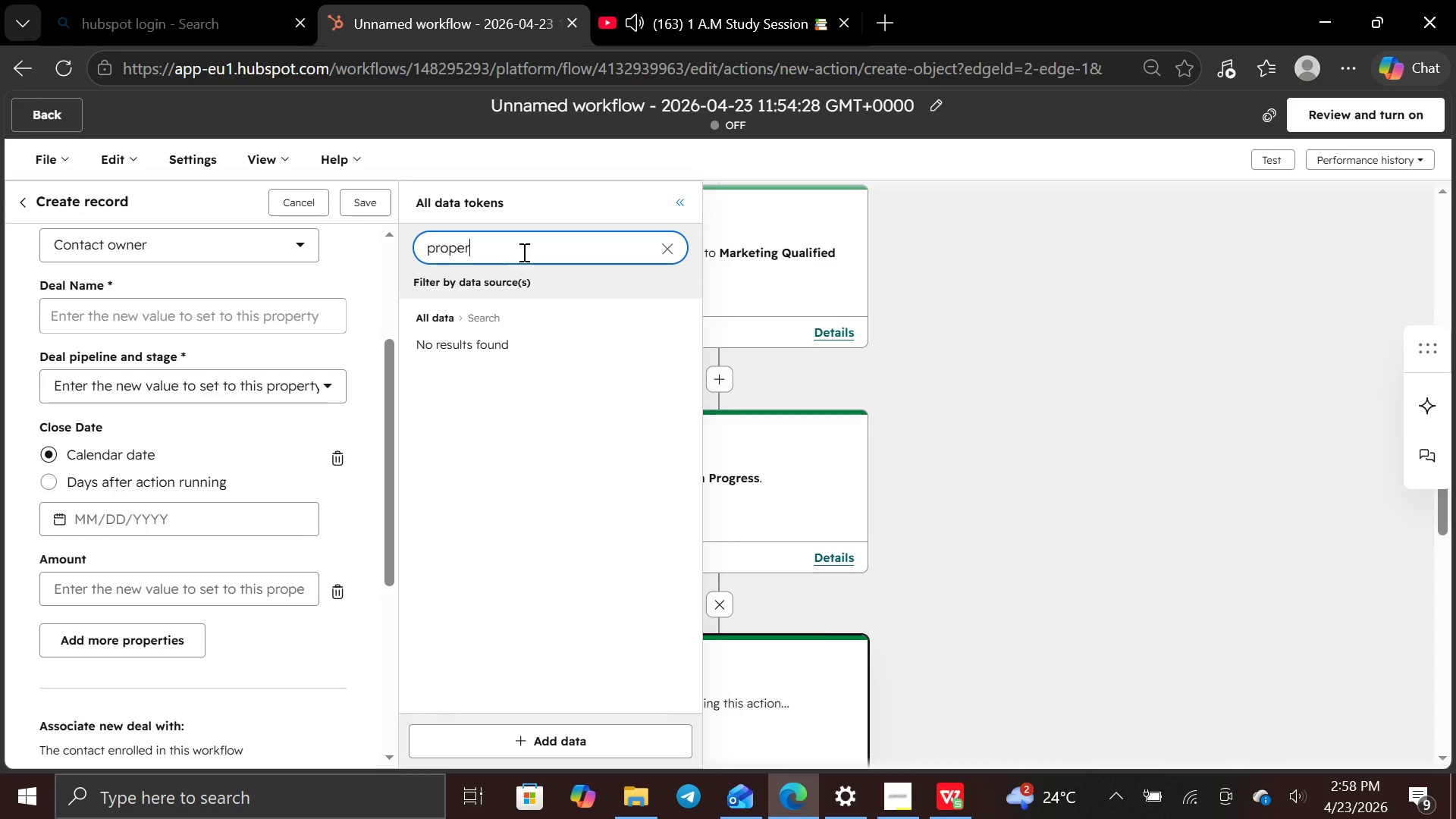 
key(Backspace)
key(Backspace)
key(Backspace)
key(Backspace)
key(Backspace)
key(Backspace)
type(tar)
 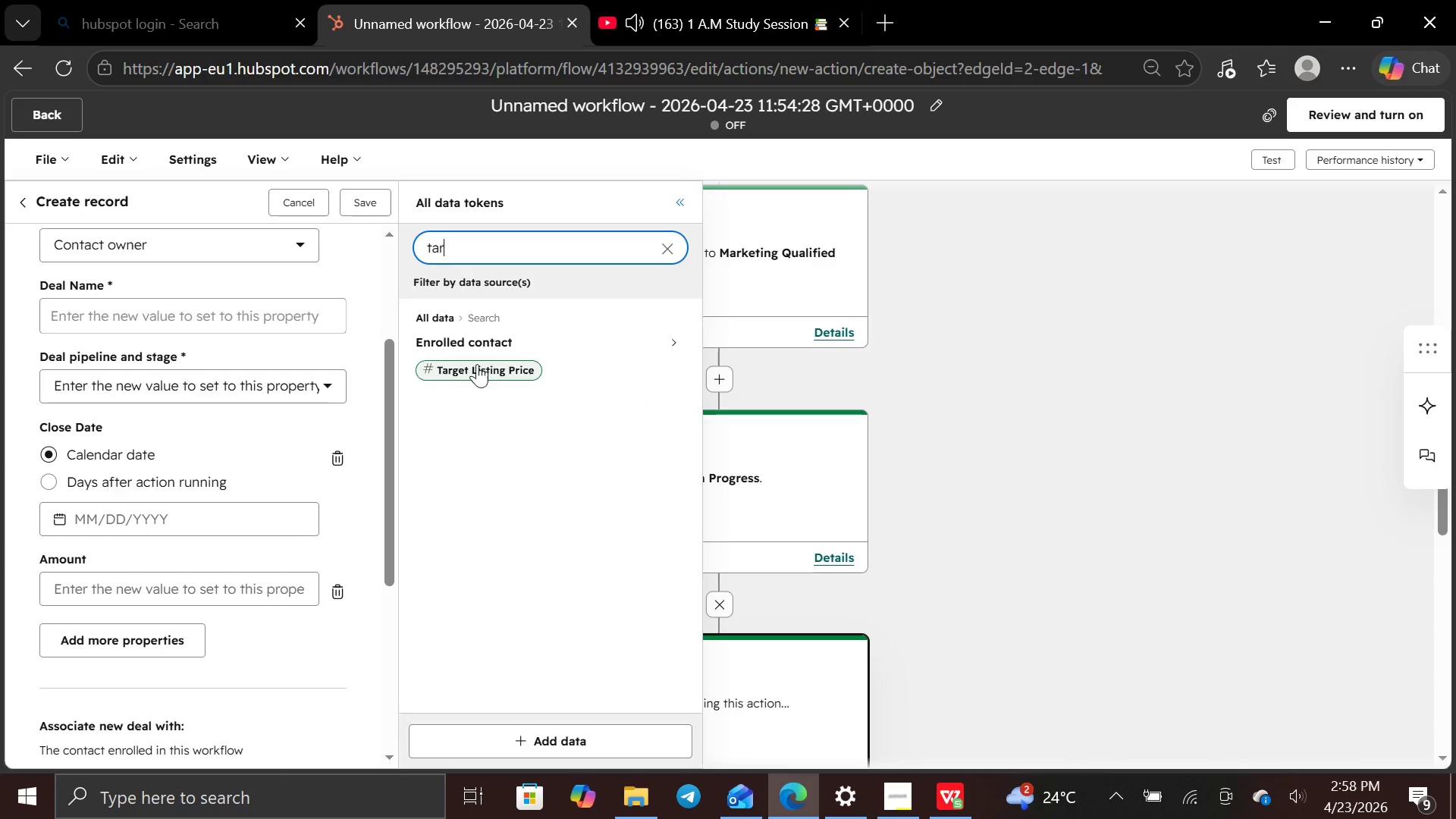 
left_click([476, 366])
 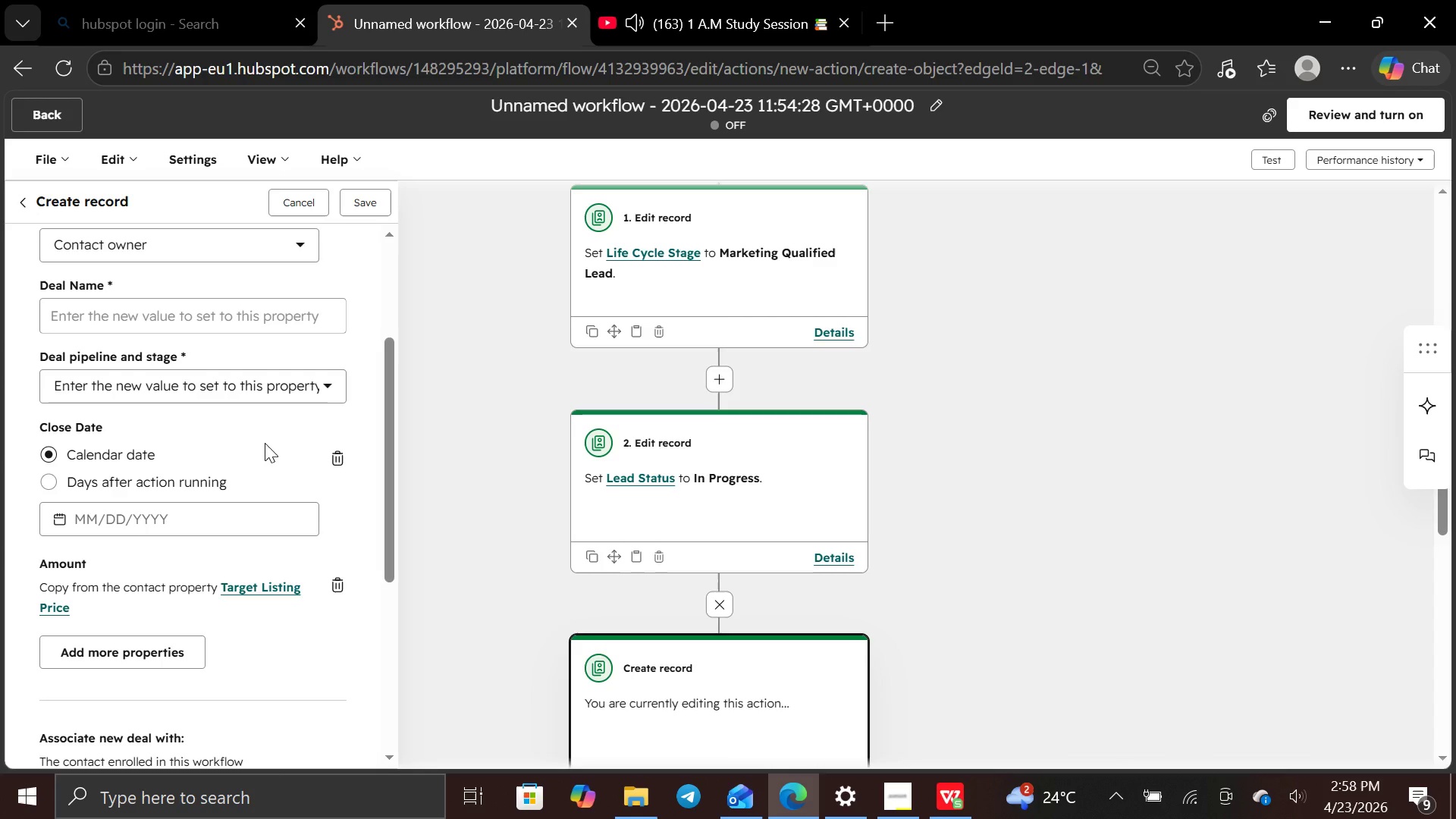 
wait(10.81)
 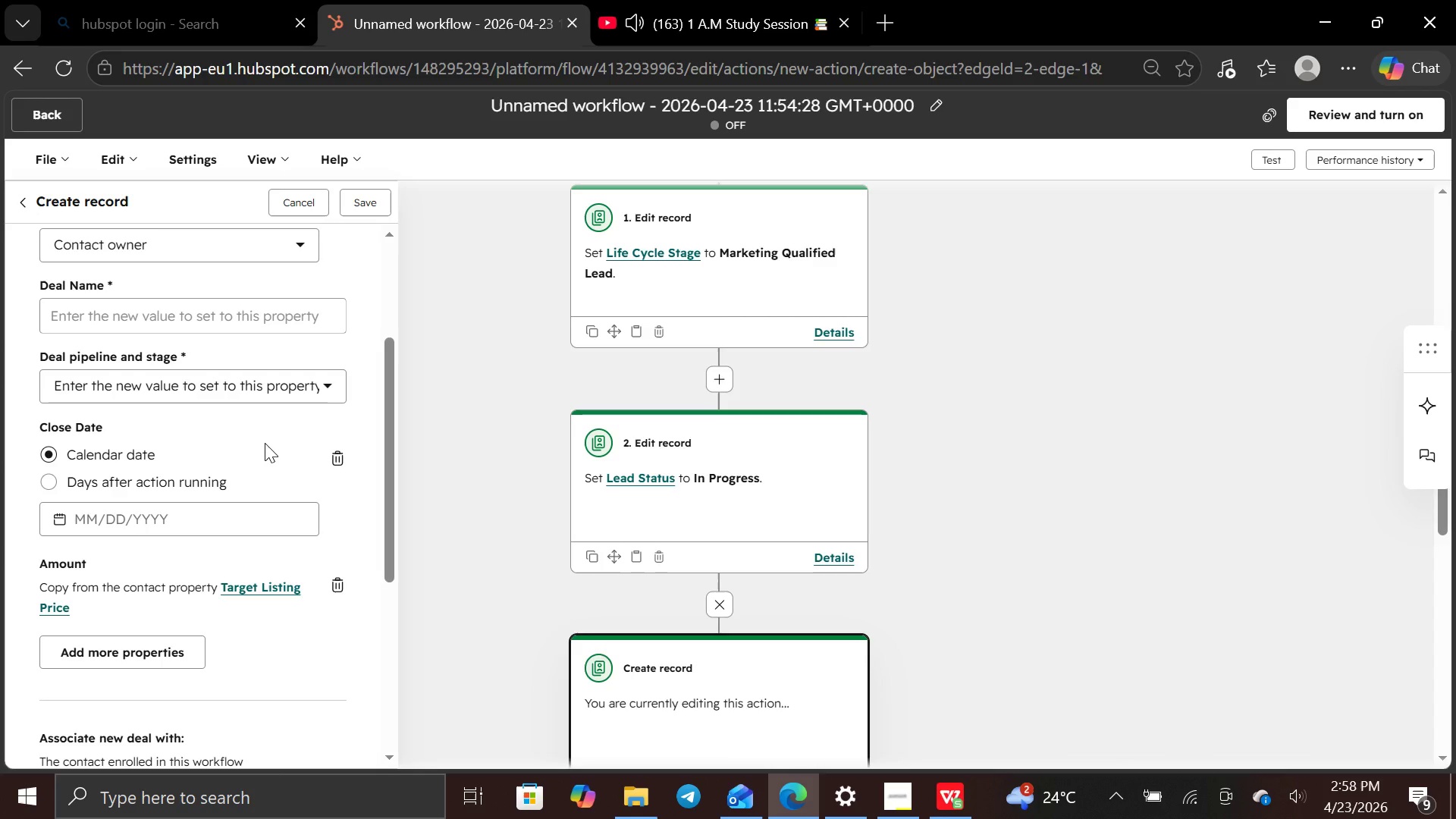 
left_click([334, 573])
 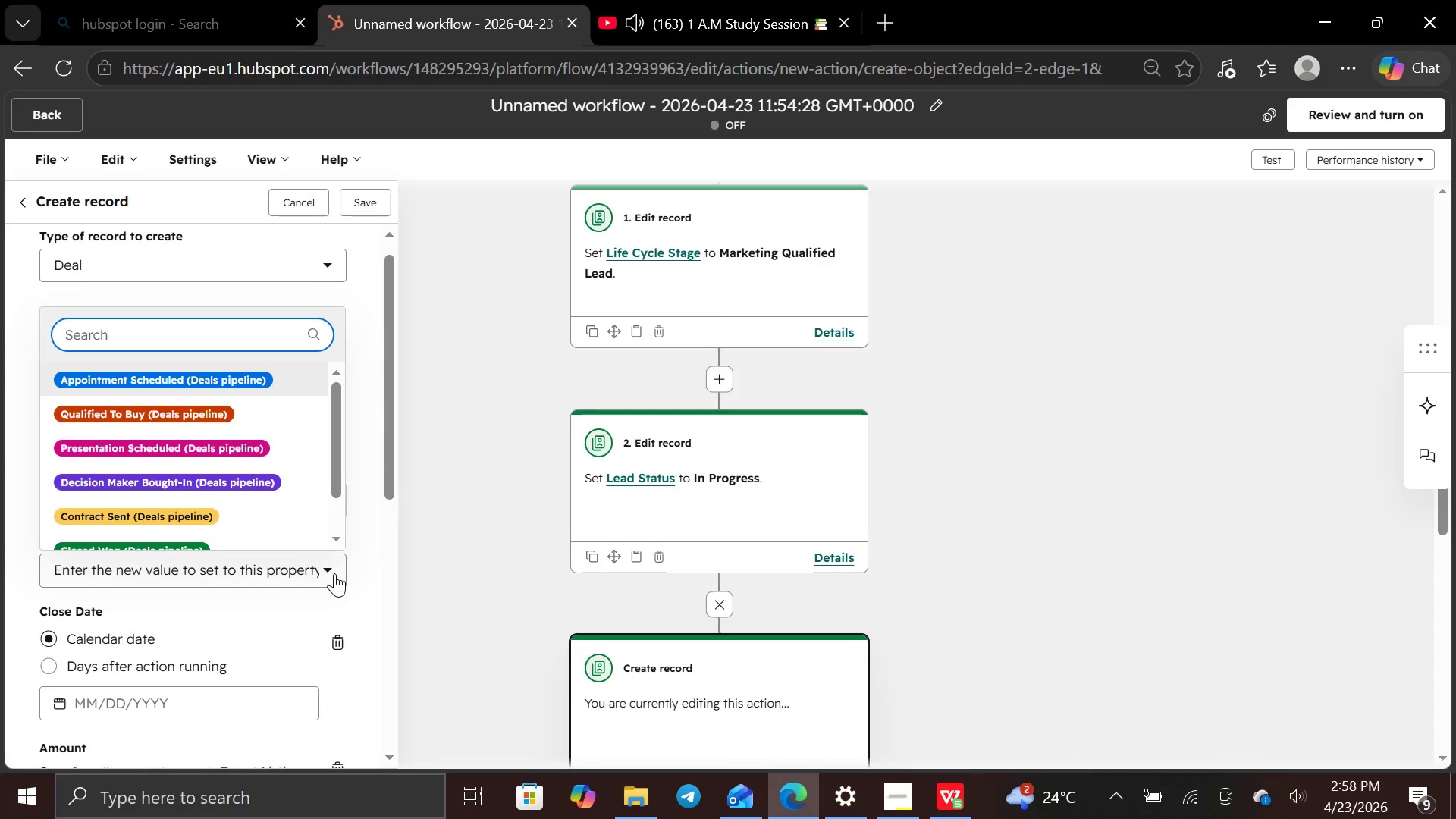 
type(sales )
key(Backspace)
key(Backspace)
key(Backspace)
key(Backspace)
key(Backspace)
key(Backspace)
 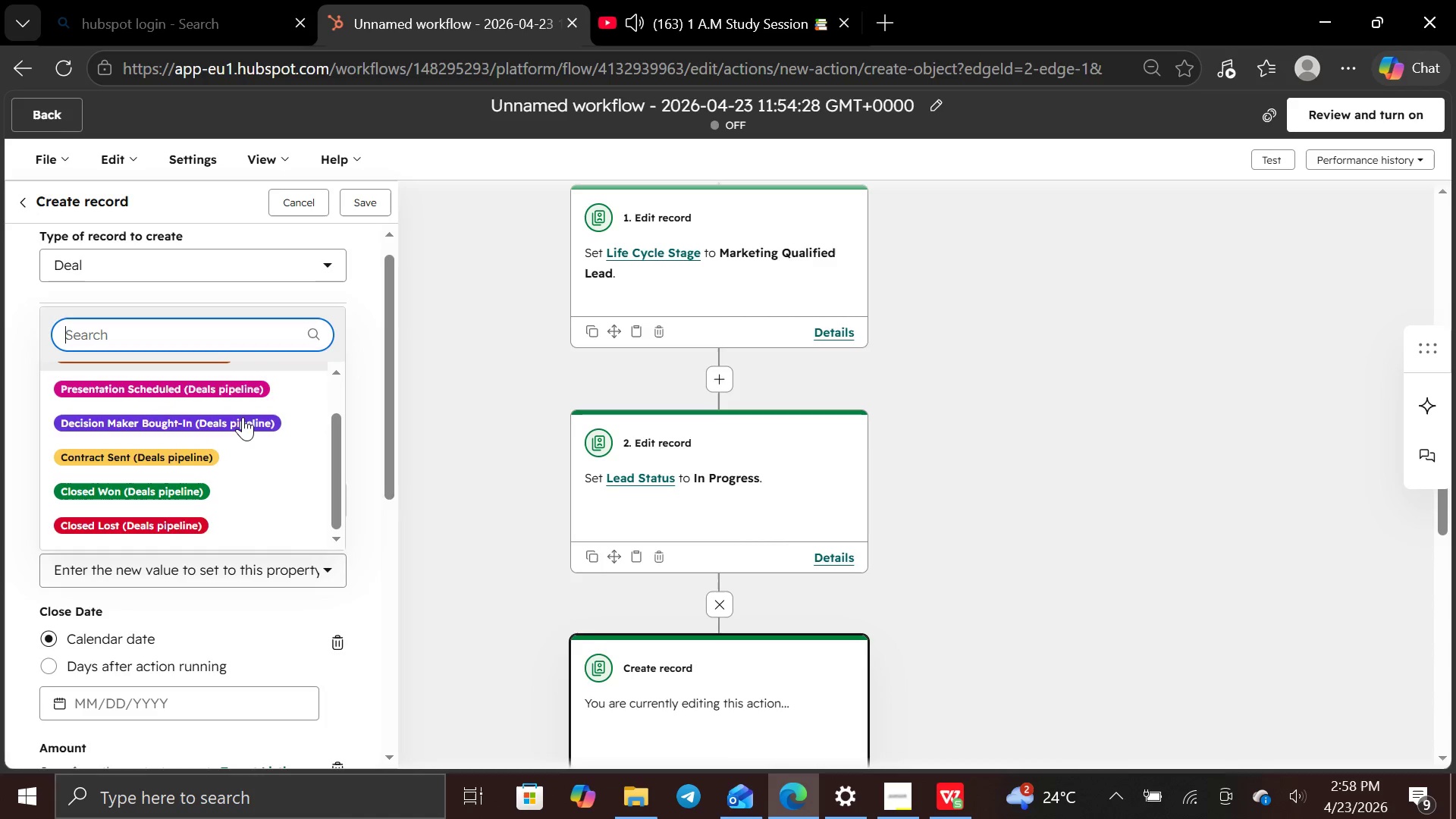 
wait(9.45)
 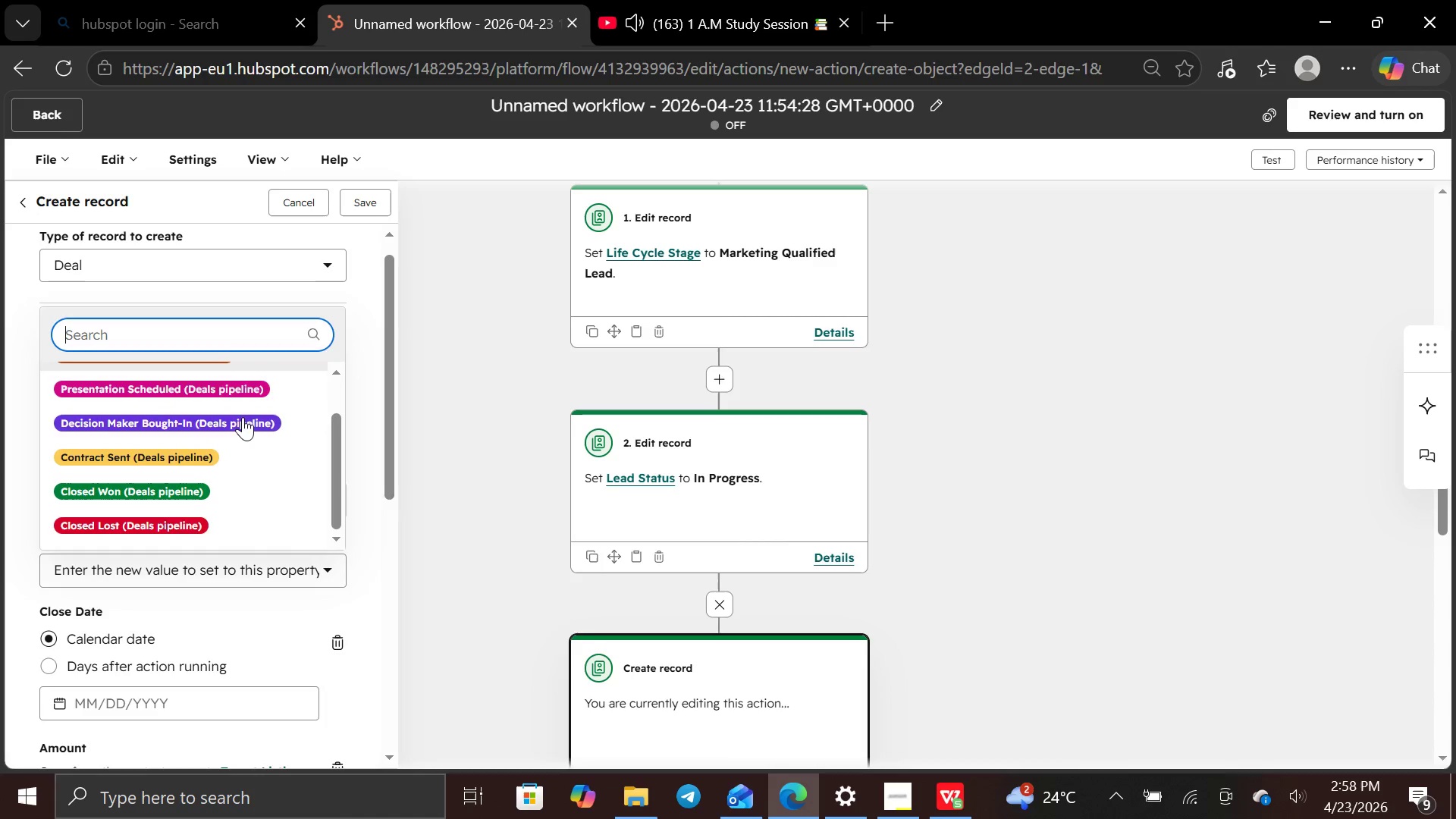 
left_click([334, 378])
 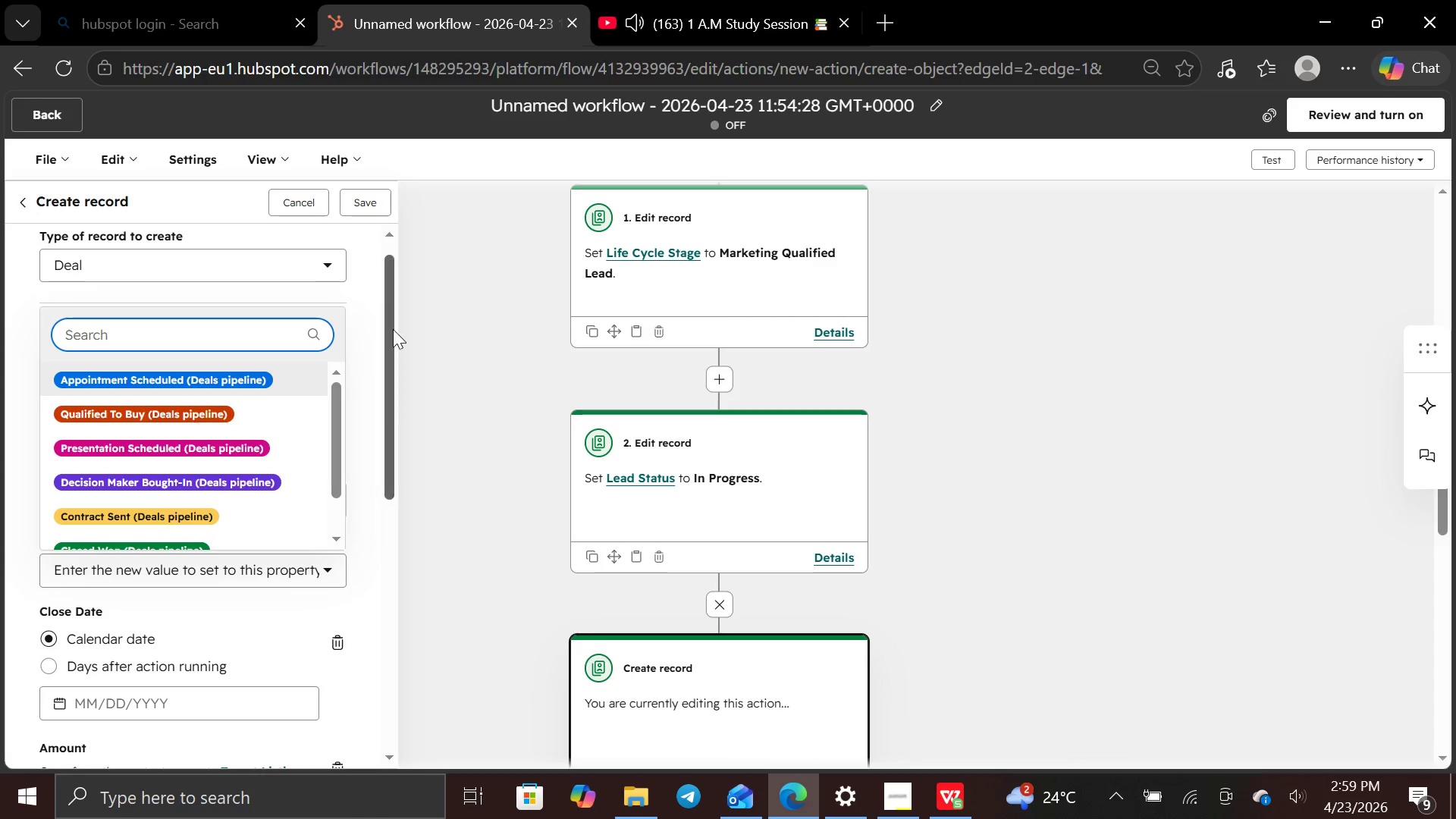 
left_click([394, 329])
 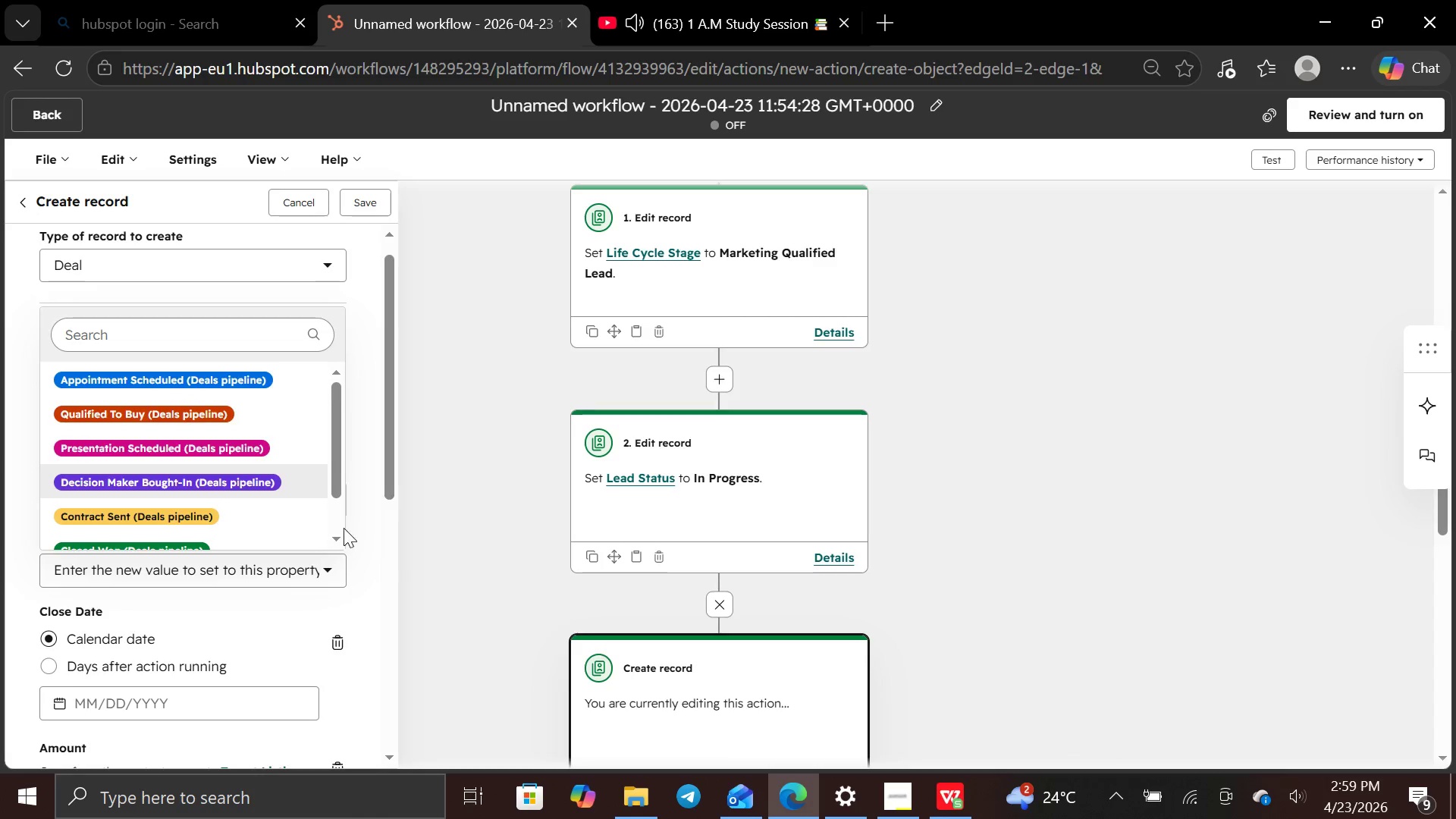 
left_click([356, 552])
 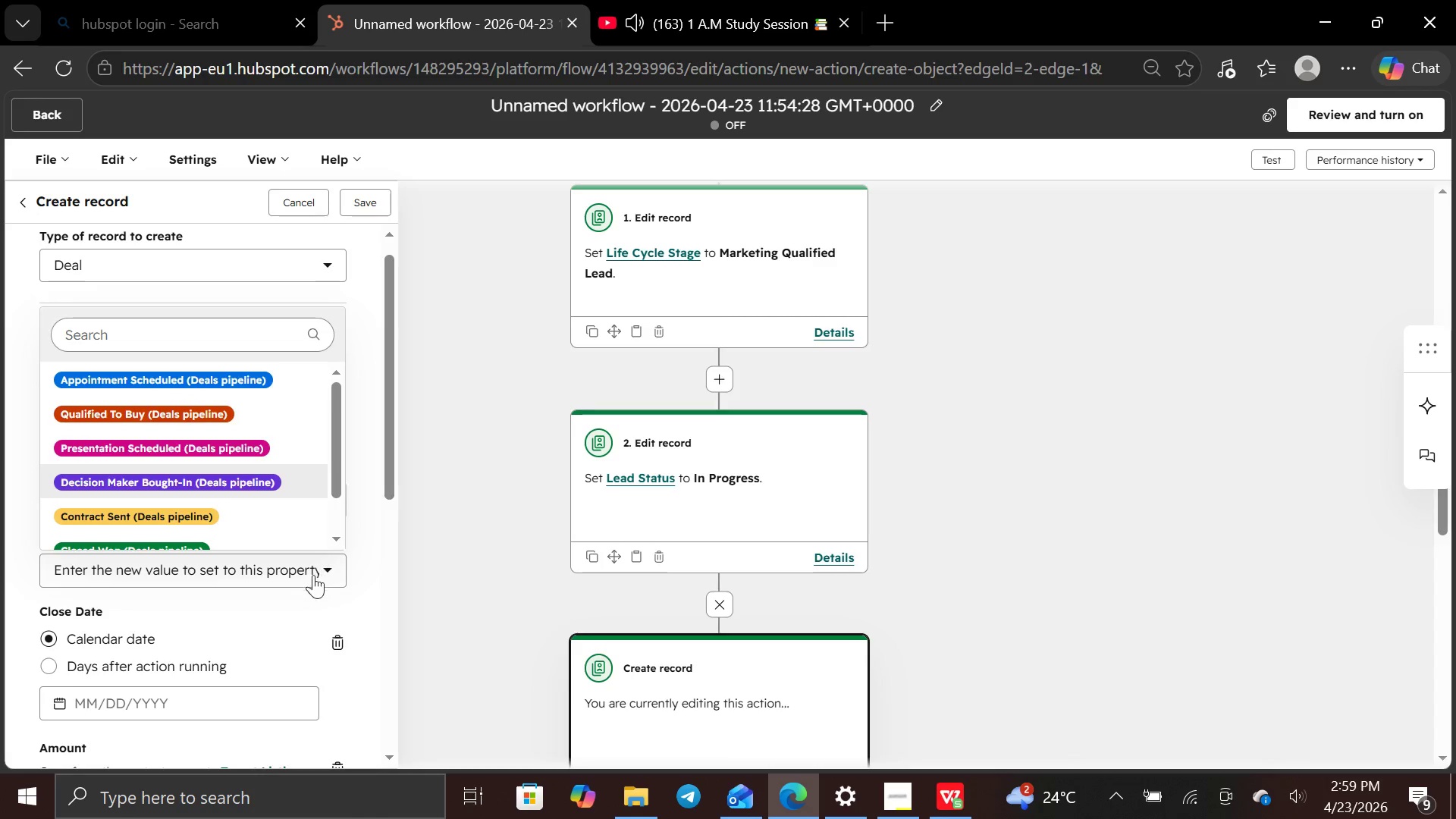 
left_click([311, 579])
 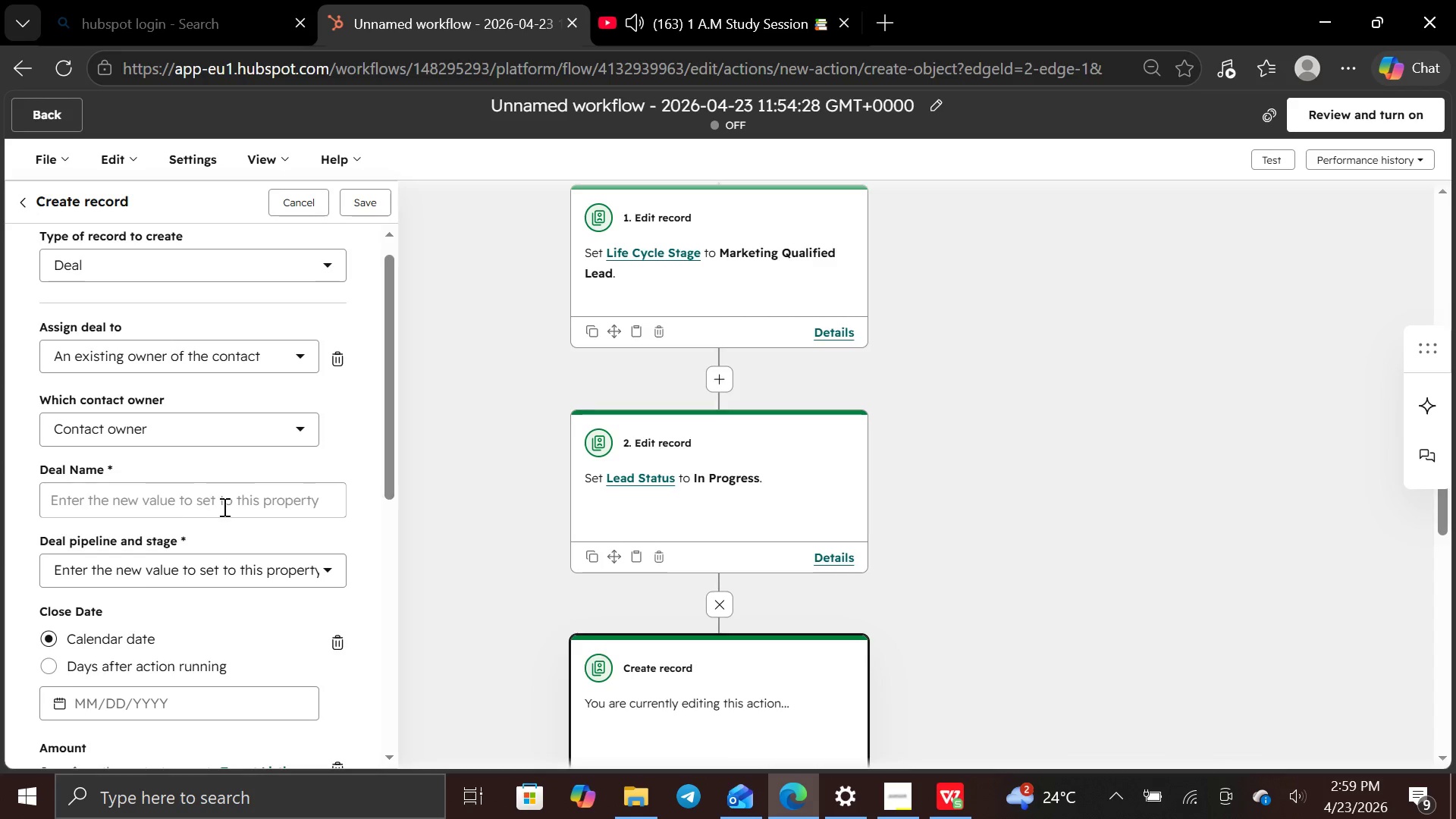 
wait(8.33)
 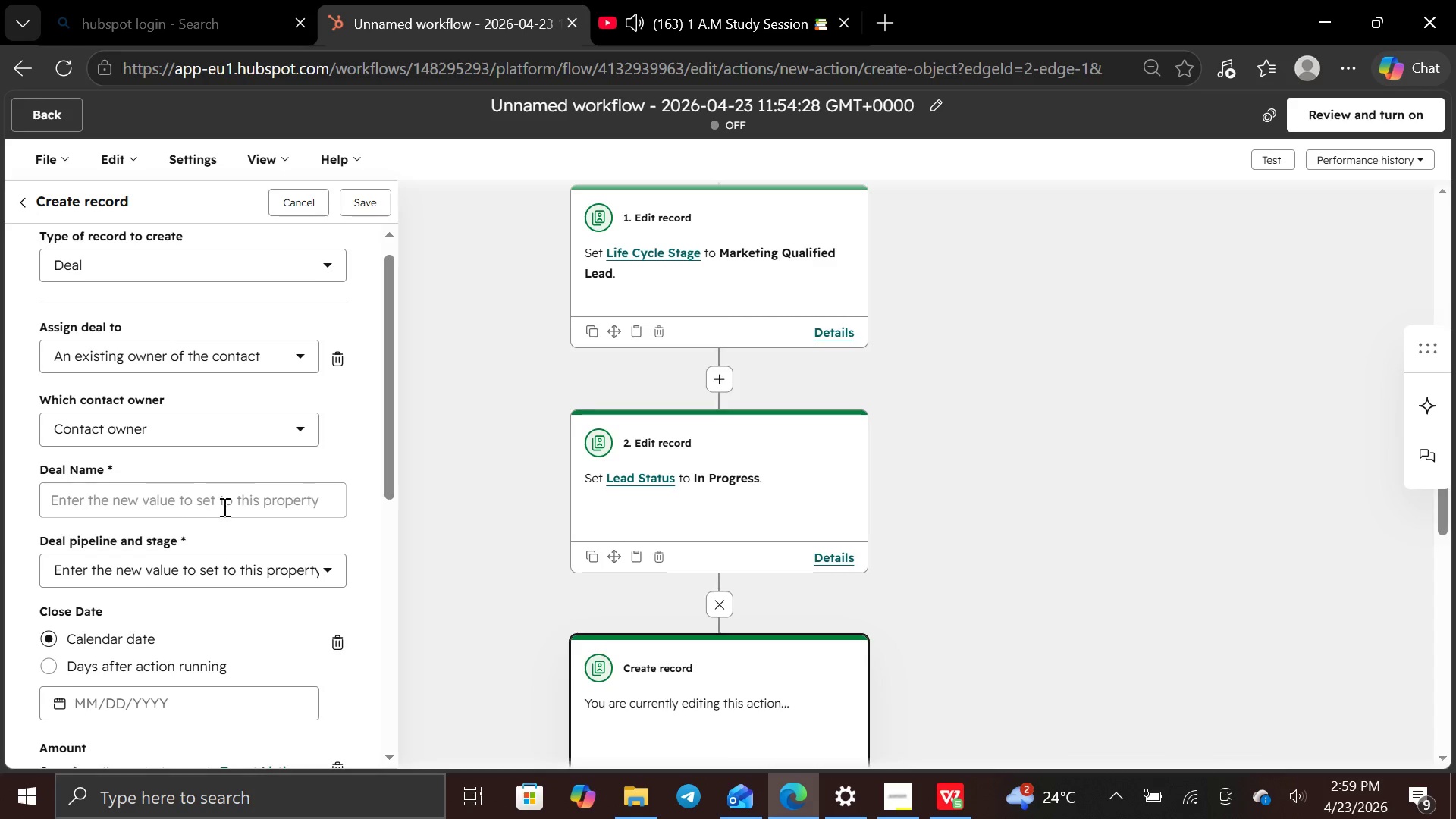 
left_click([234, 507])
 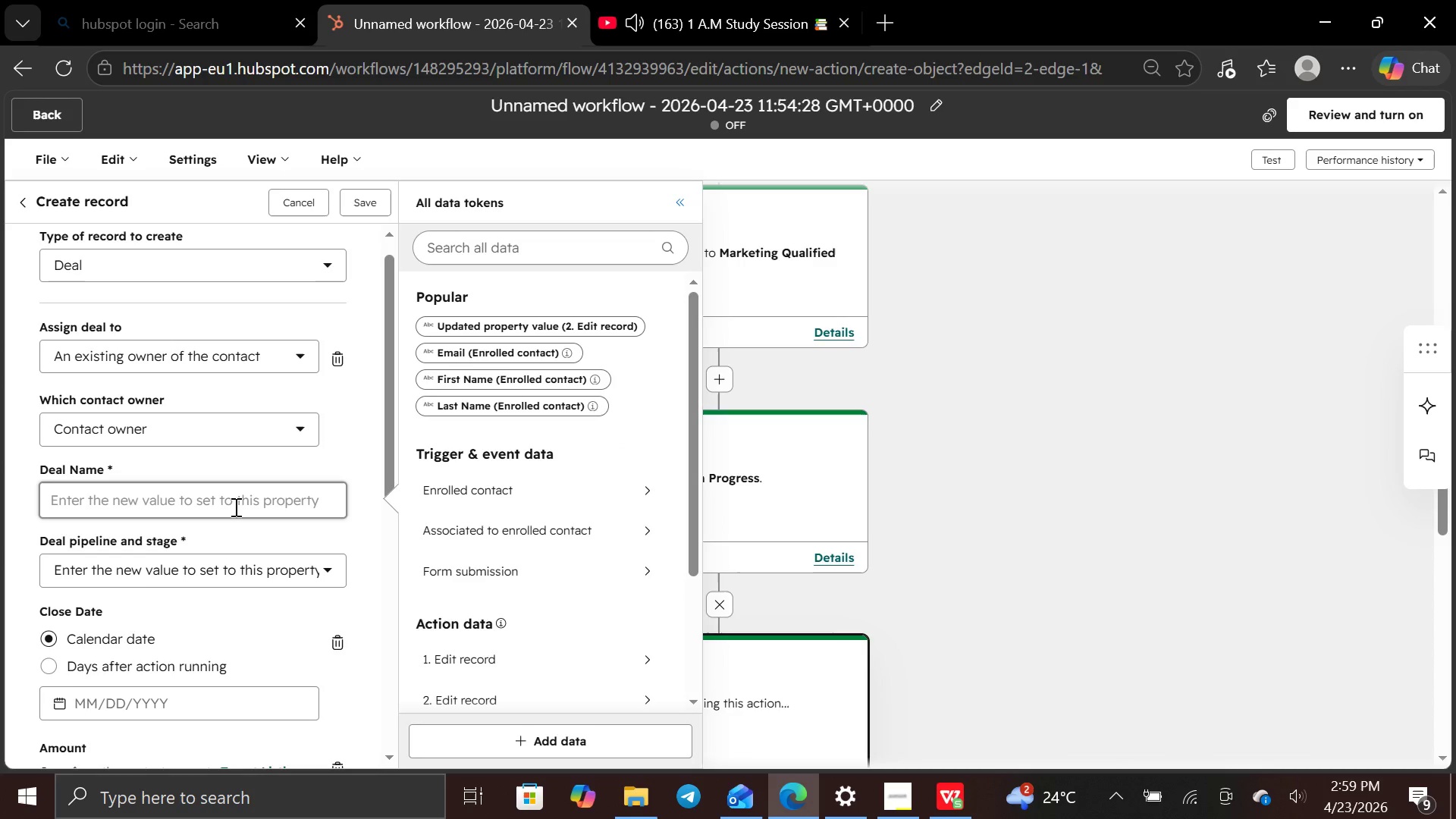 
key(BracketLeft)
 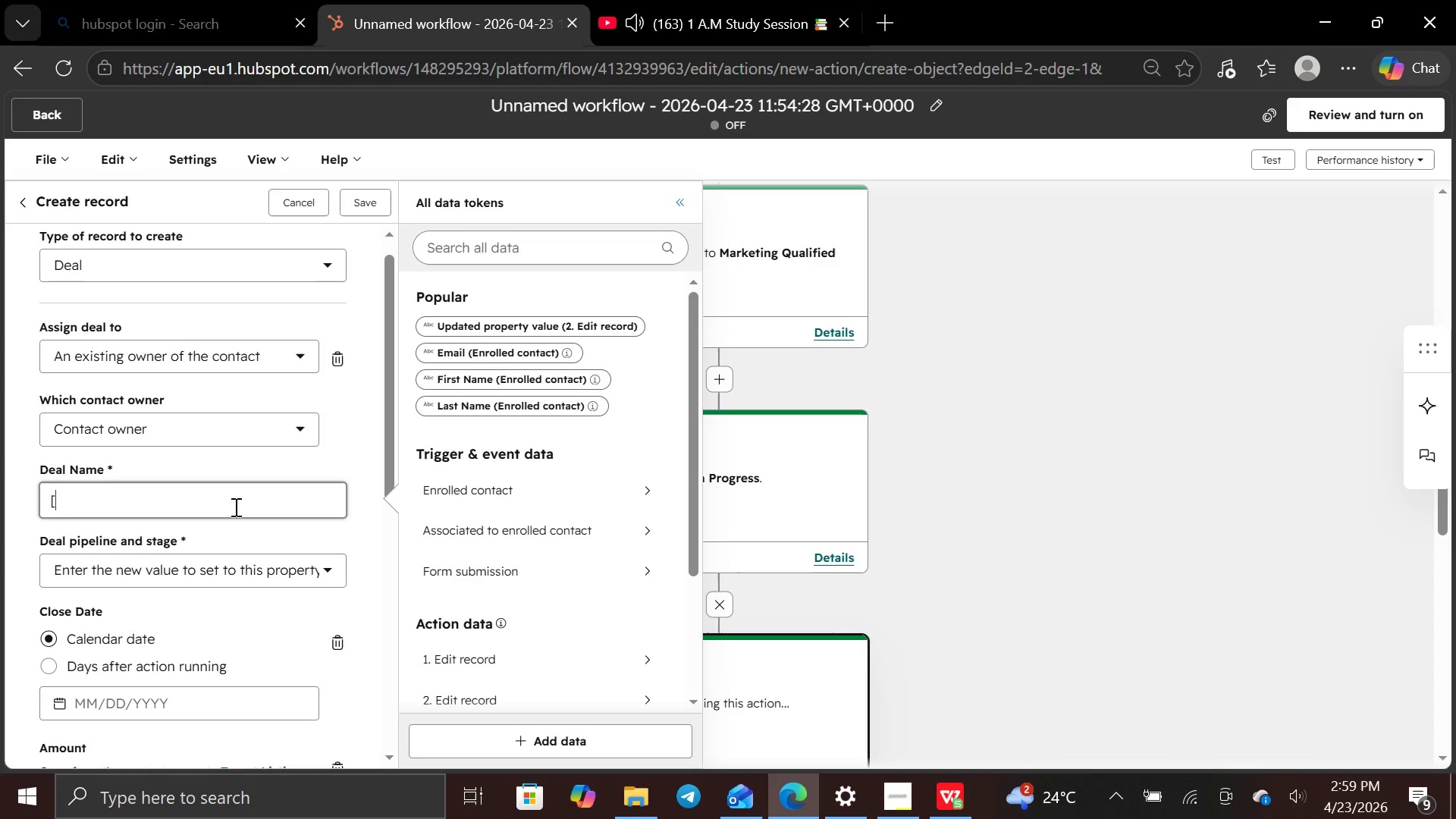 
key(BracketRight)
 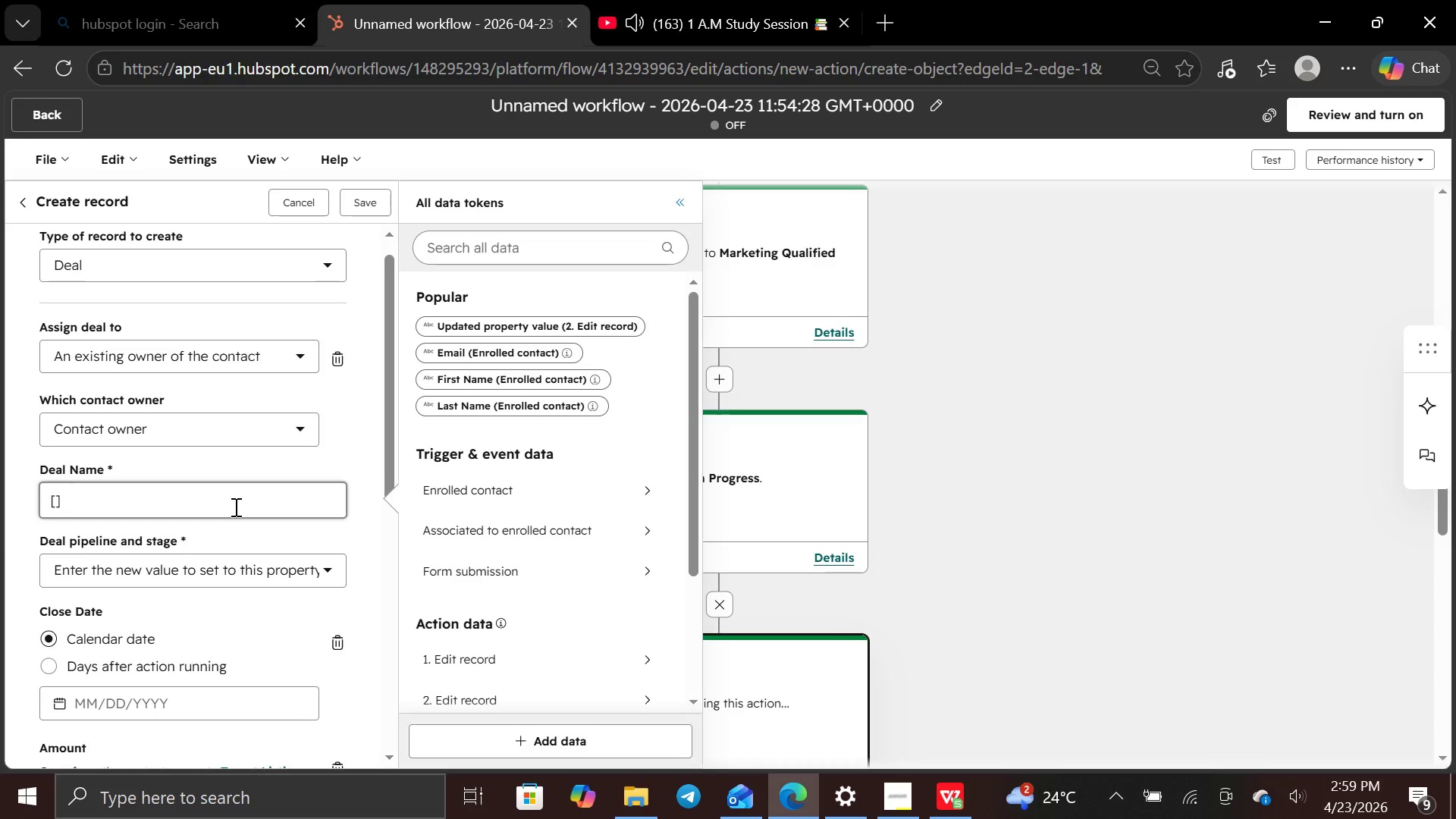 
key(ArrowLeft)
 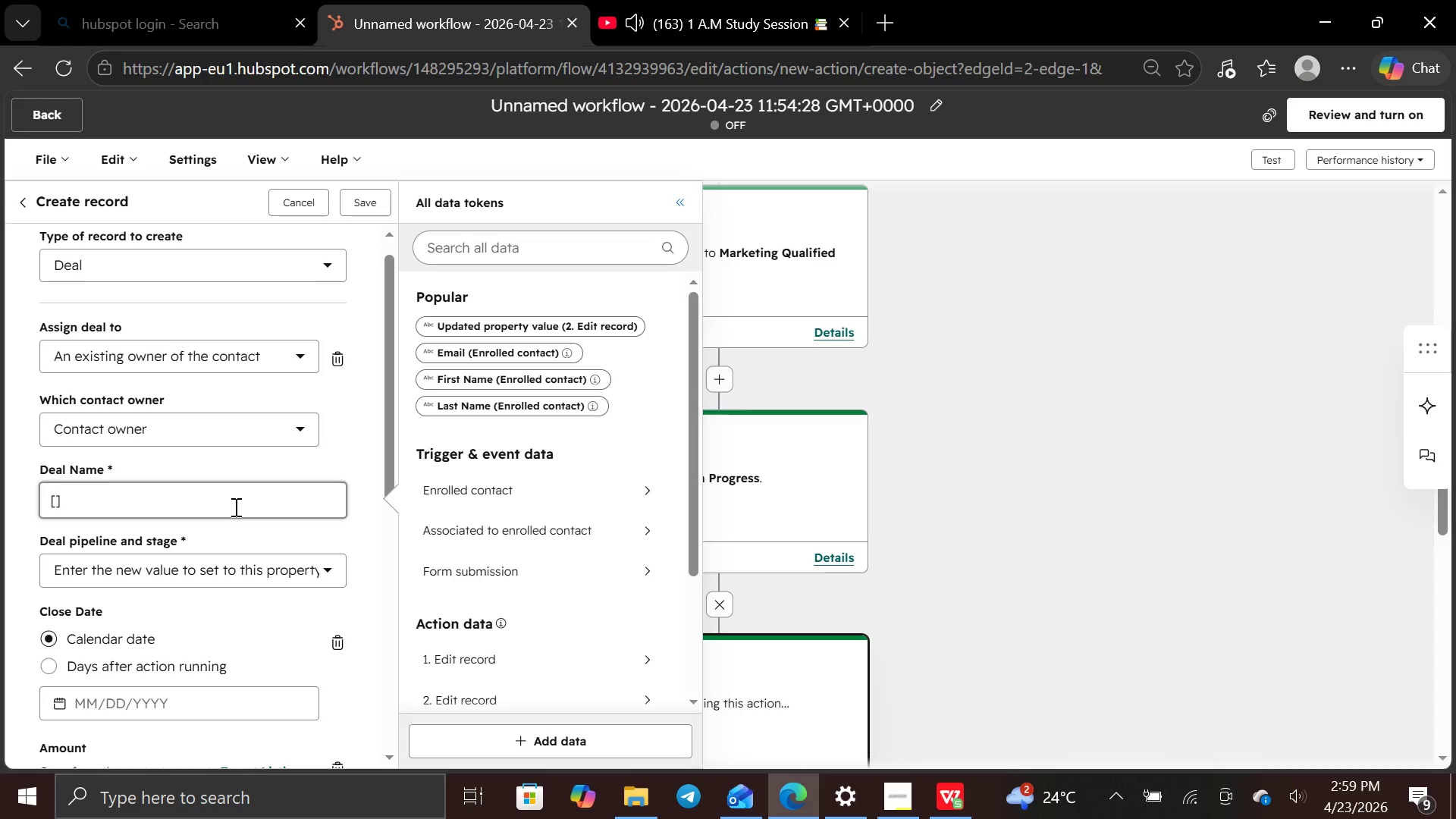 
type(first name )
 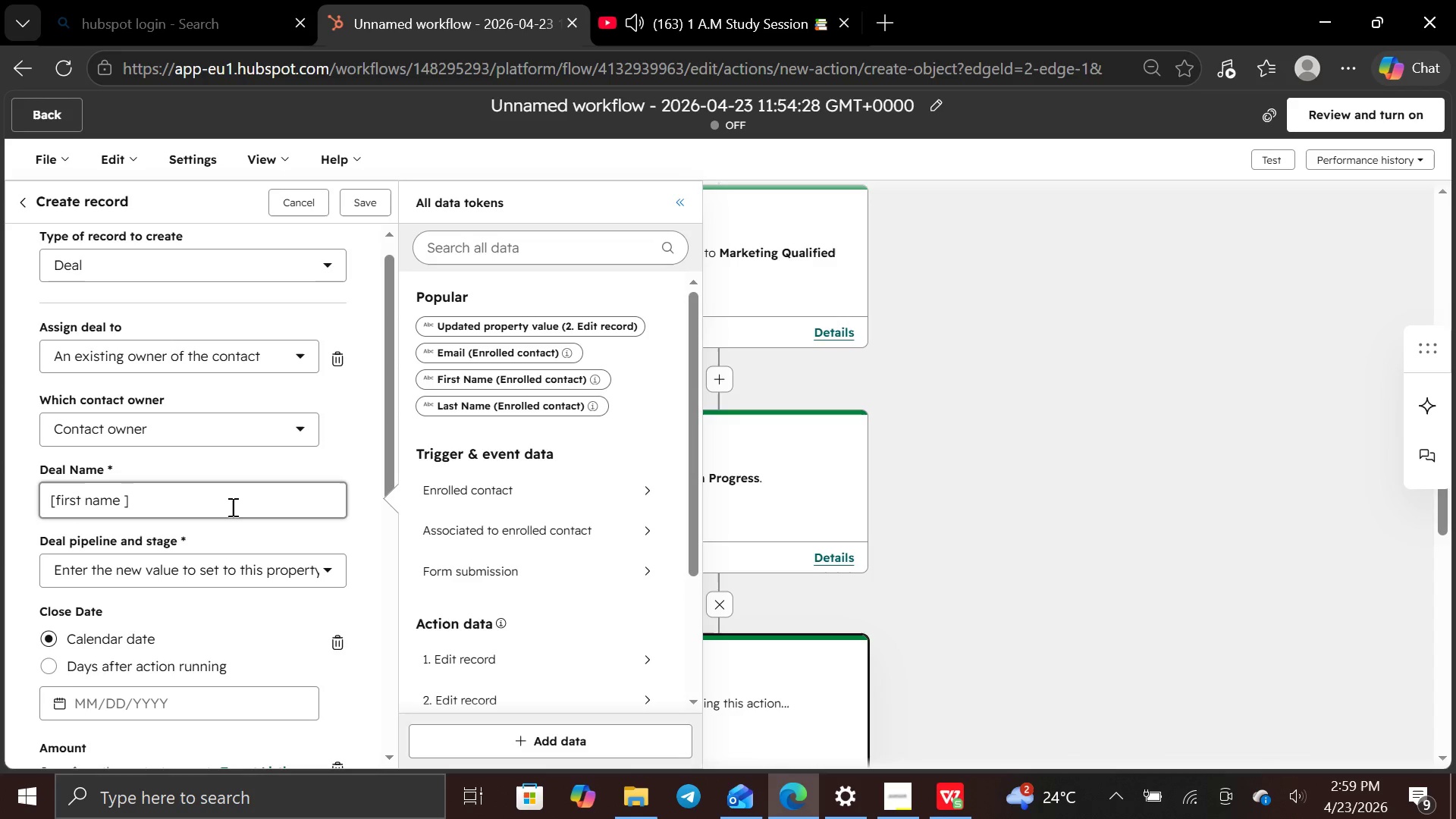 
key(ArrowLeft)
 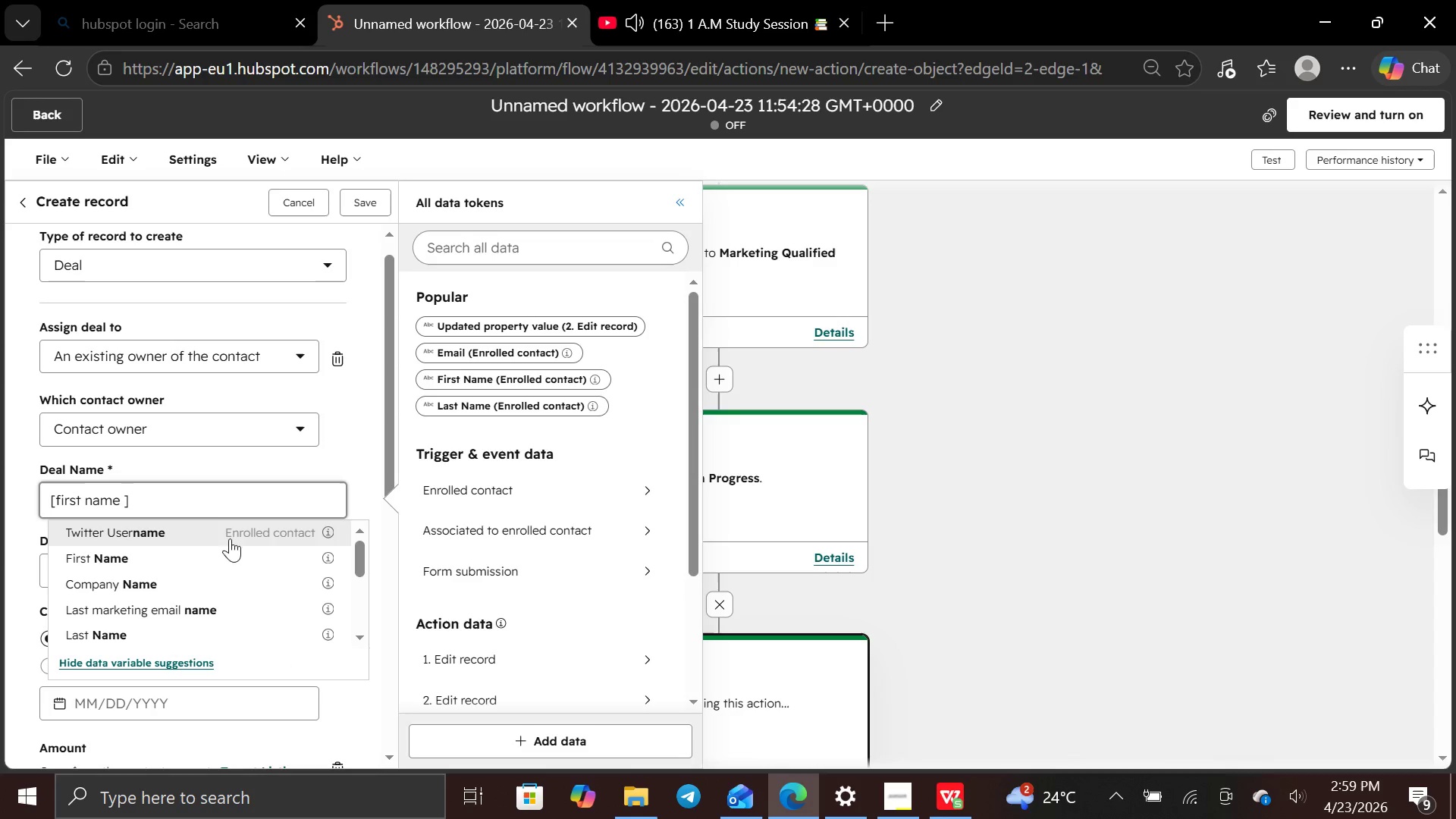 
left_click([228, 563])
 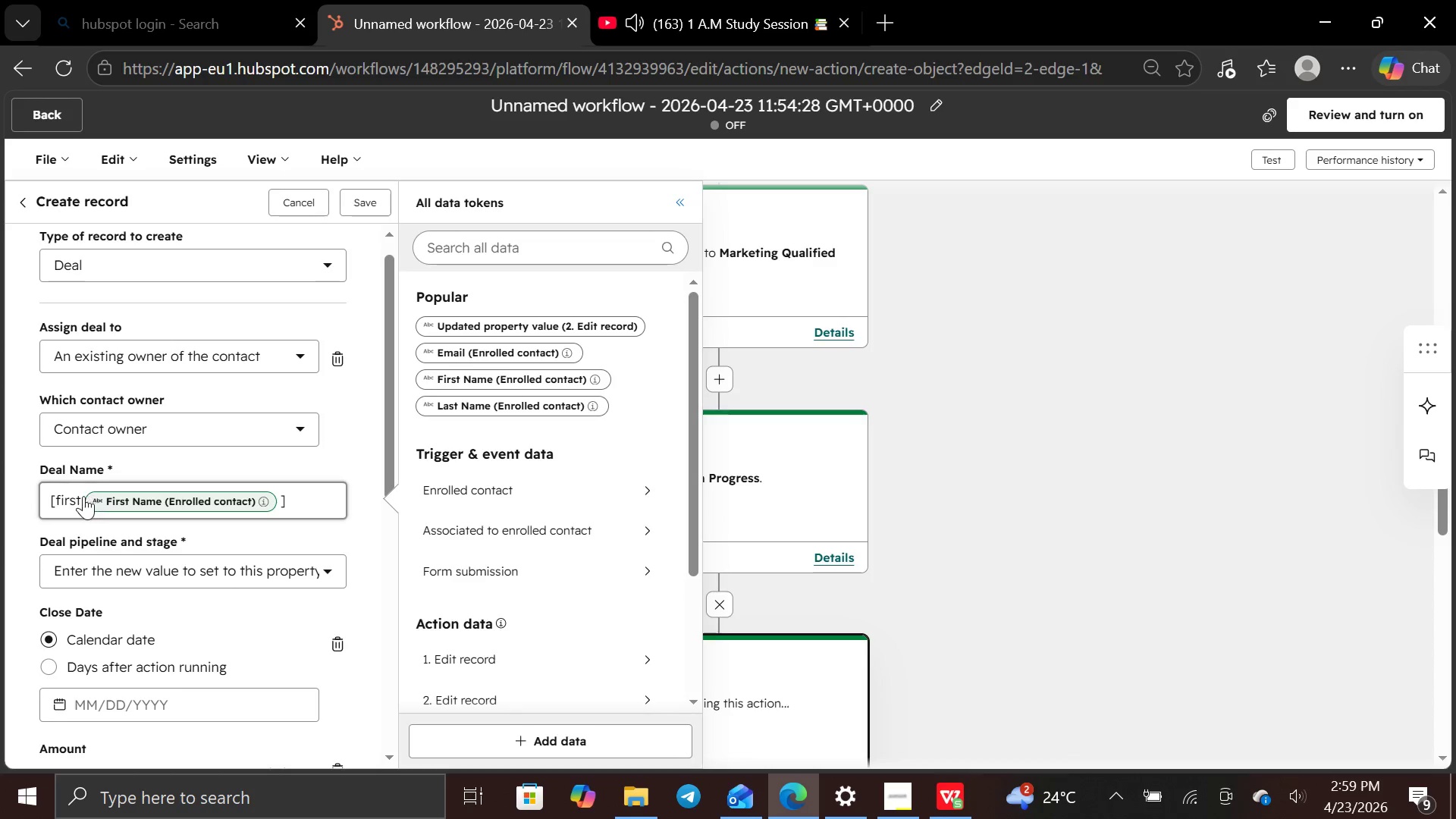 
left_click([82, 493])
 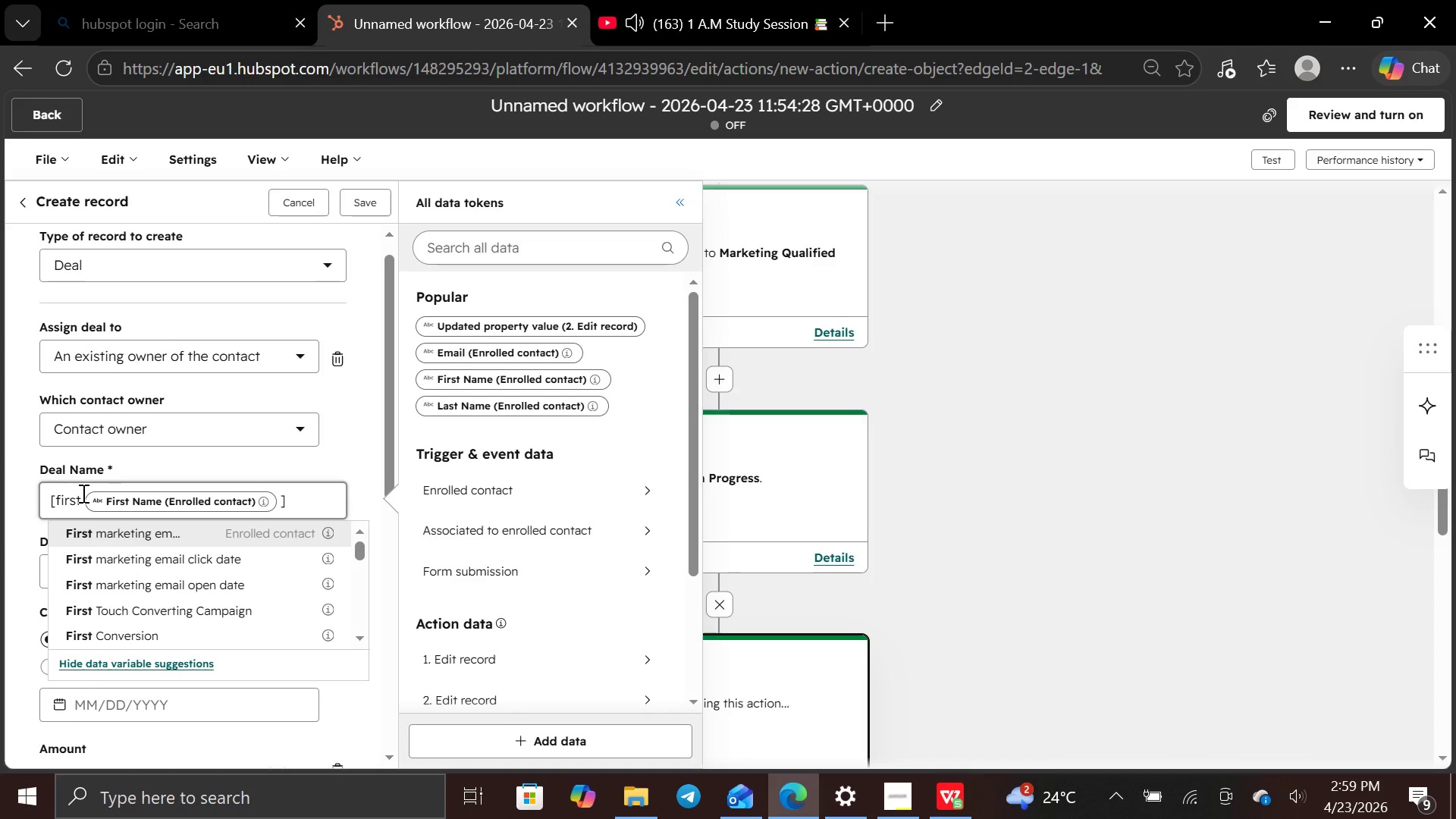 
key(Backspace)
 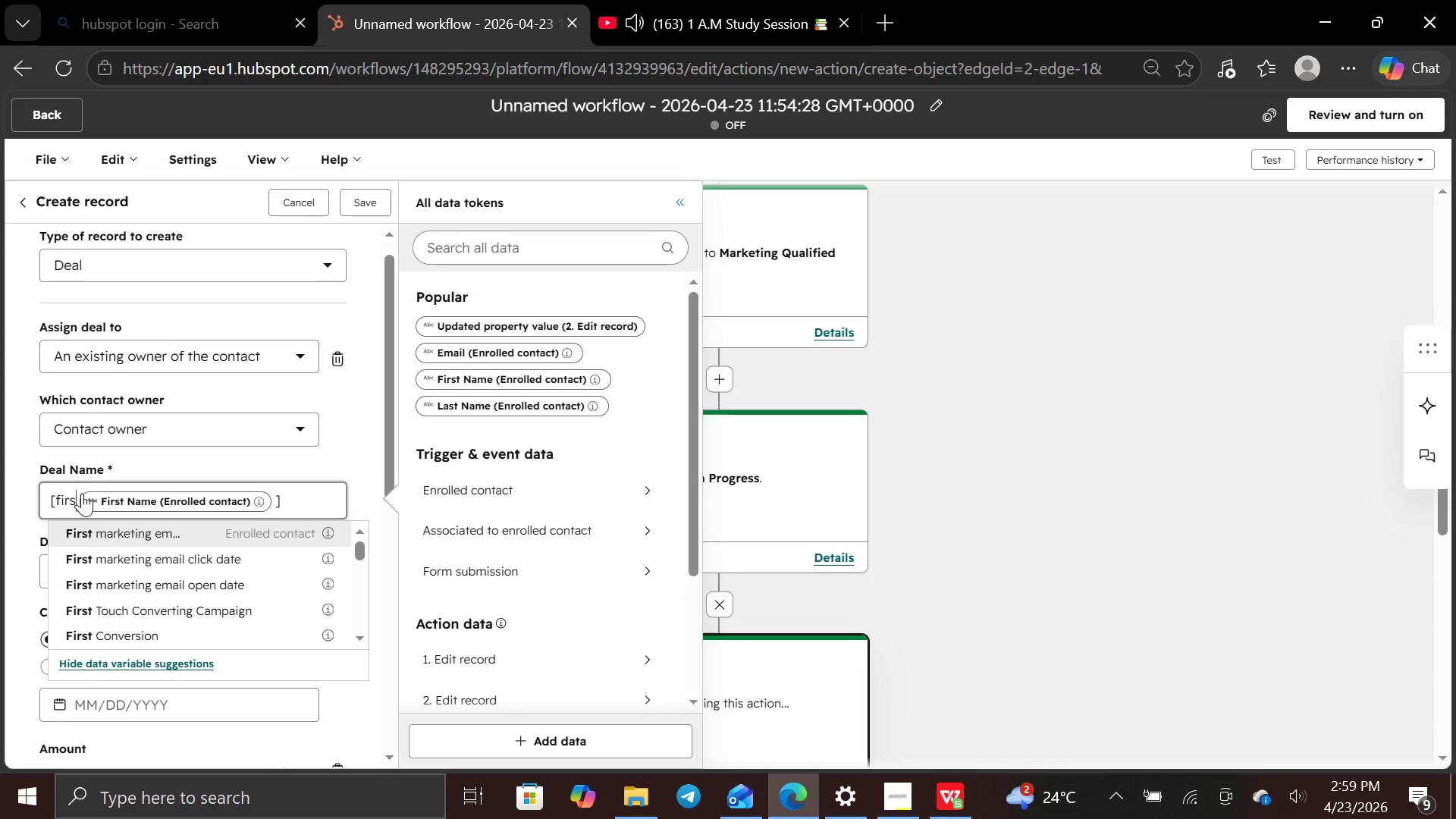 
key(Backspace)
 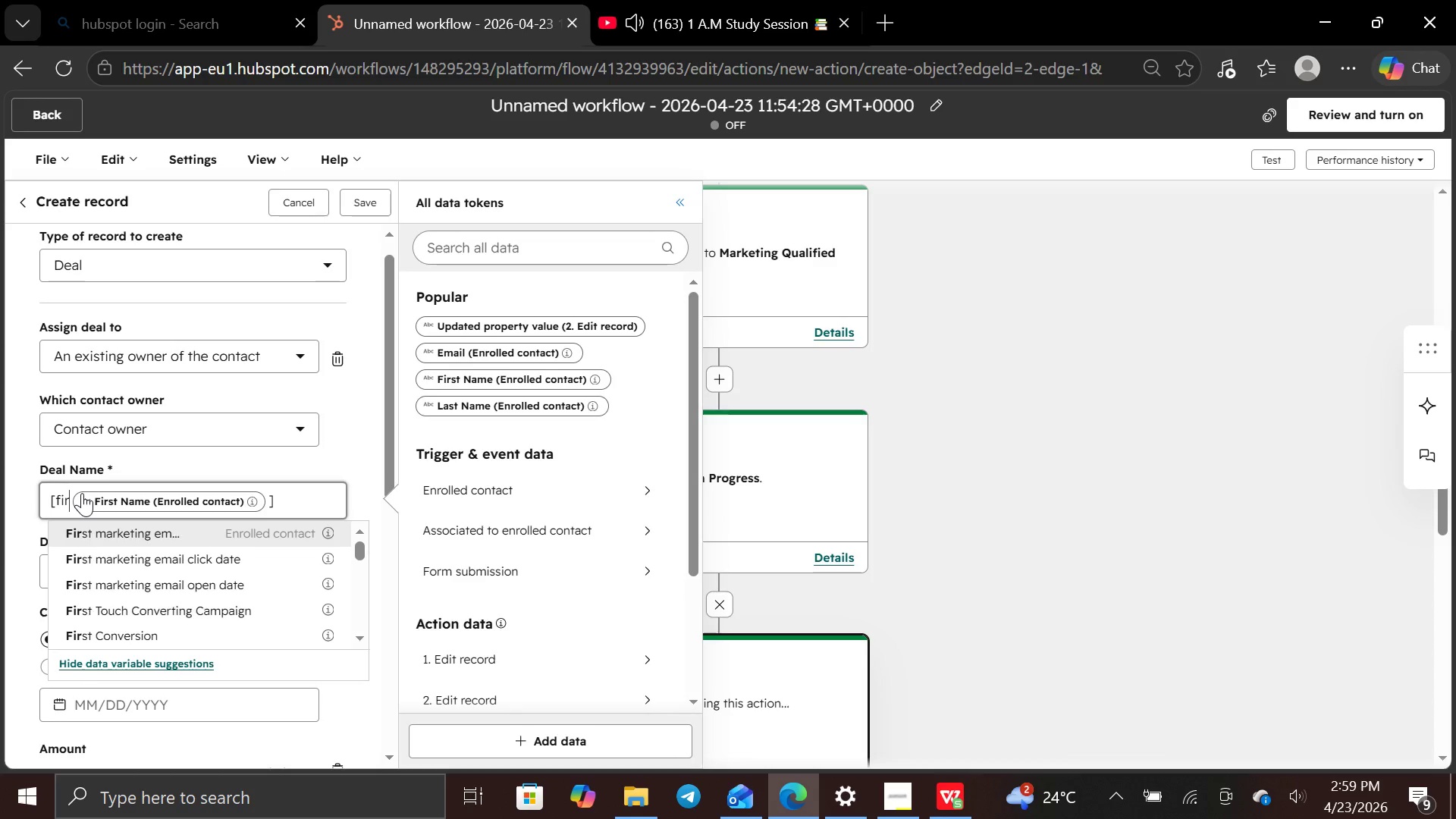 
key(Backspace)
 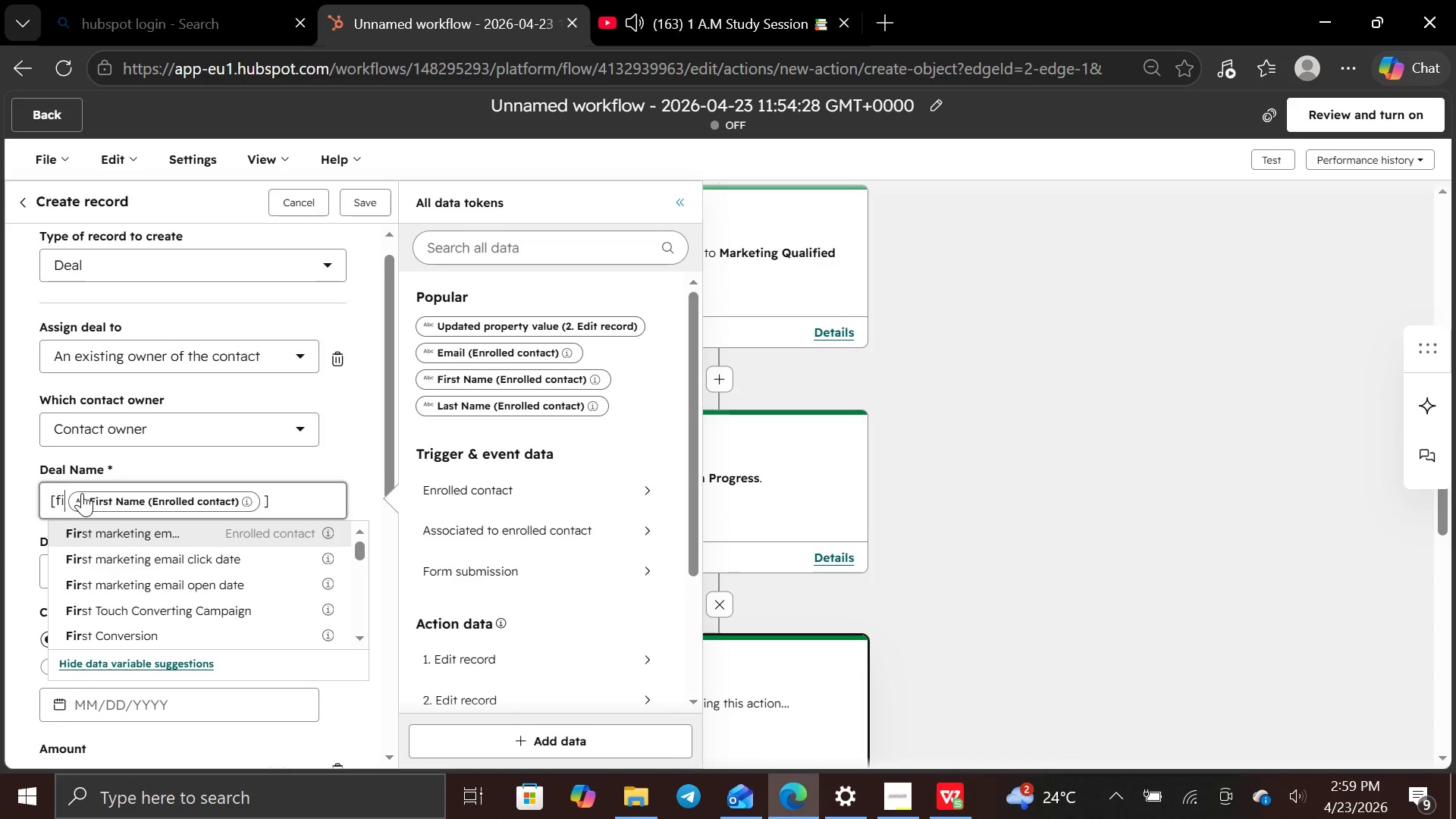 
key(Backspace)
 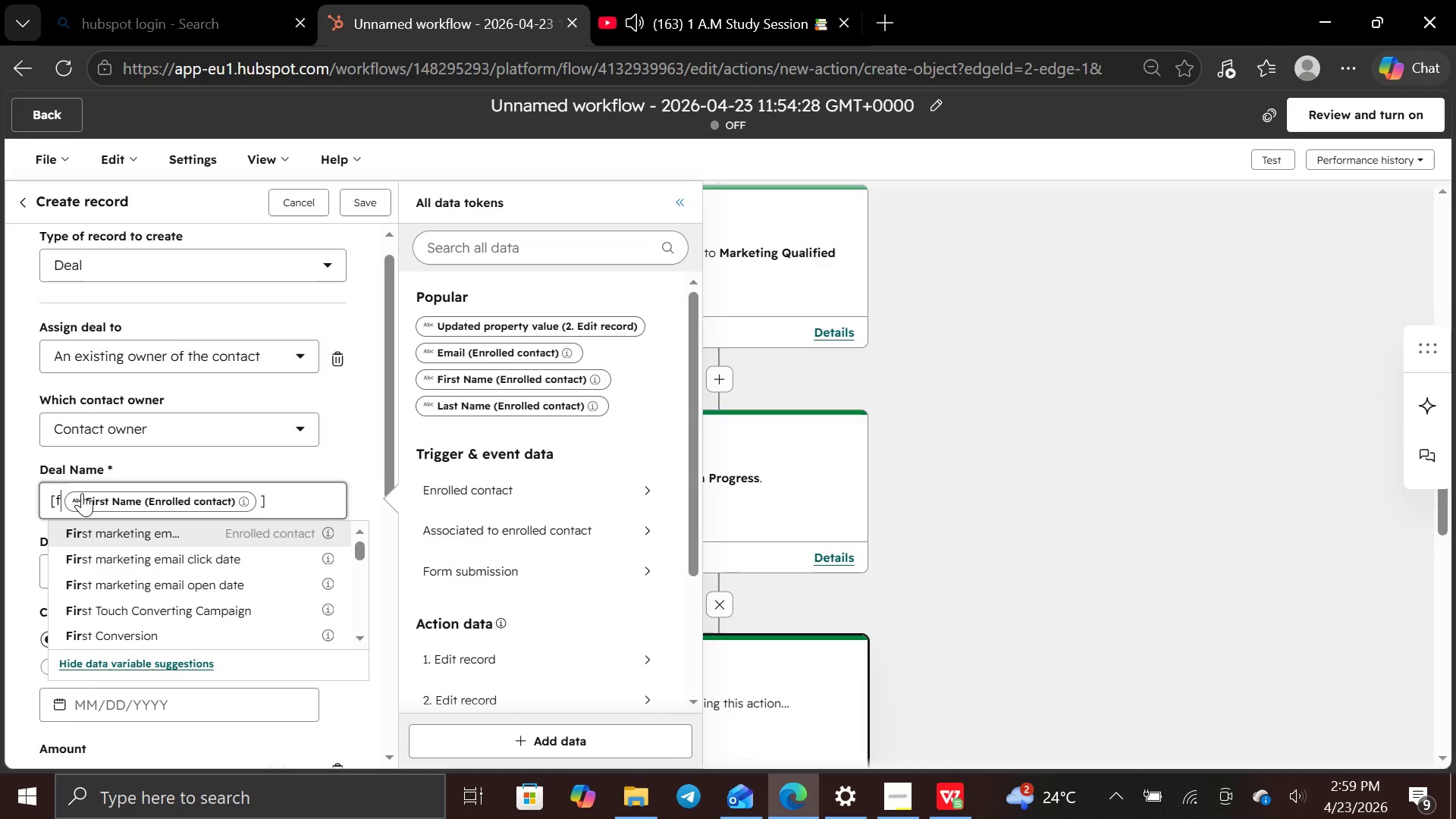 
key(Backspace)
 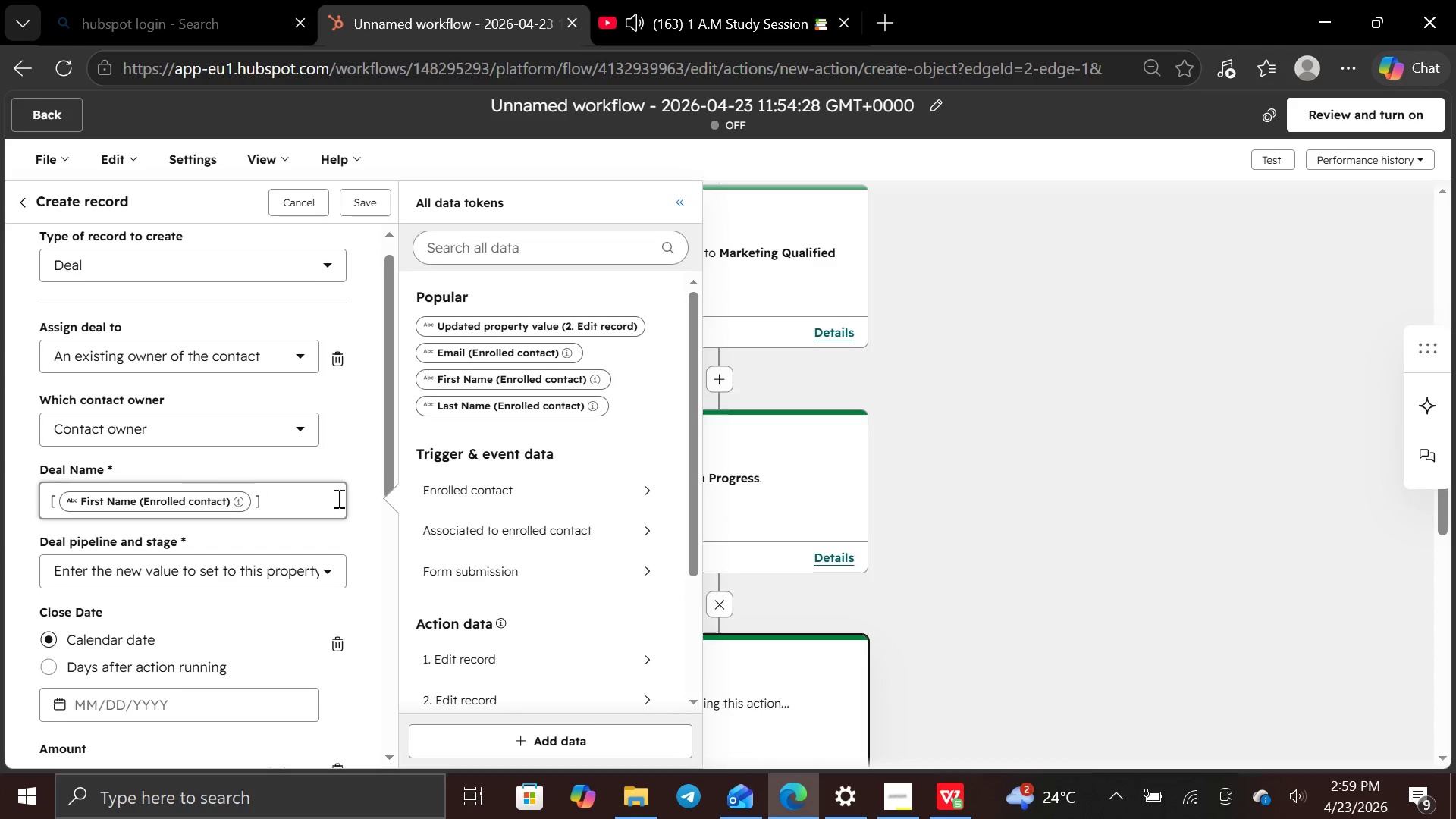 
left_click([296, 510])
 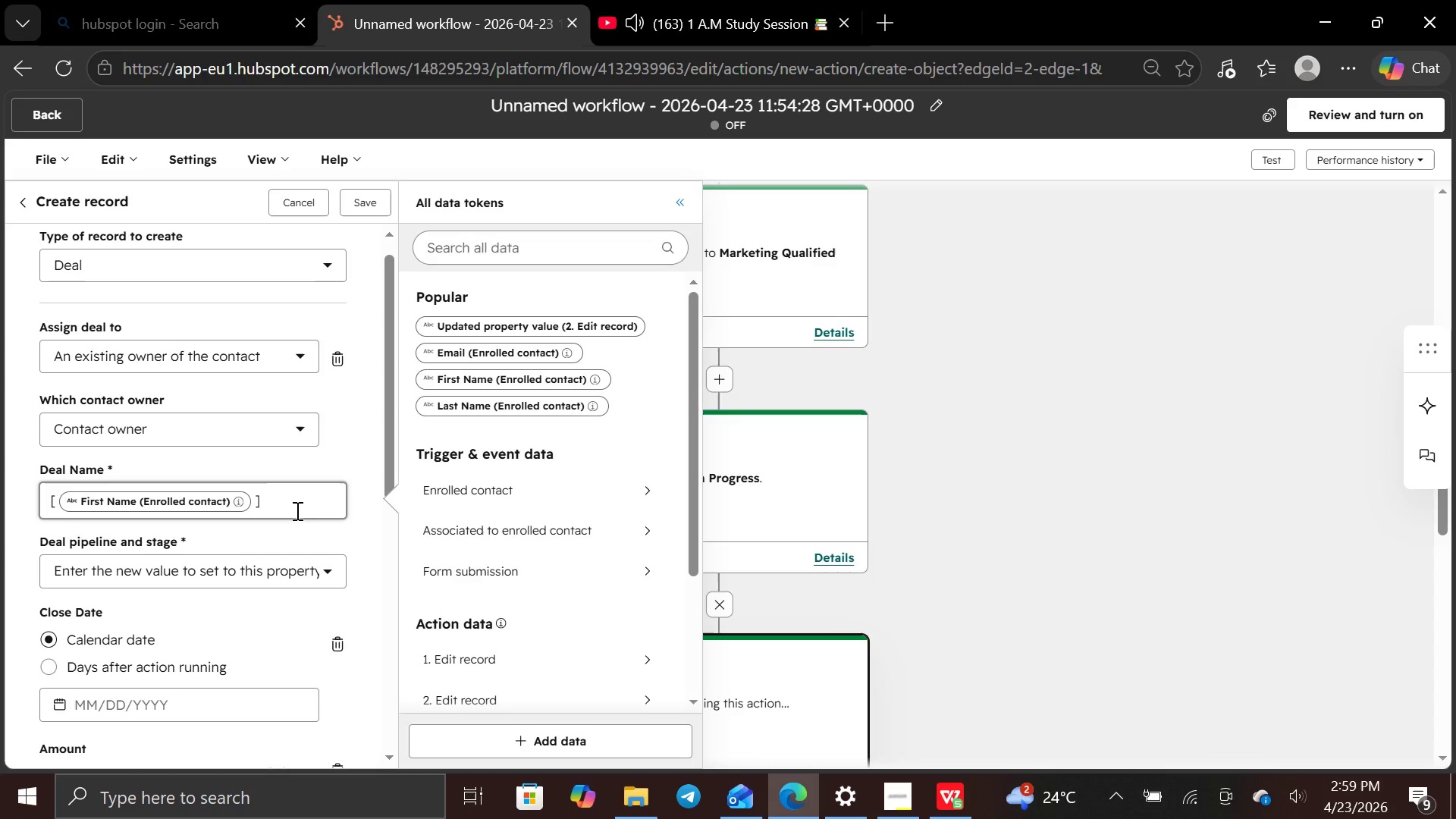 
type(- lu)
 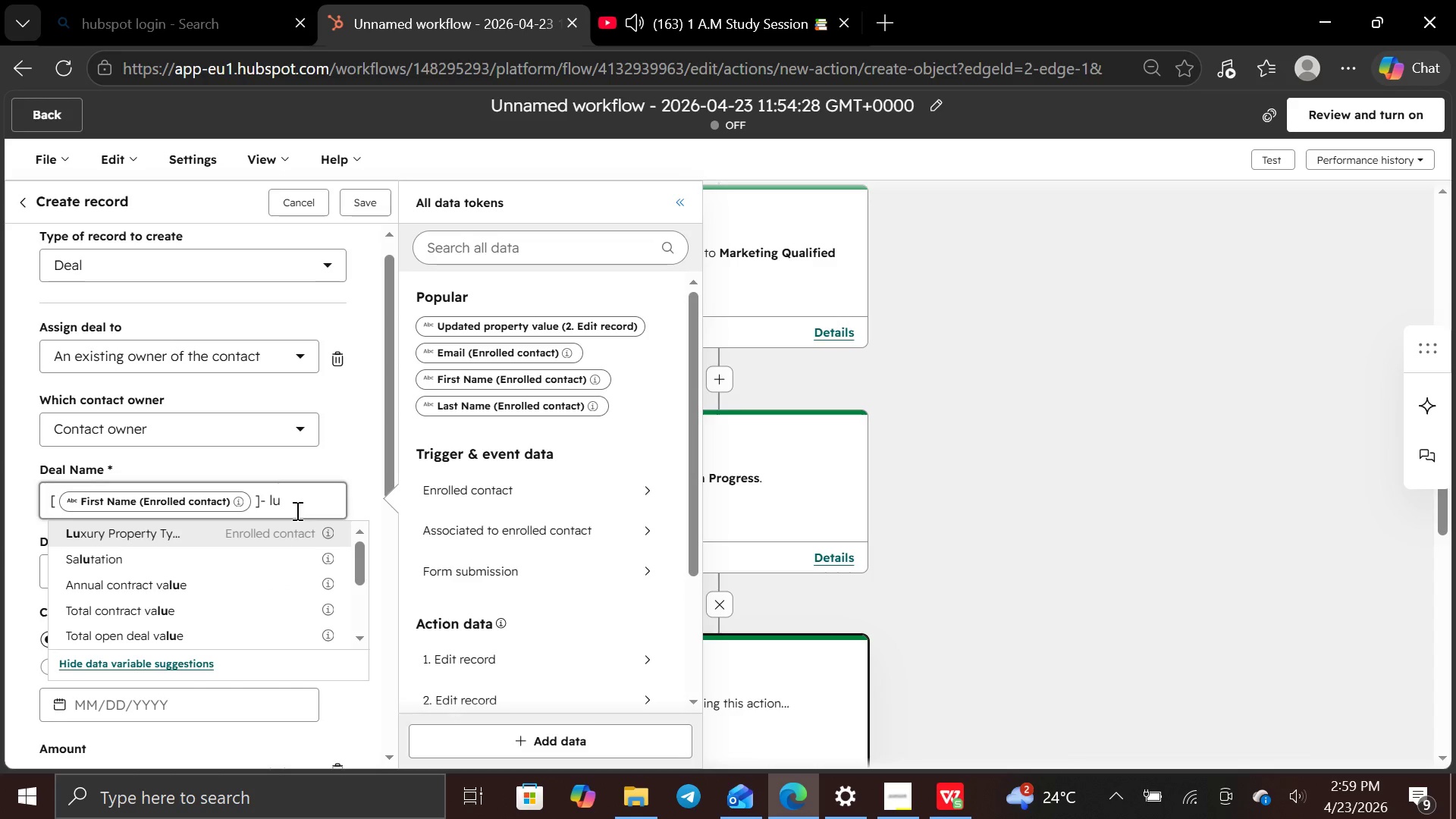 
wait(5.59)
 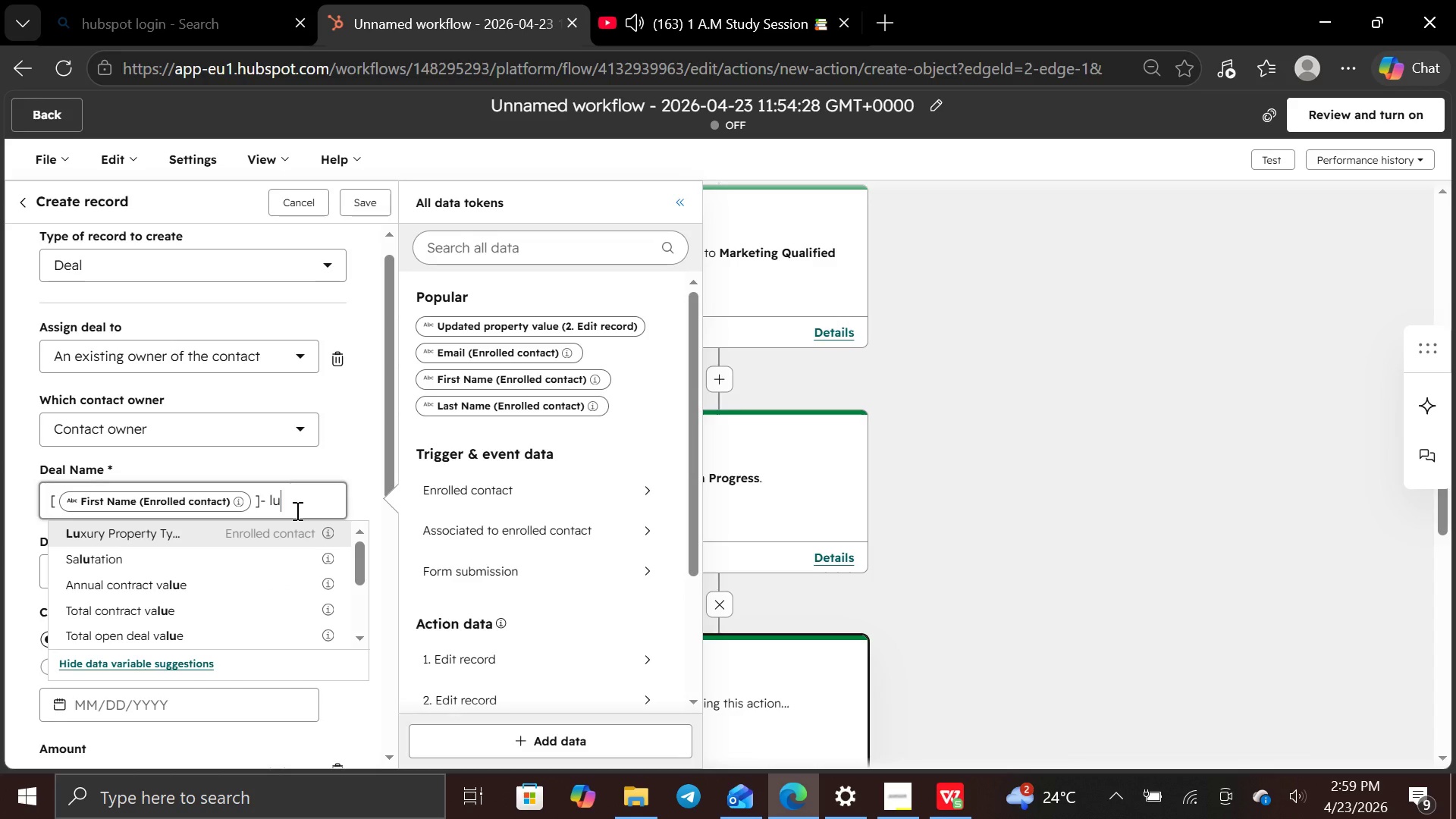 
left_click([236, 535])
 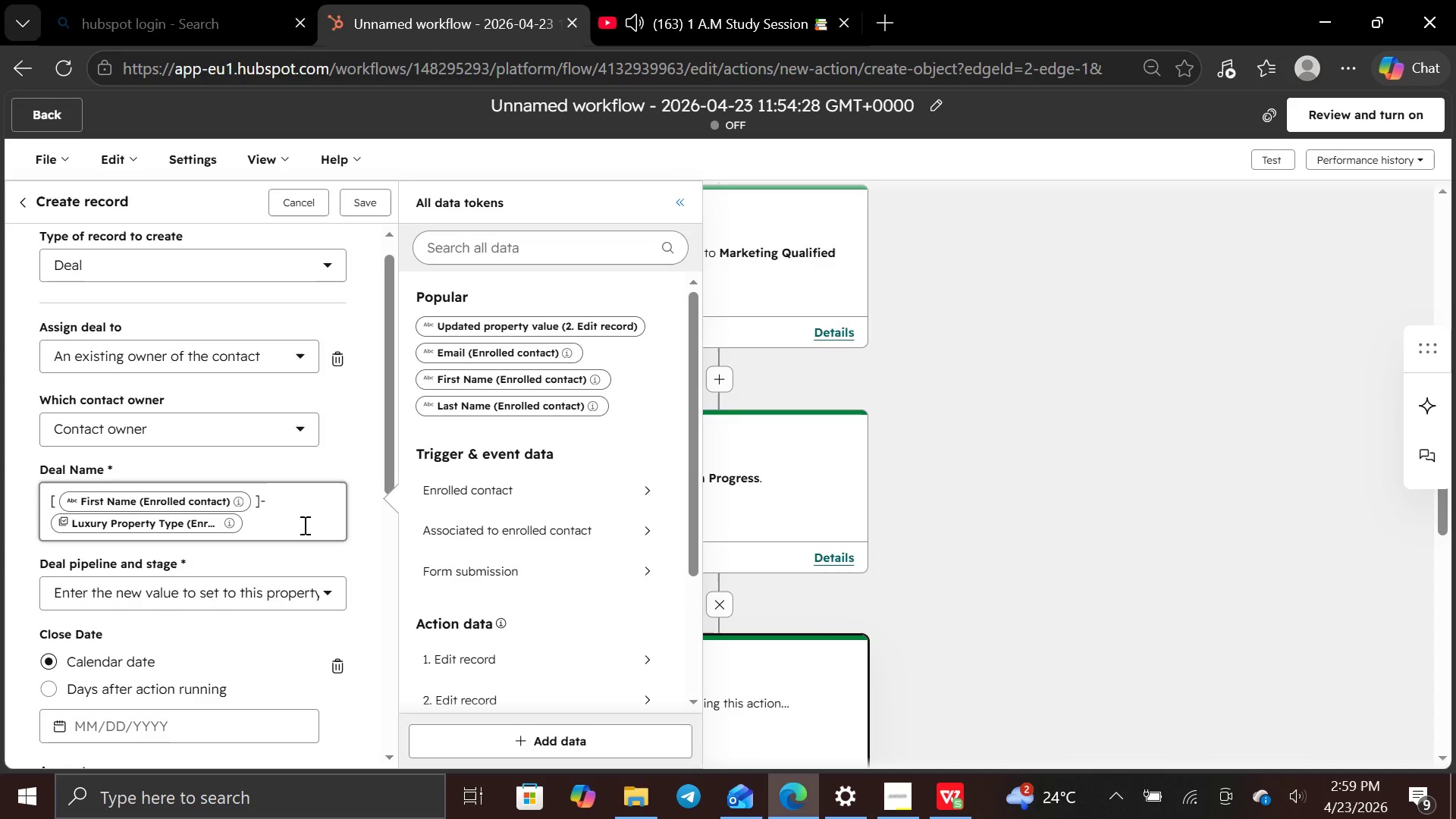 
wait(8.16)
 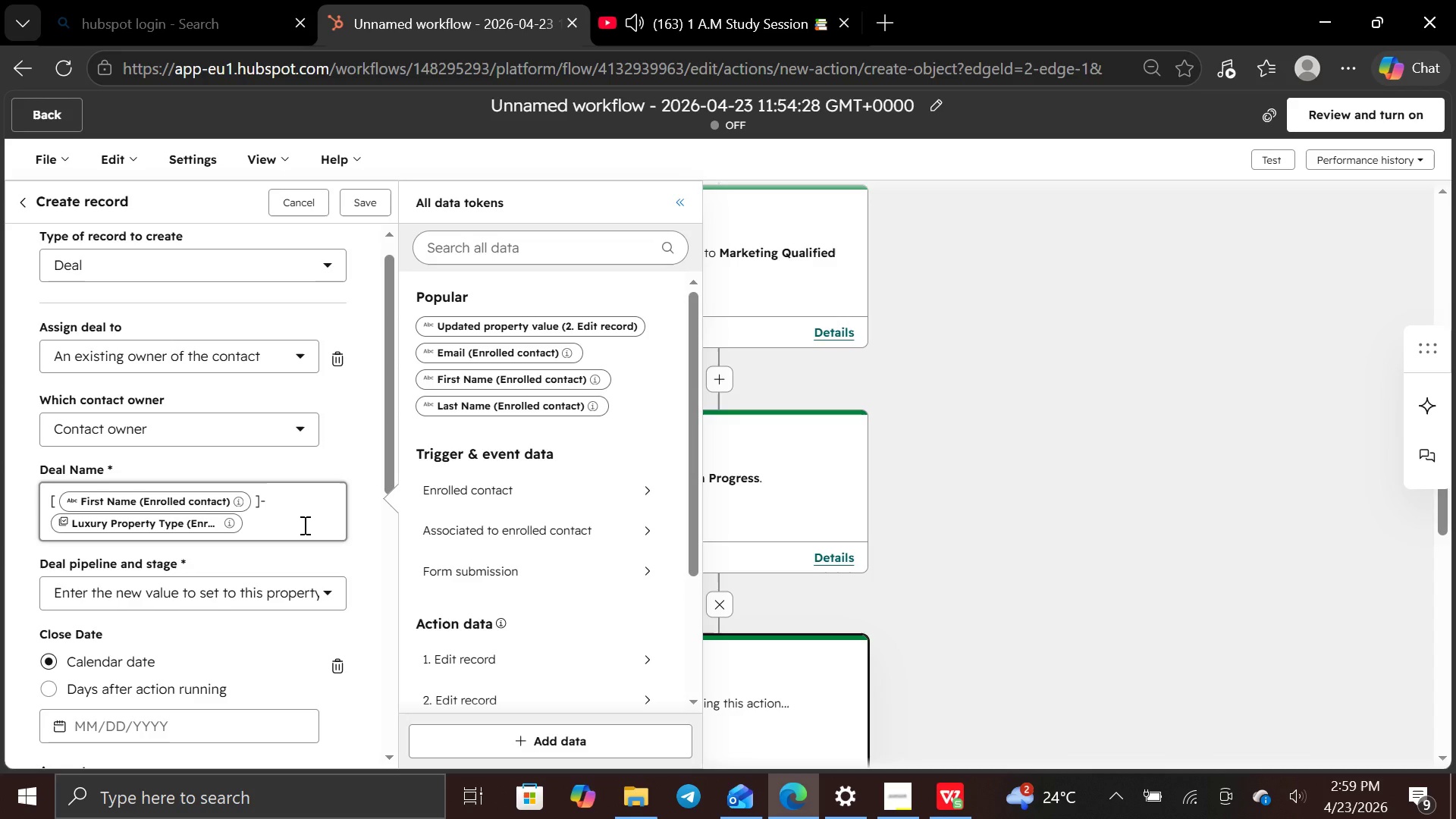 
left_click([287, 425])
 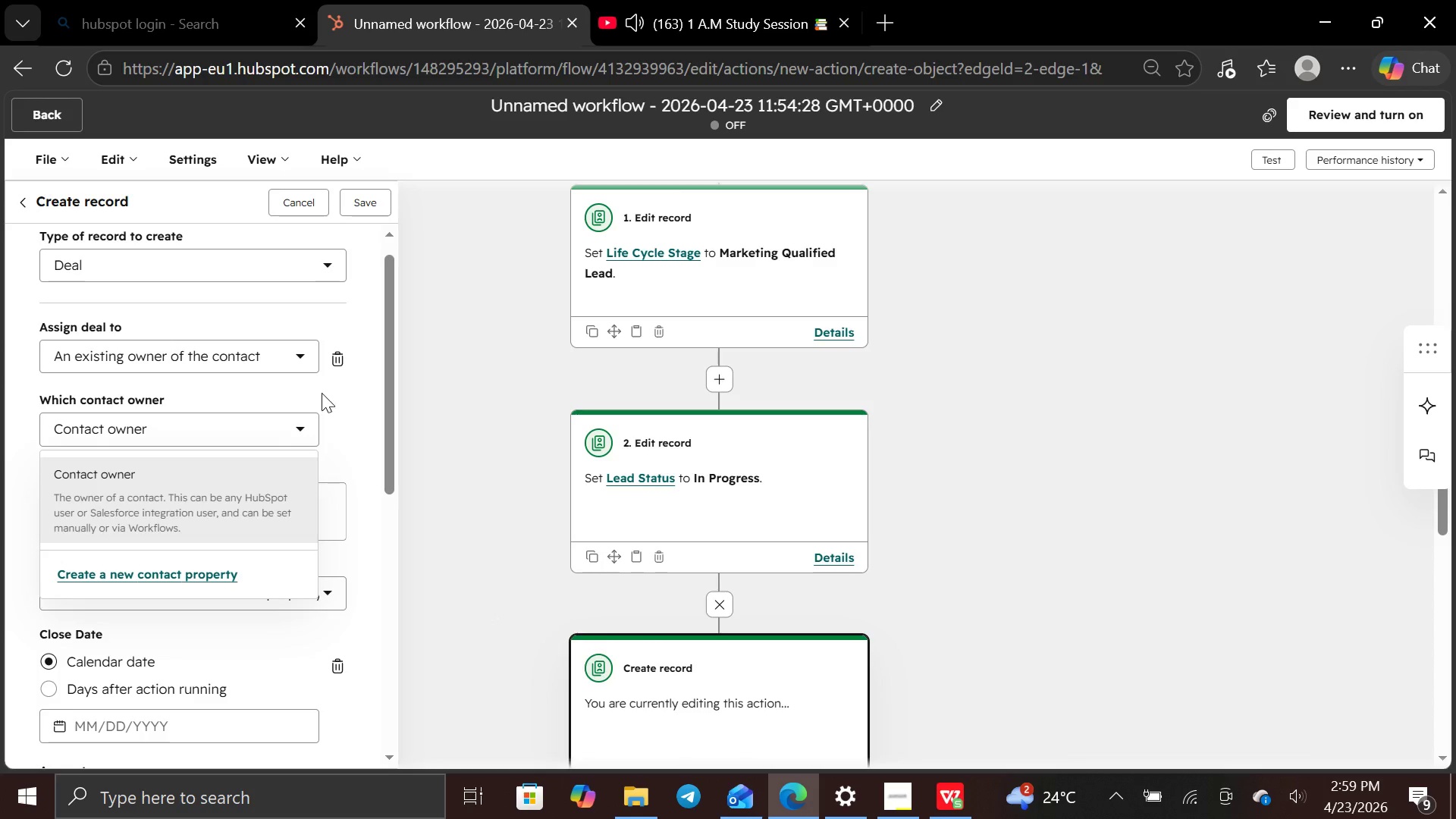 
left_click([289, 357])
 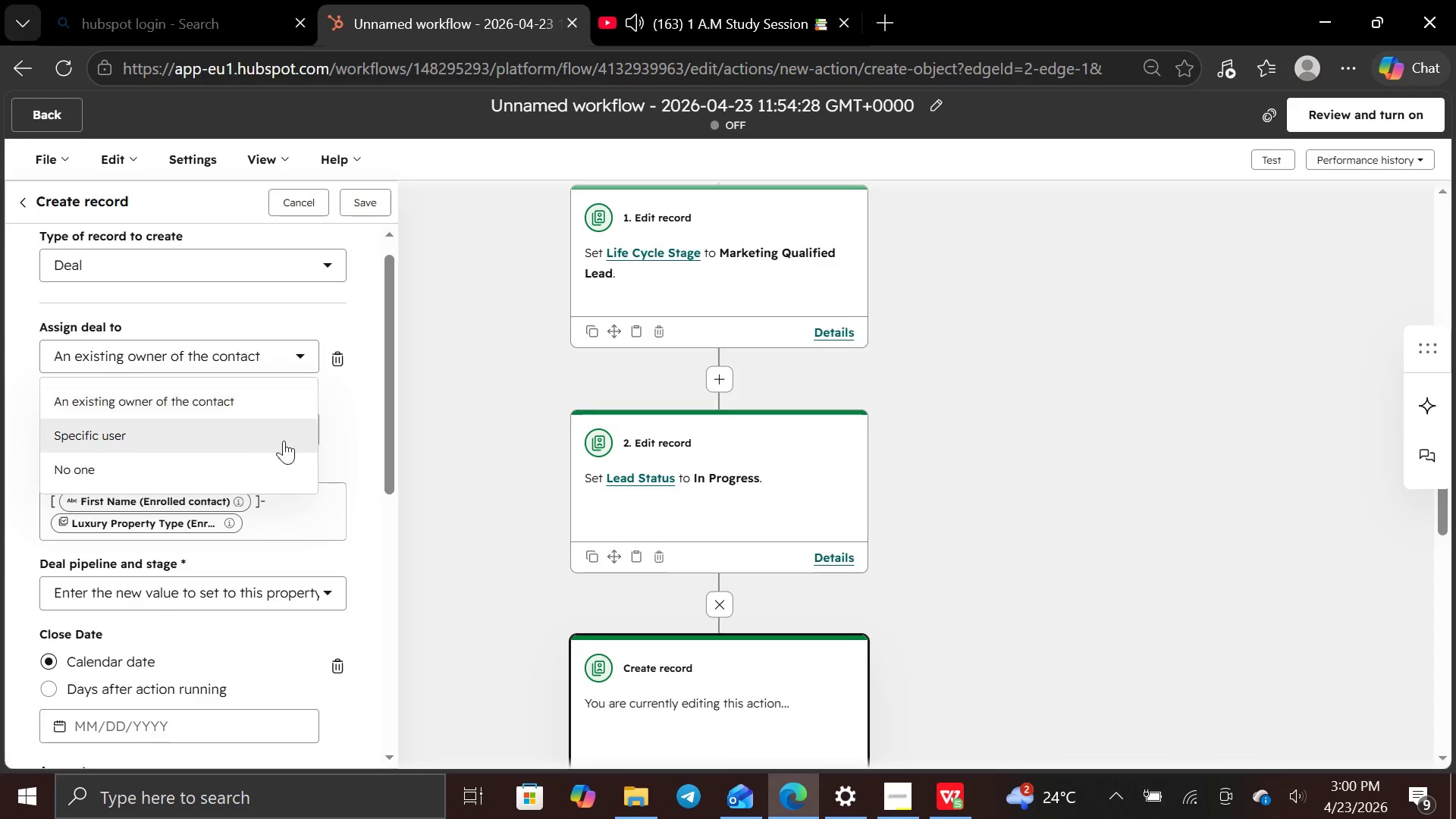 
left_click([371, 427])
 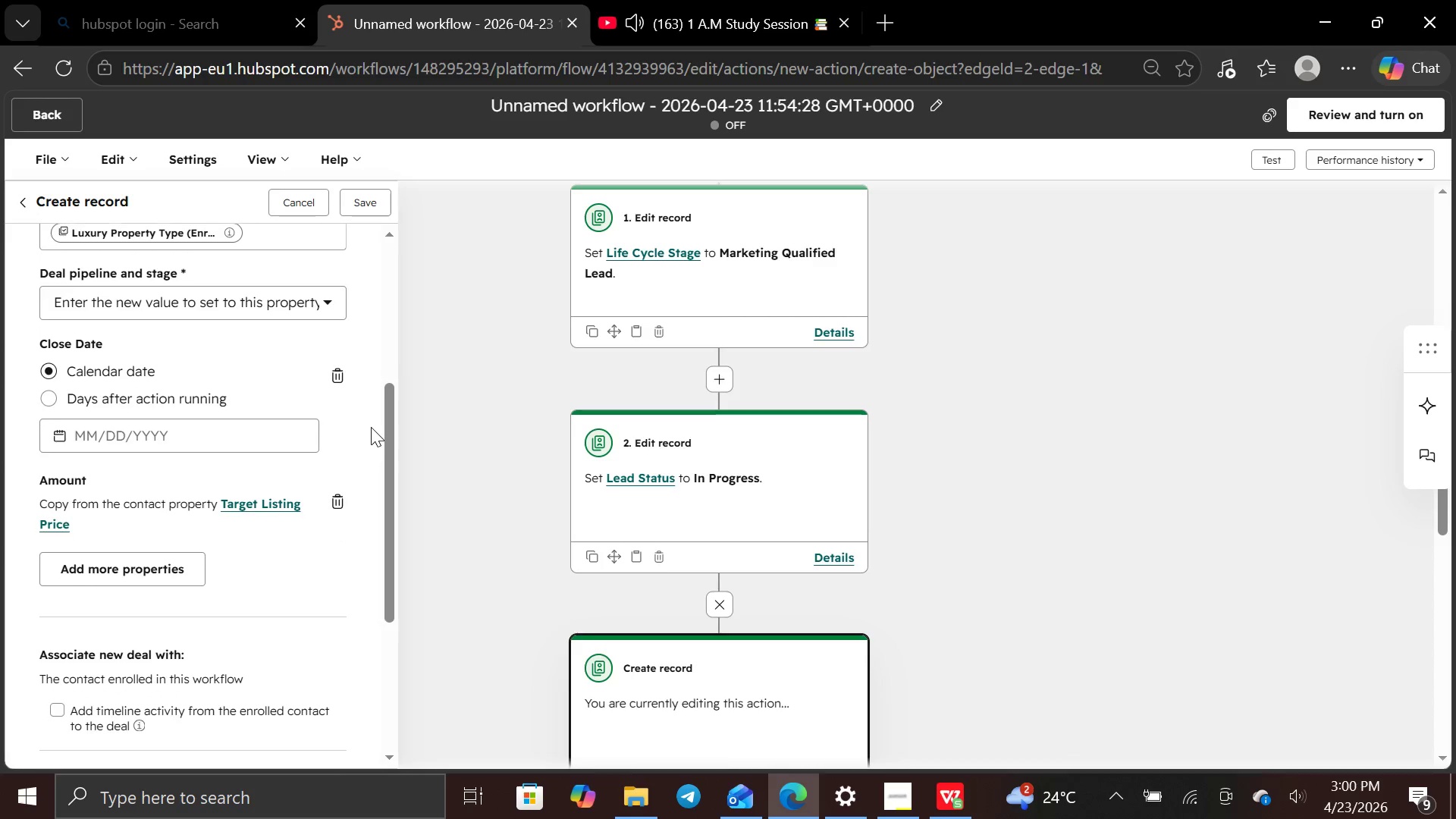 
wait(5.14)
 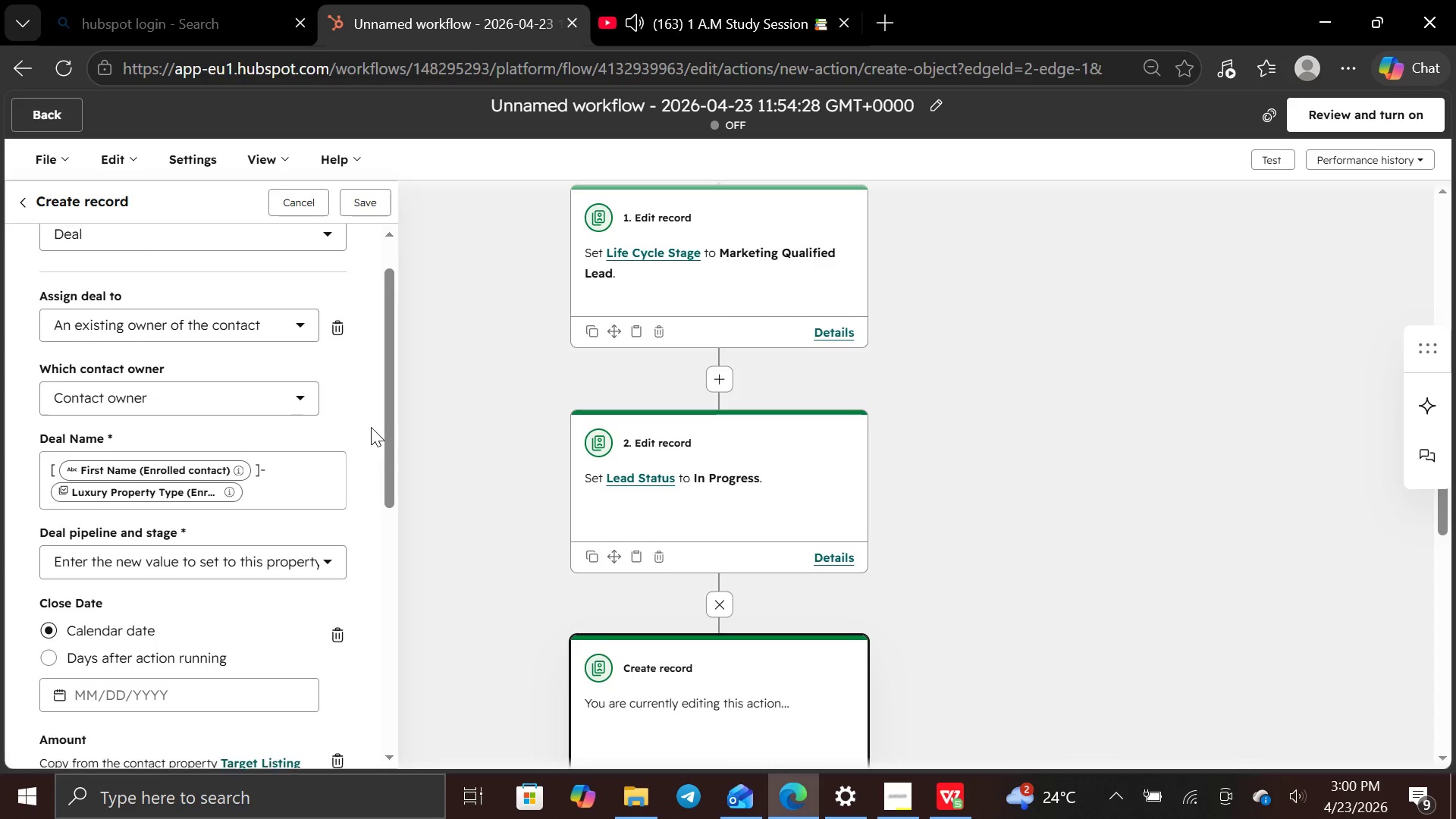 
left_click([331, 479])
 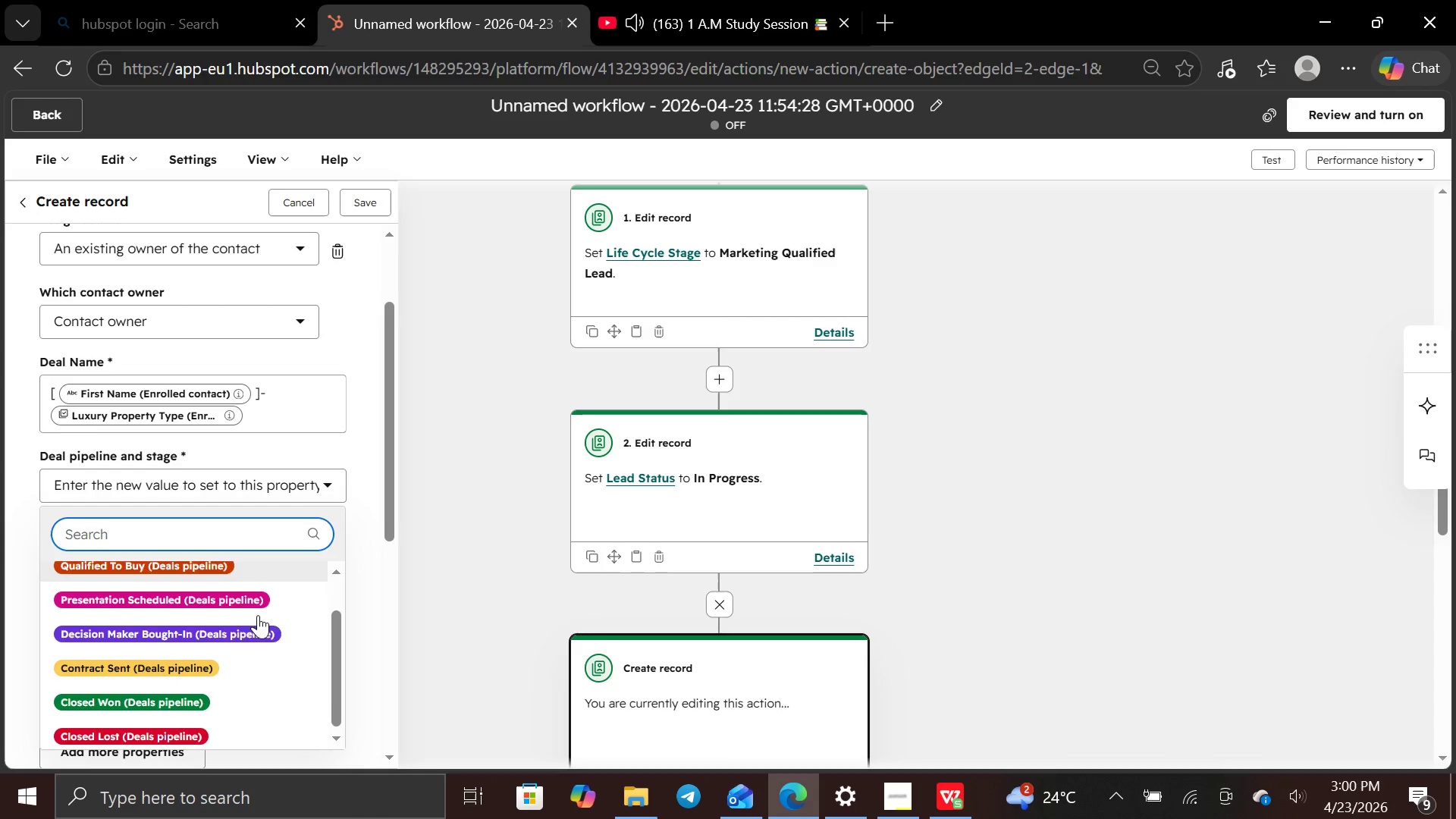 
wait(9.98)
 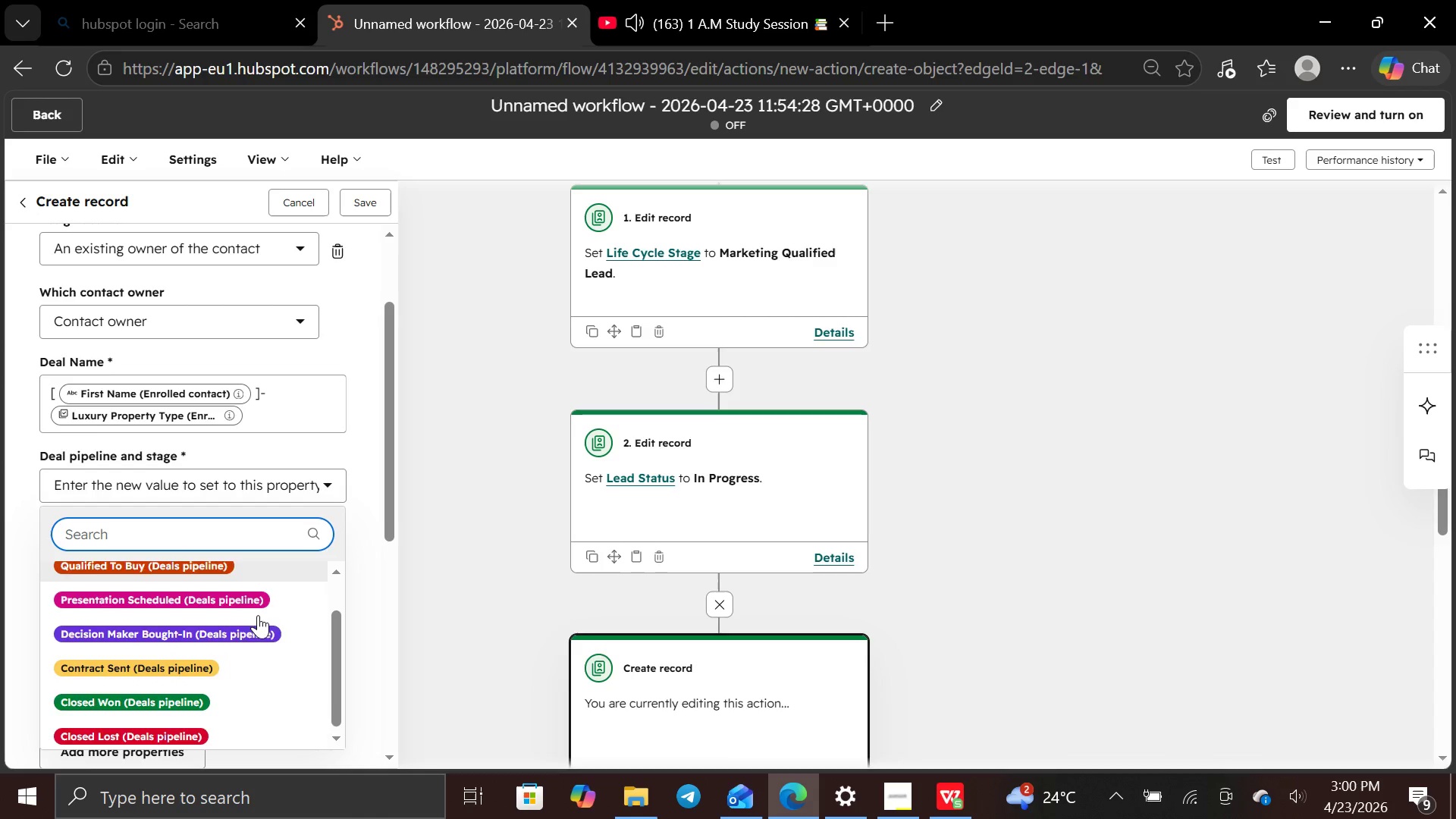 
left_click([345, 433])
 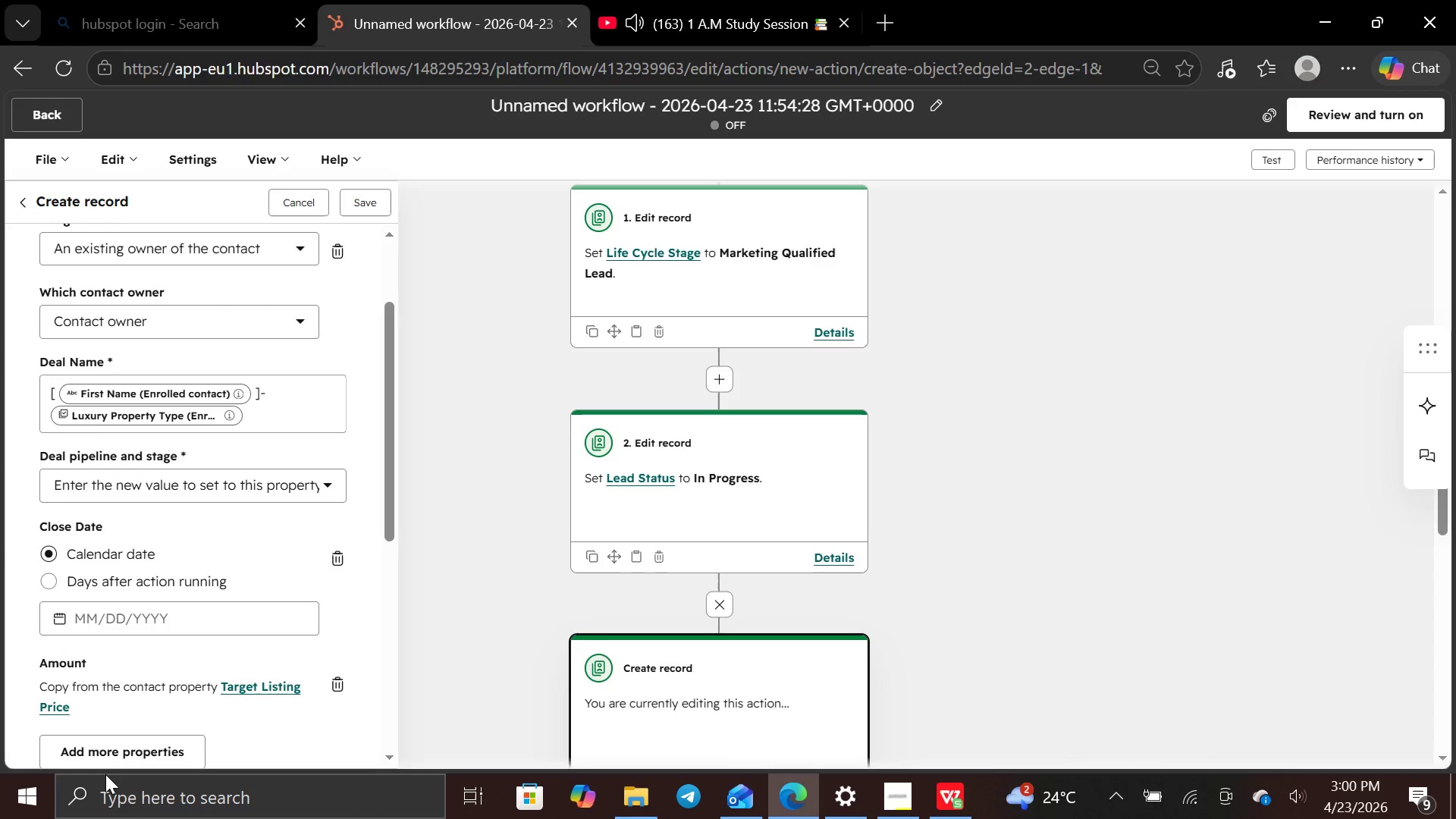 
left_click([121, 755])
 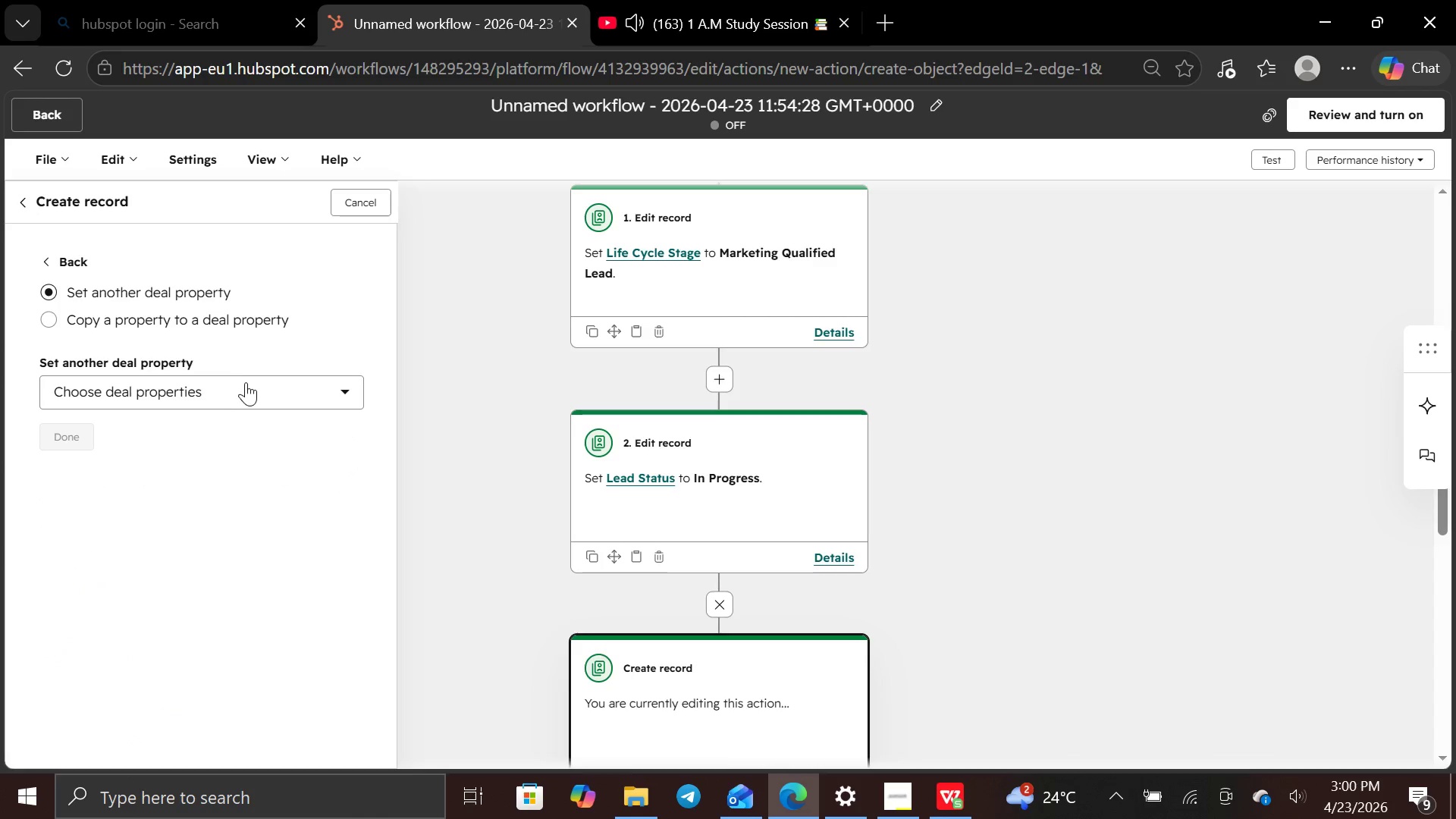 
left_click([243, 391])
 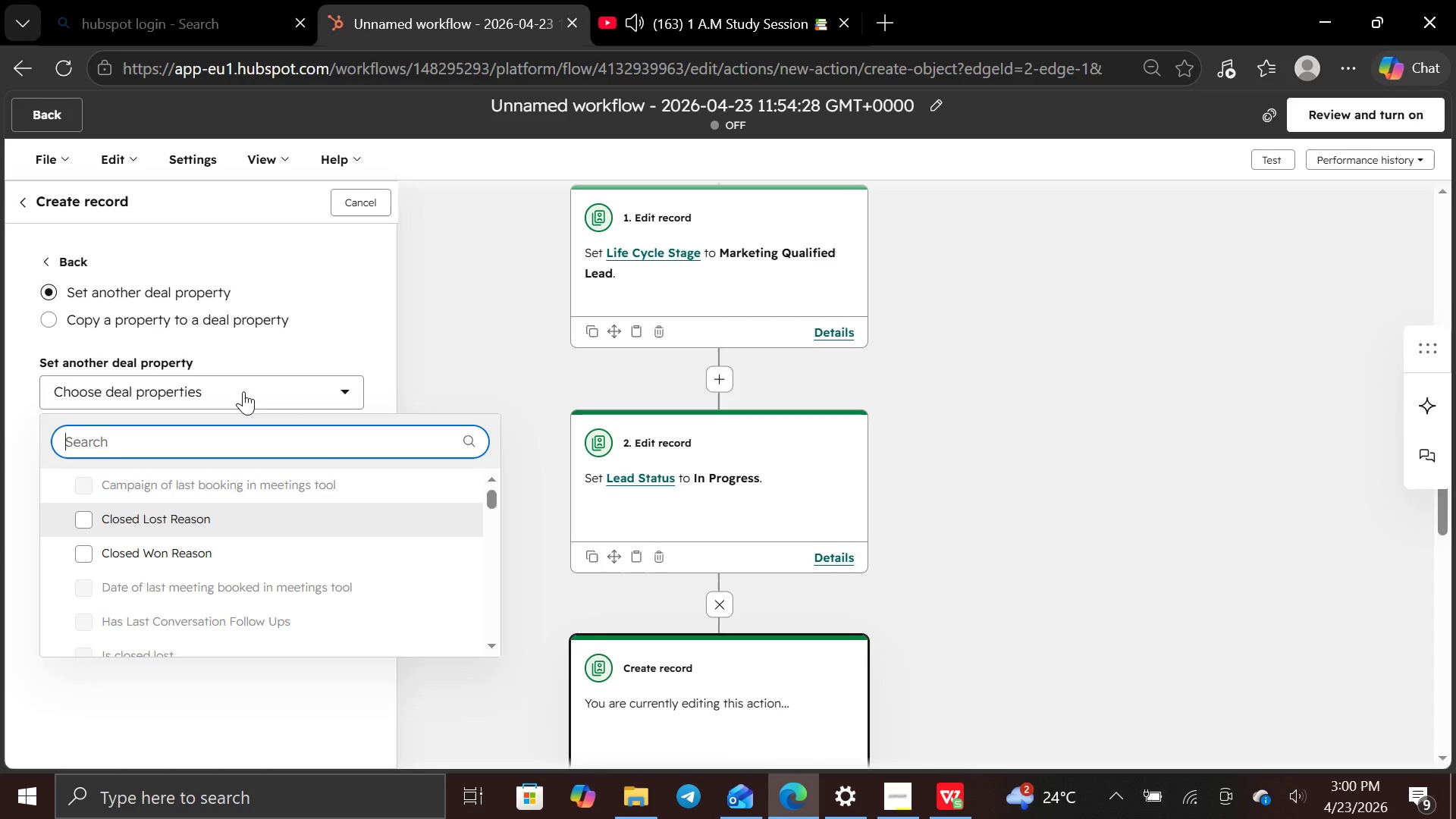 
type(pi)
 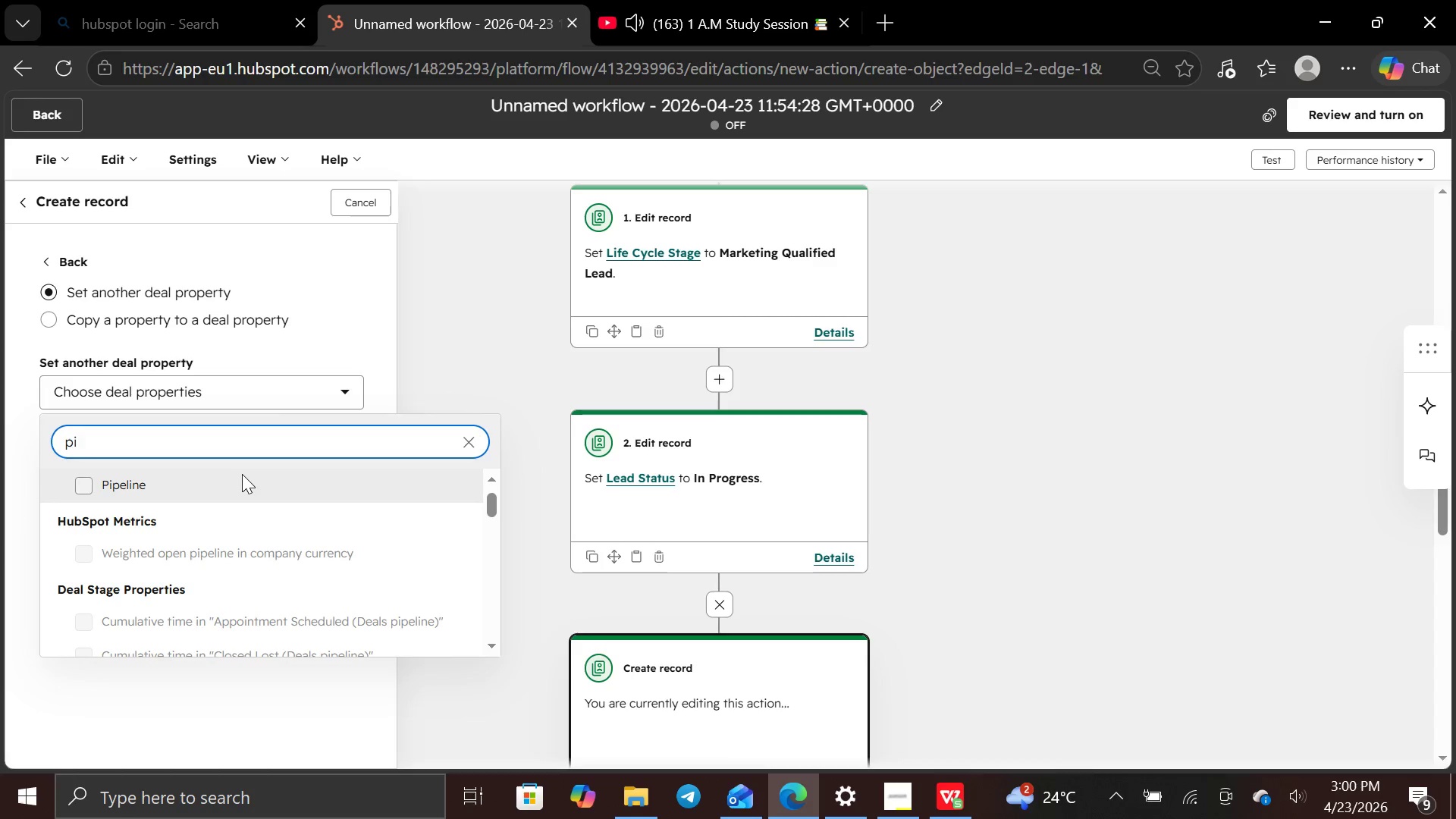 
left_click([240, 474])
 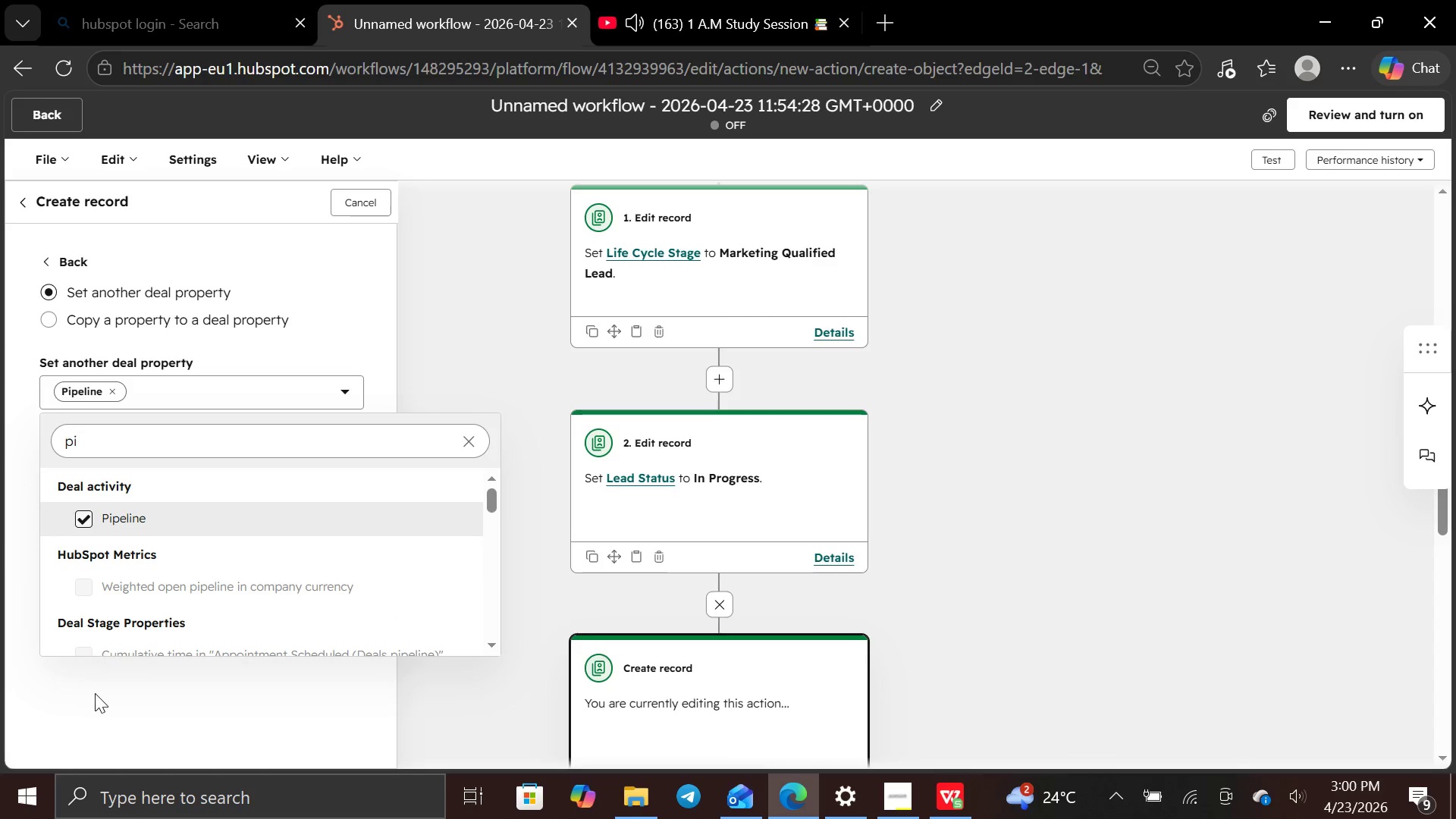 
left_click([94, 701])
 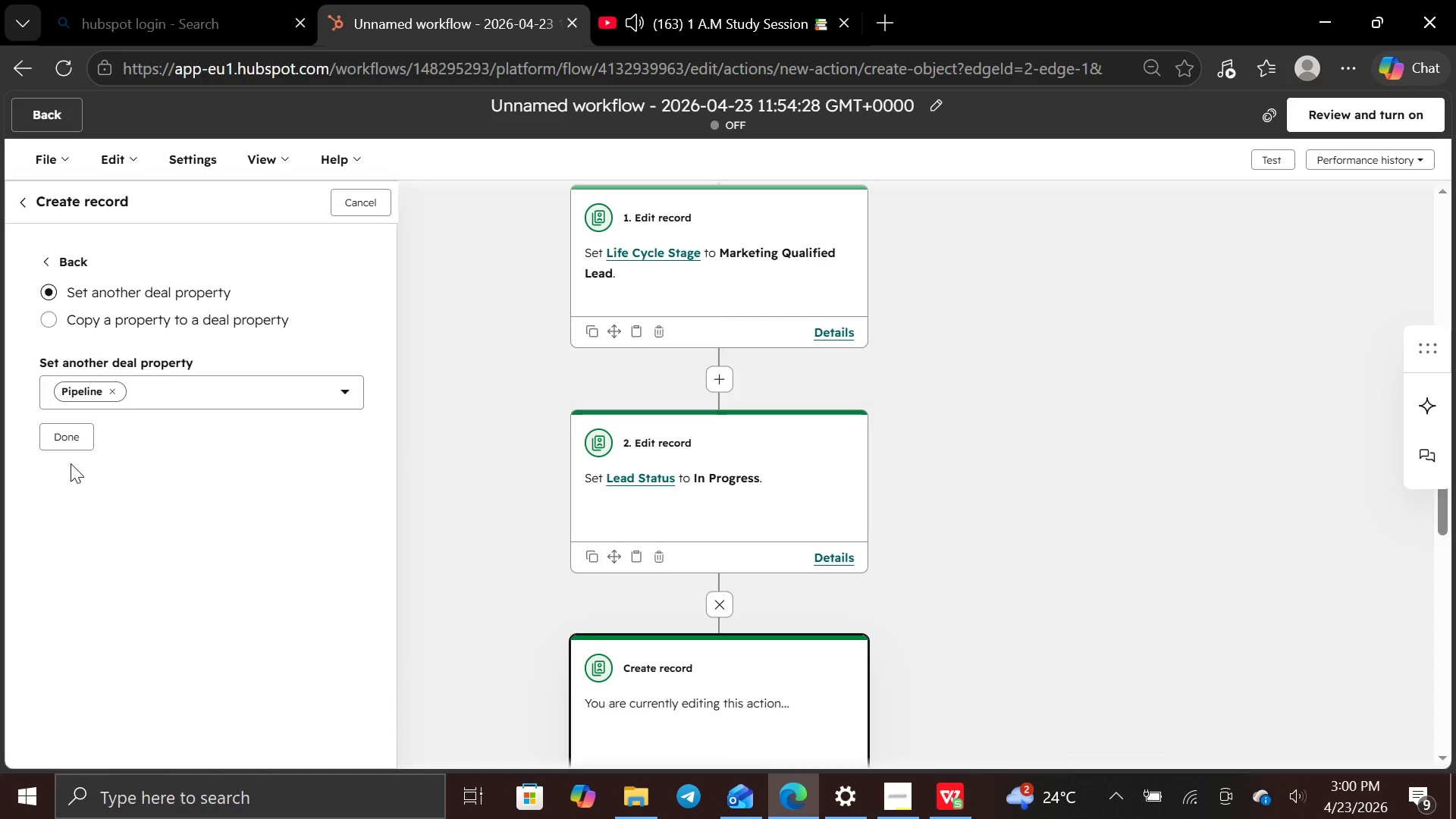 
left_click([71, 445])
 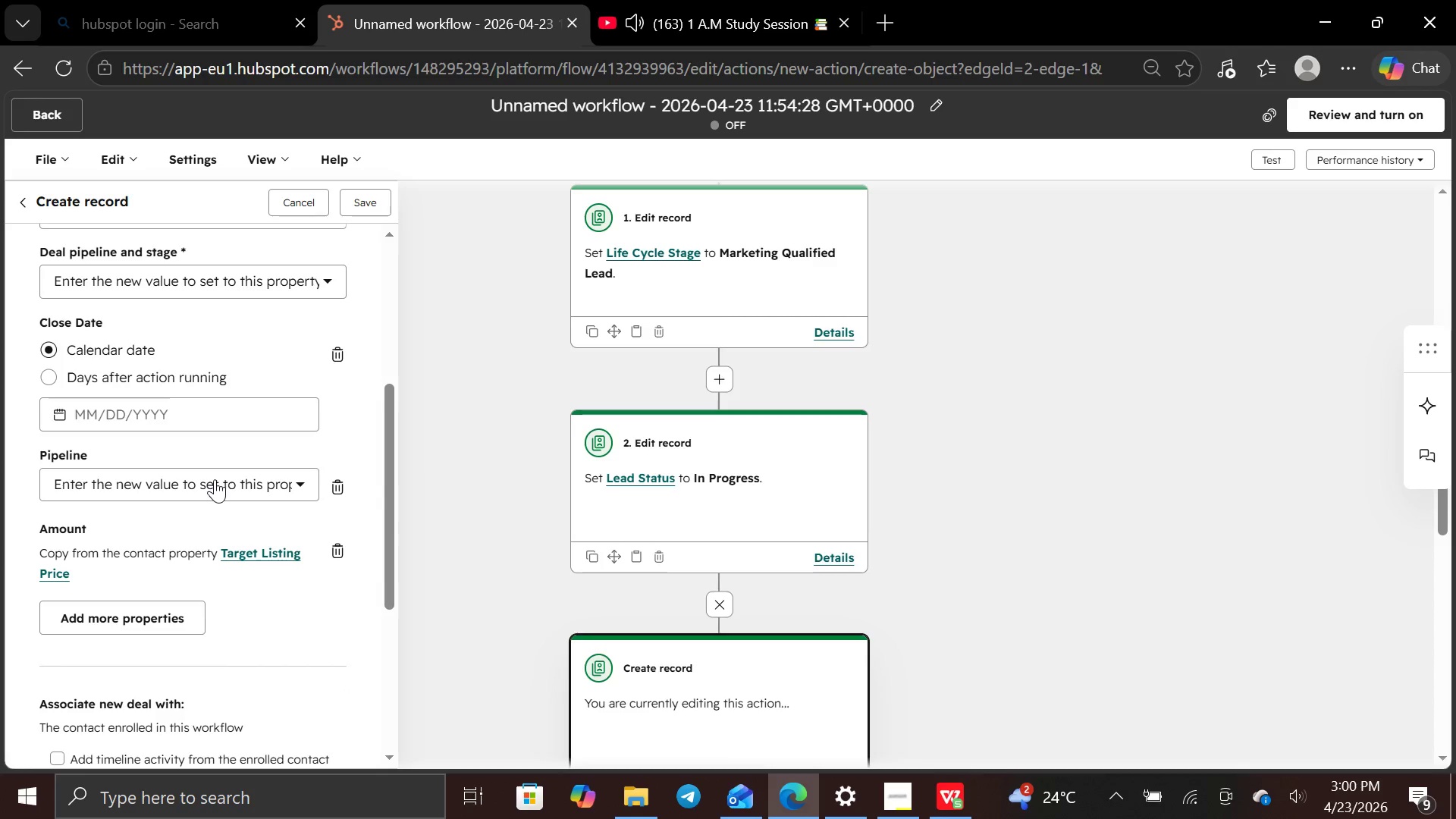 
left_click([306, 486])
 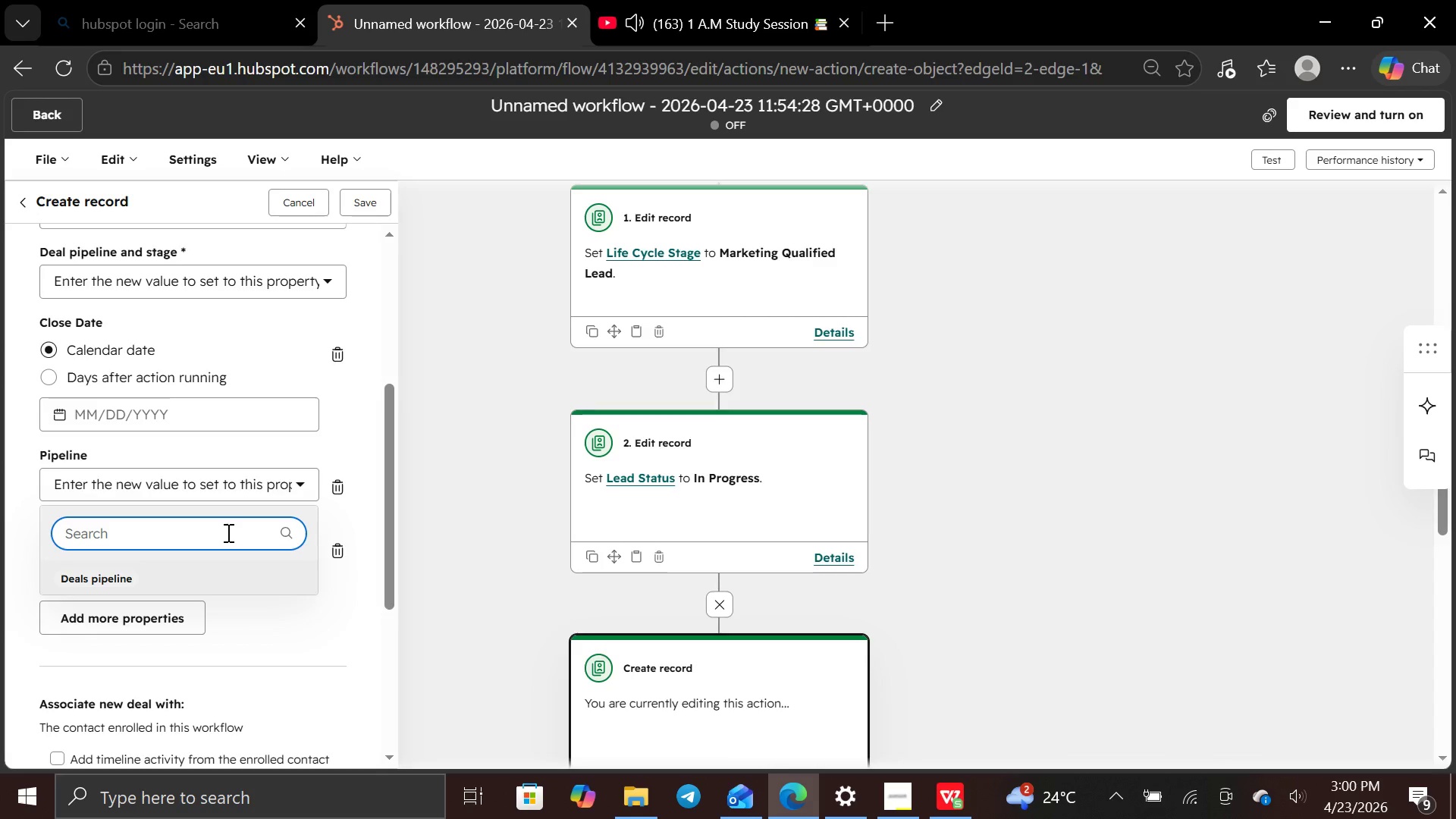 
type(sa)
 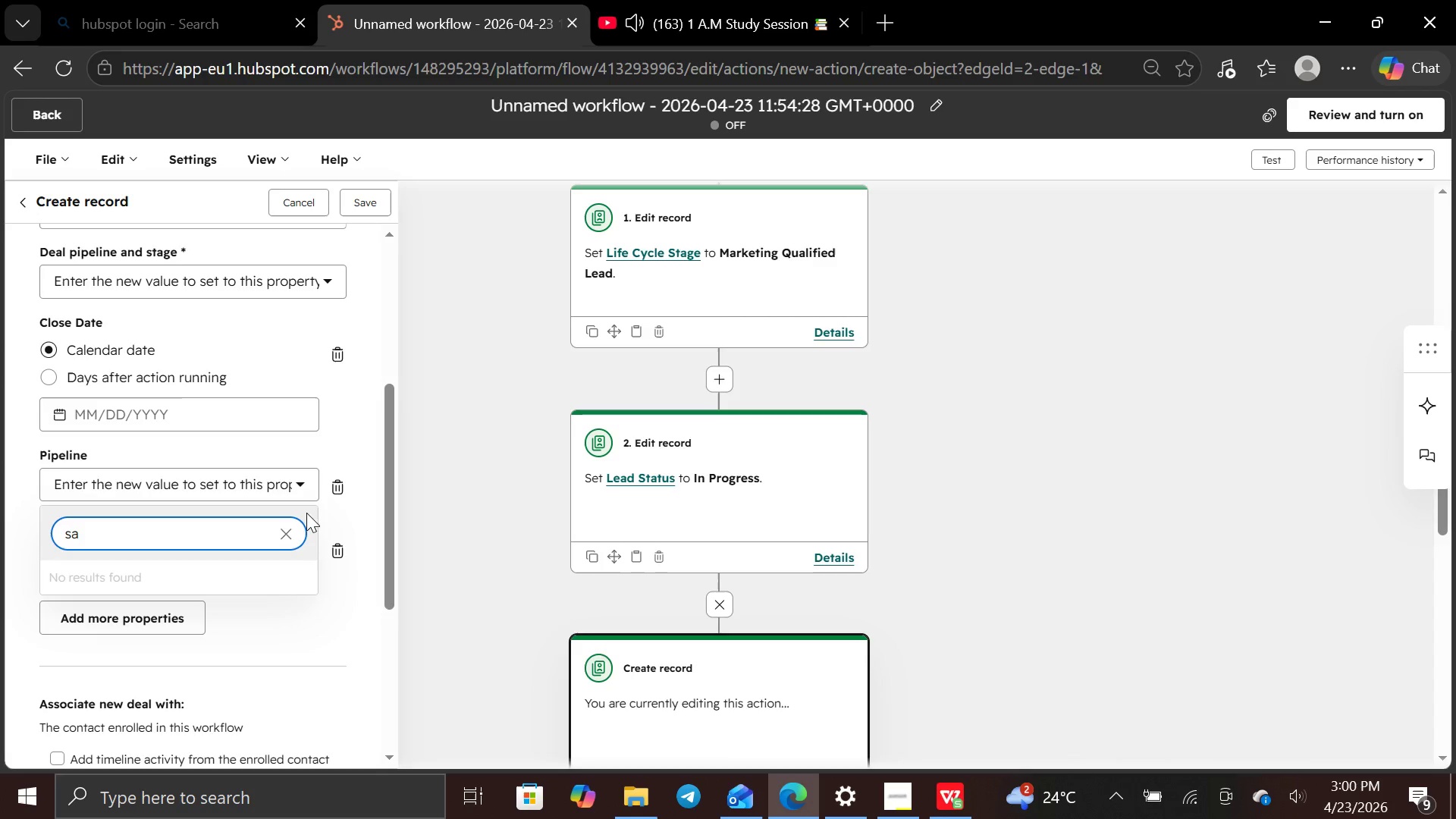 
left_click([331, 485])
 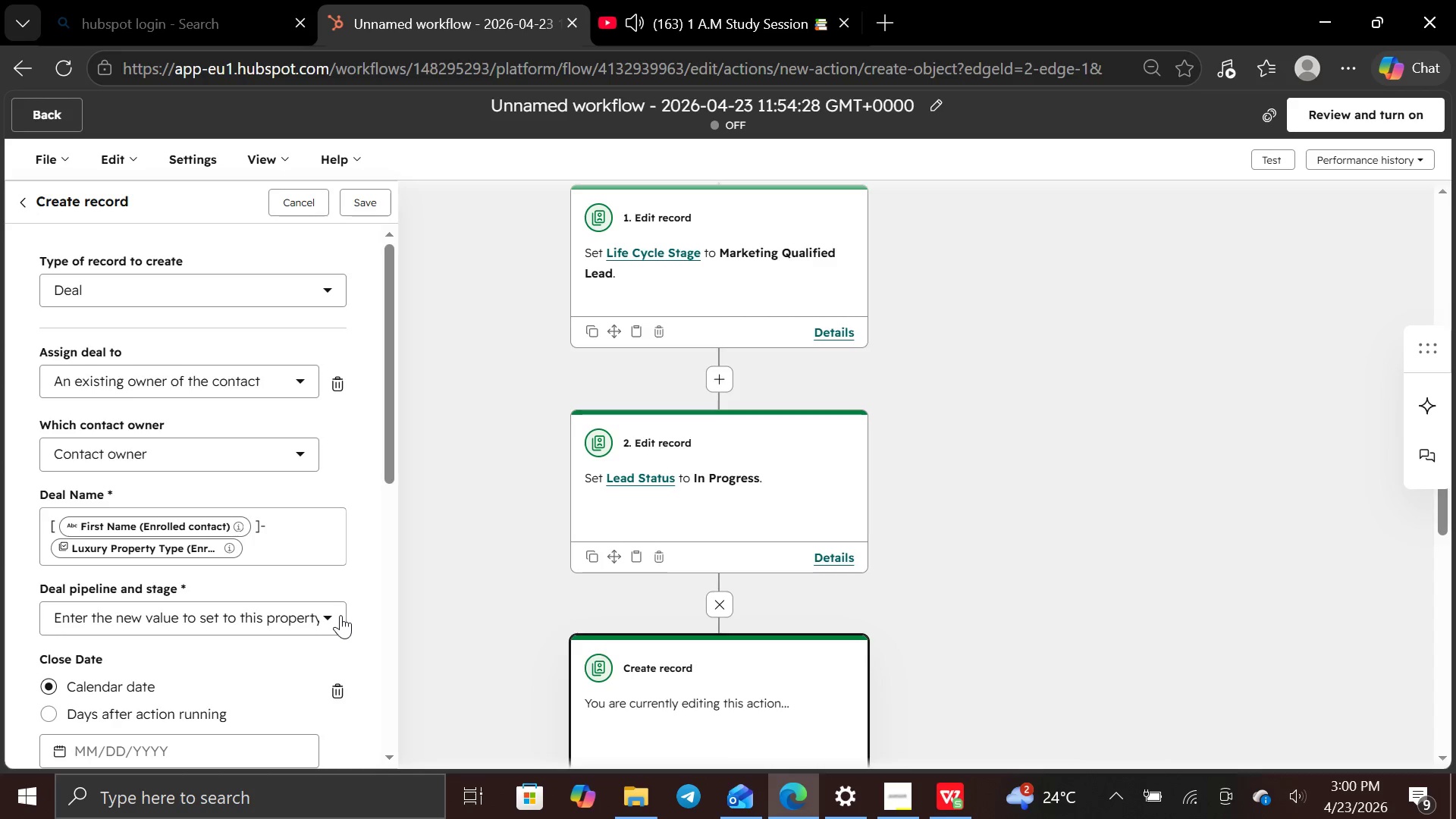 
wait(6.03)
 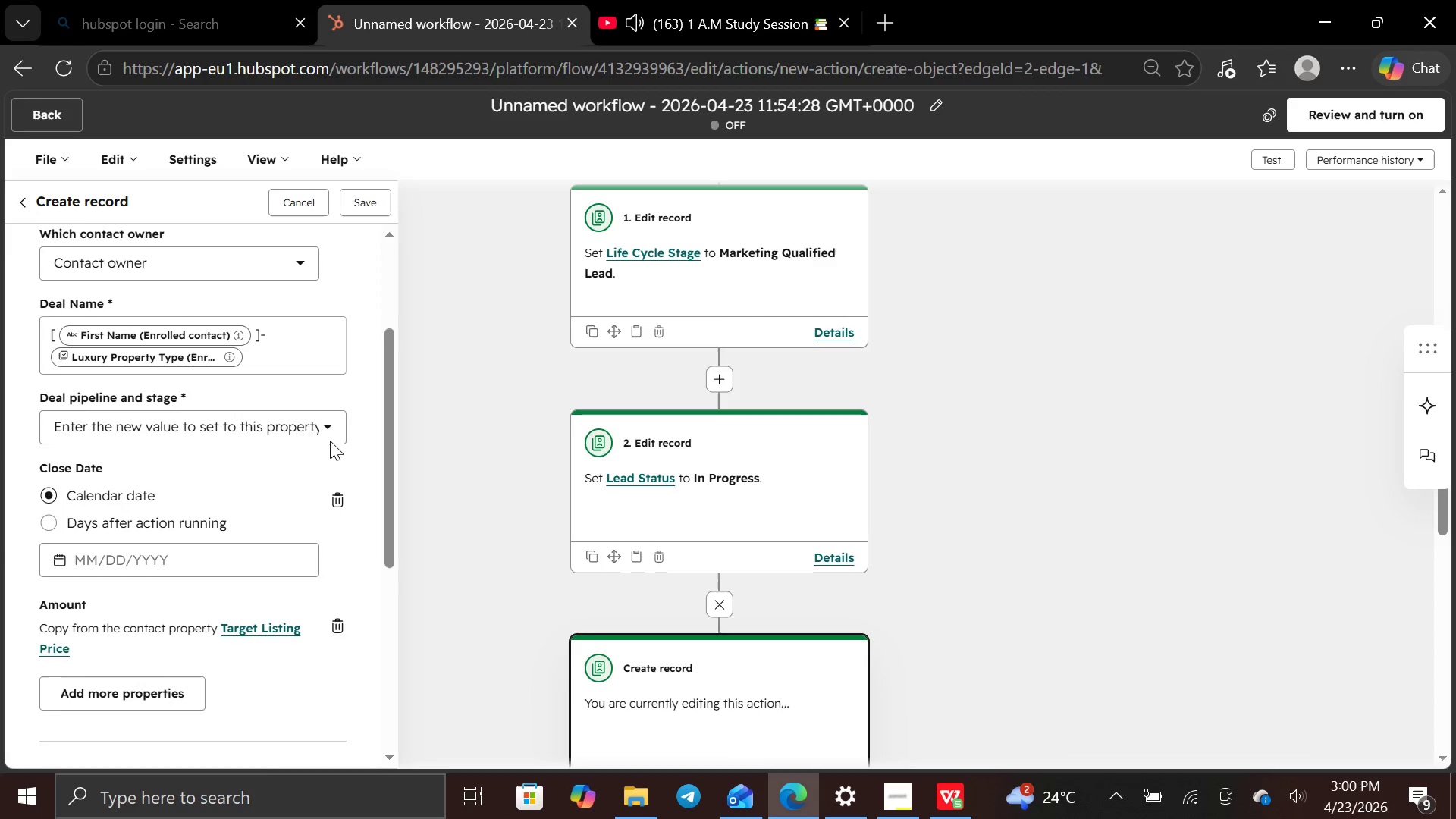 
left_click([333, 616])
 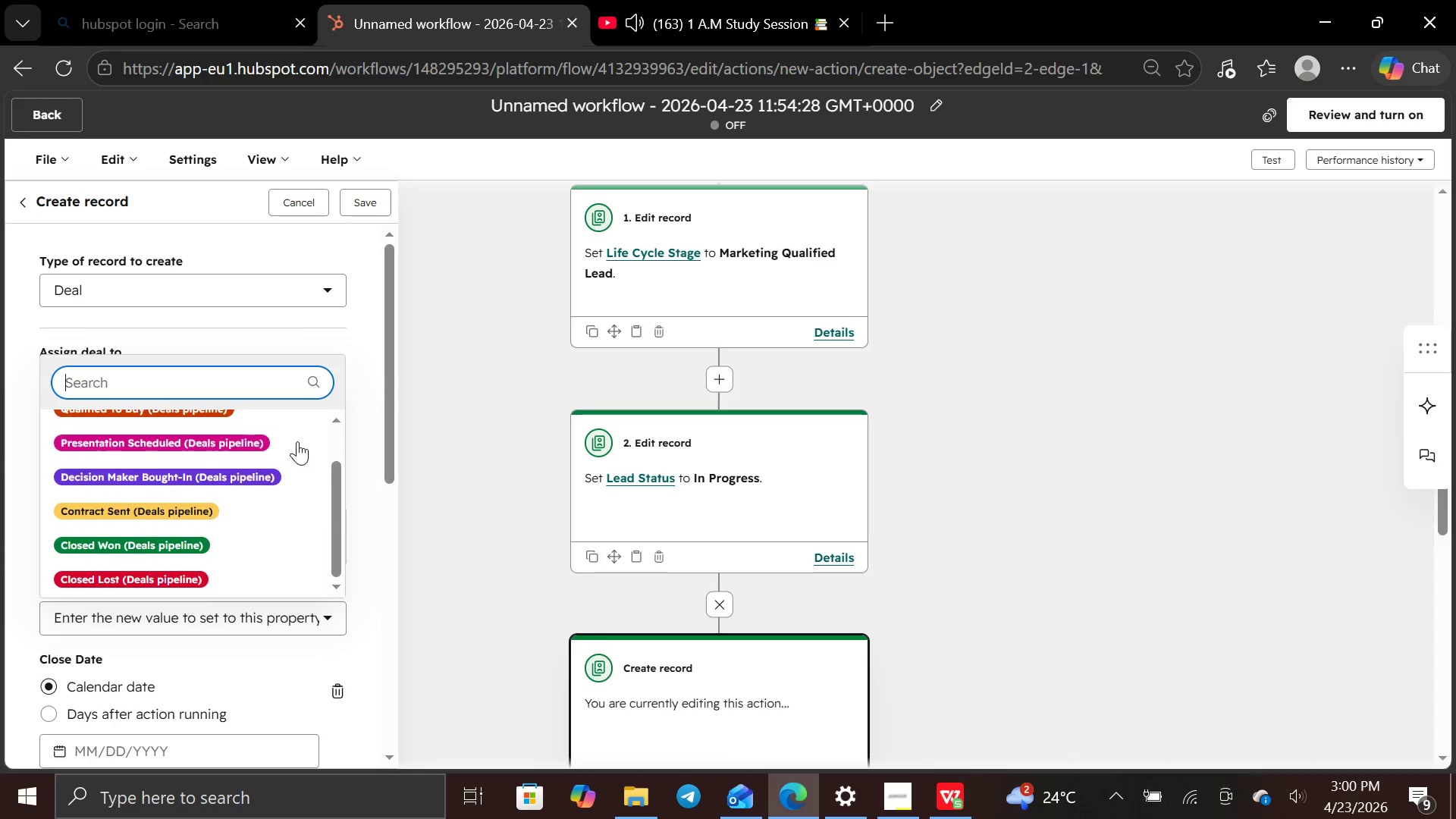 
wait(12.94)
 